 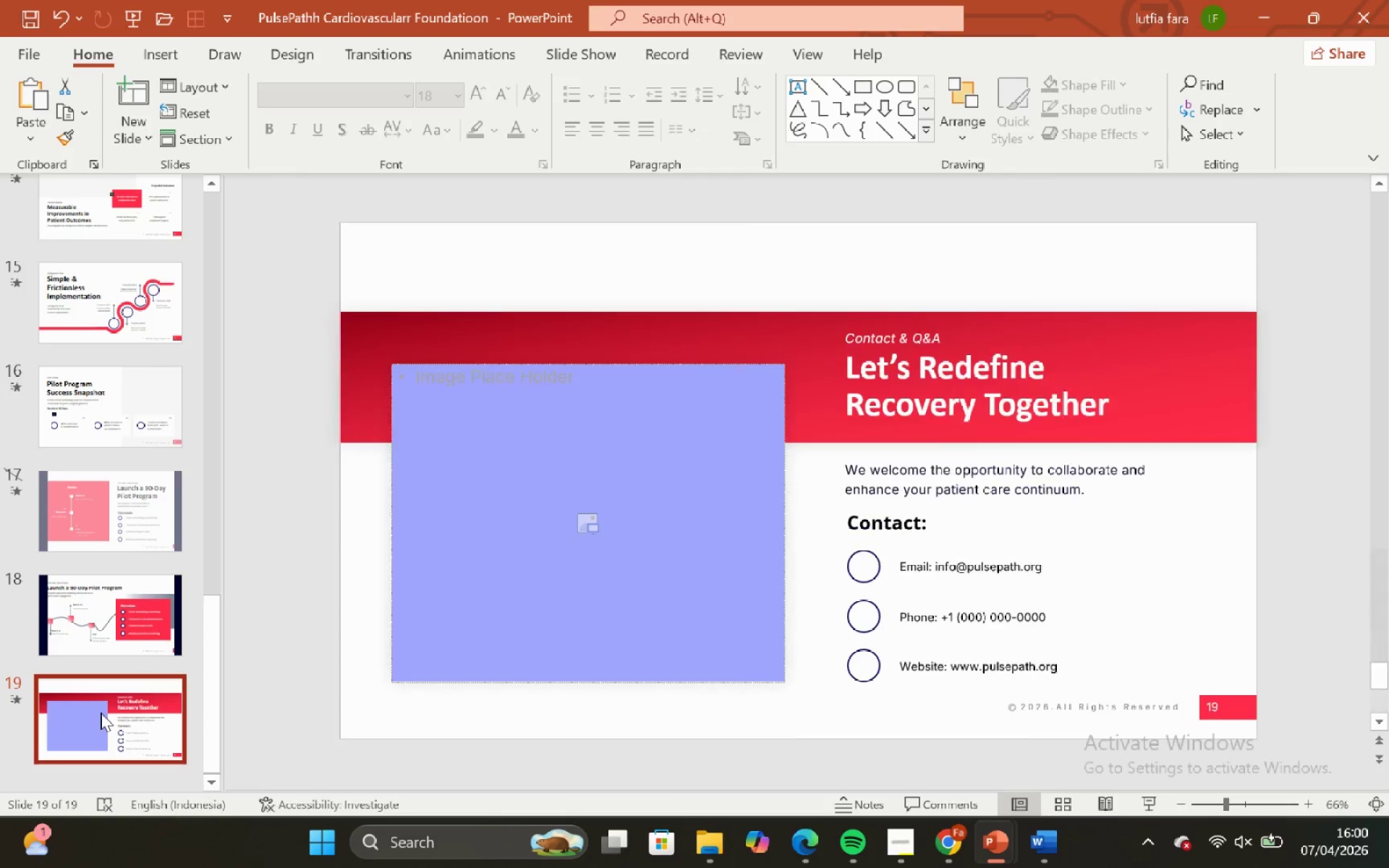 
left_click([113, 655])
 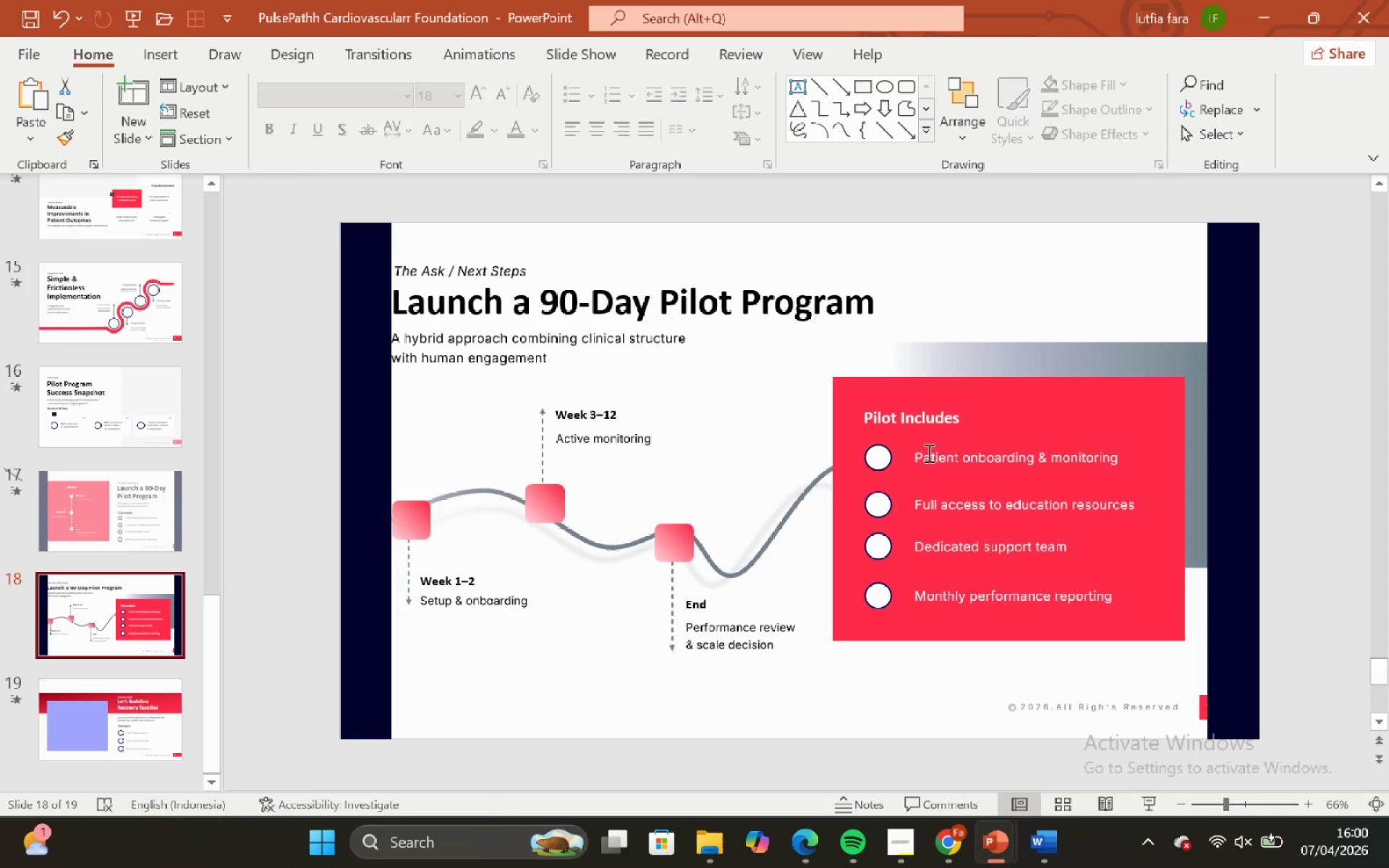 
left_click([909, 440])
 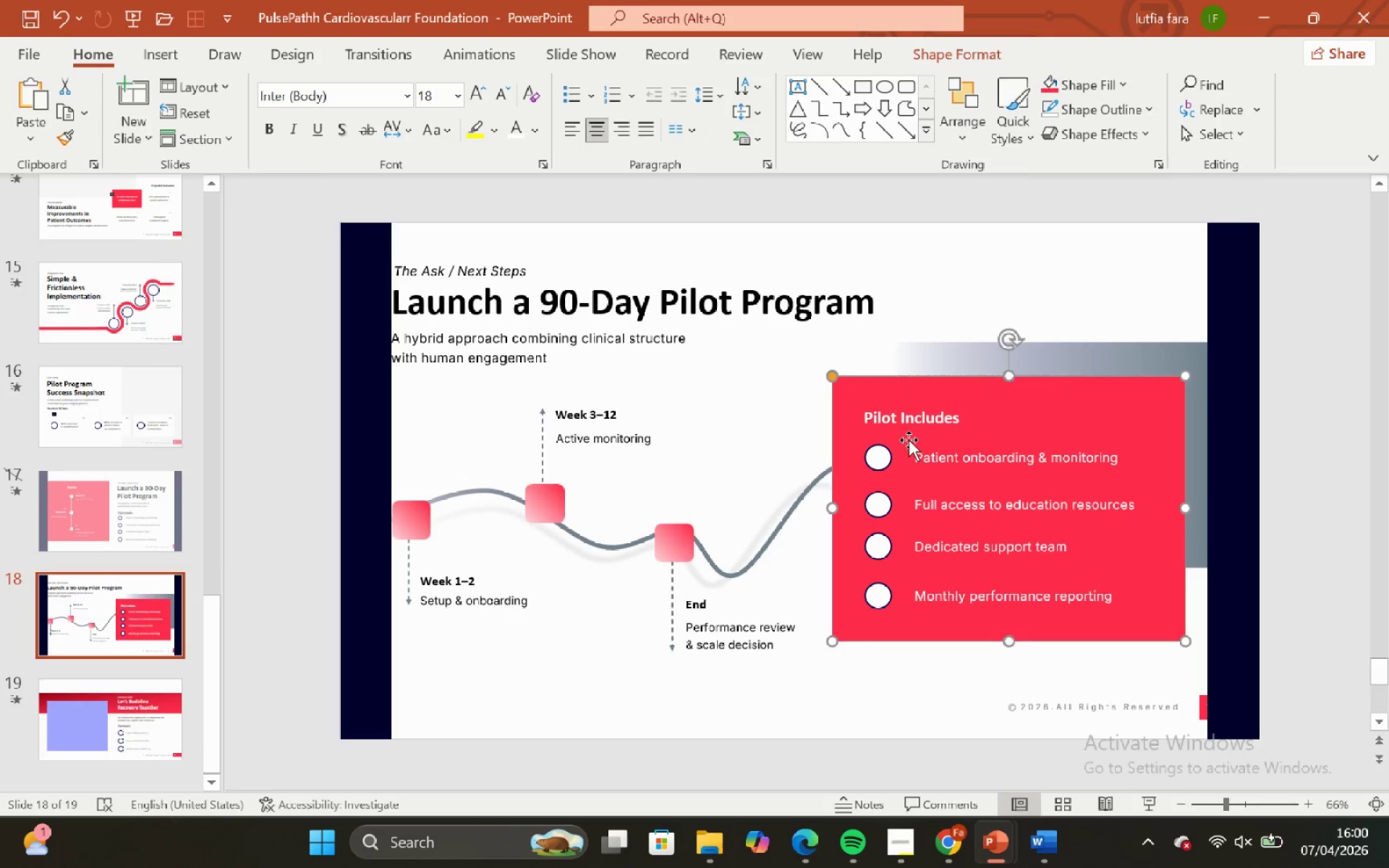 
hold_key(key=ControlLeft, duration=1.01)
hold_key(key=ShiftLeft, duration=1.0)
scroll: coordinate [909, 440], scroll_direction: up, amount: 2.0
 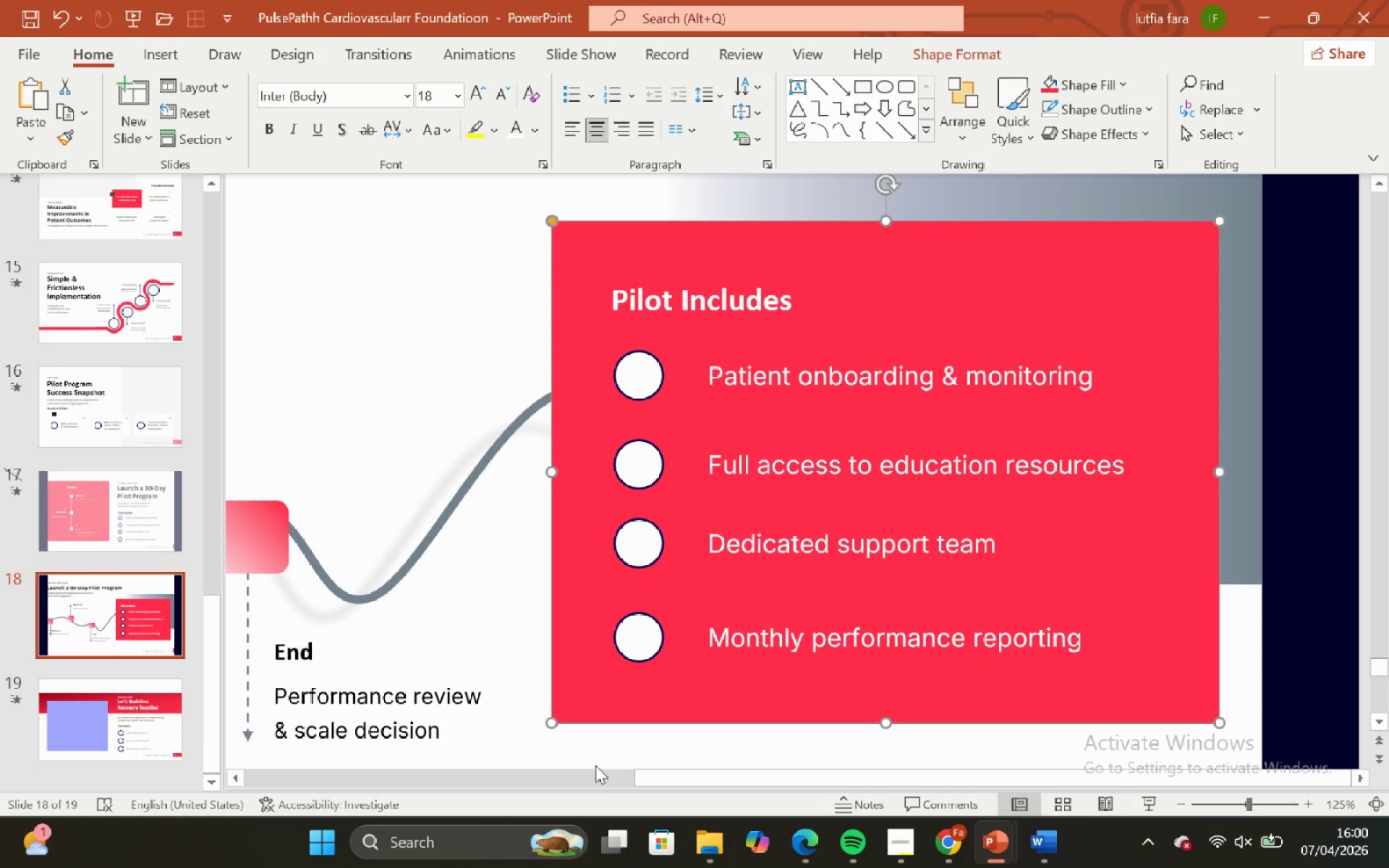 
left_click([575, 749])
 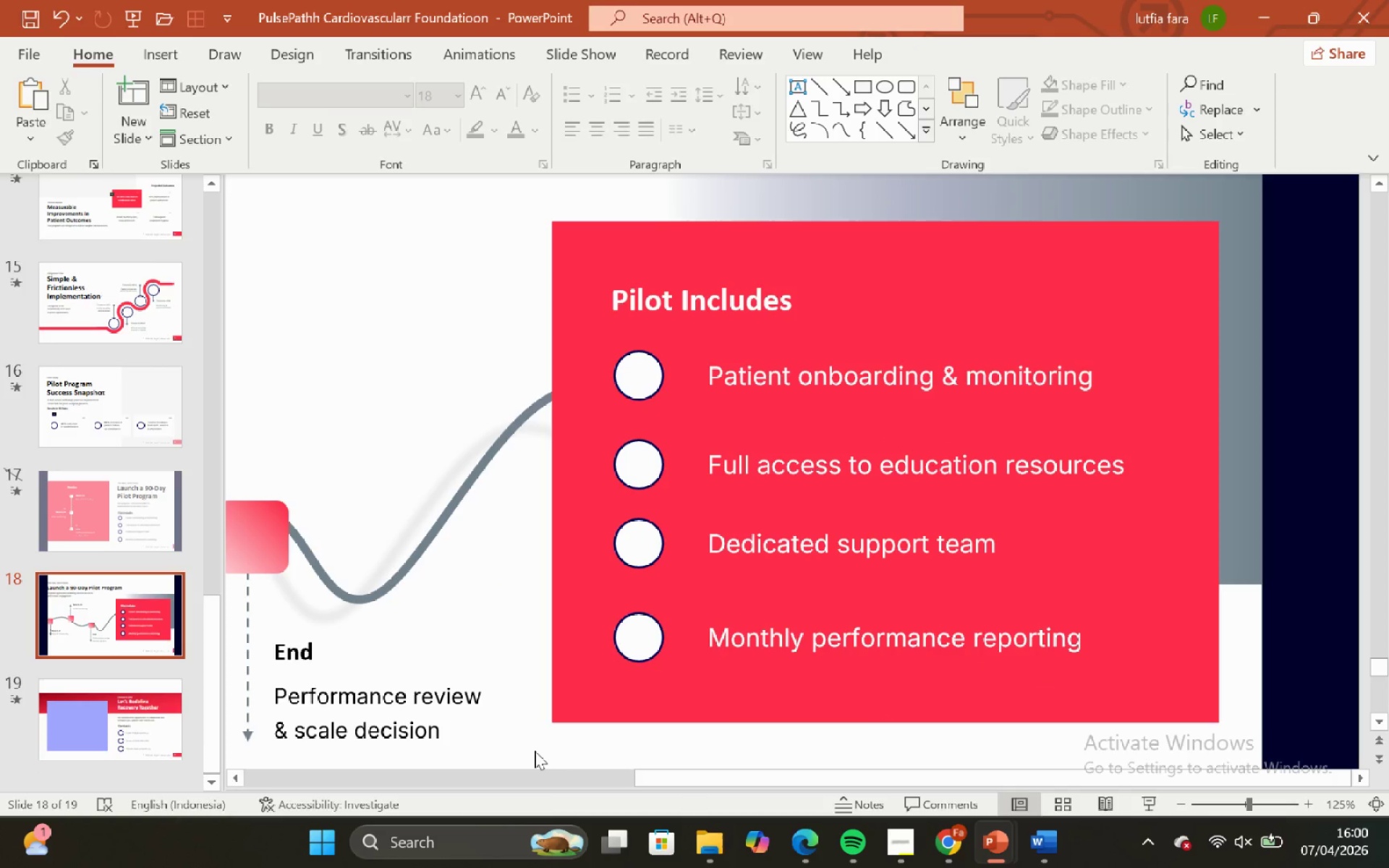 
left_click_drag(start_coordinate=[535, 751], to_coordinate=[720, 284])
 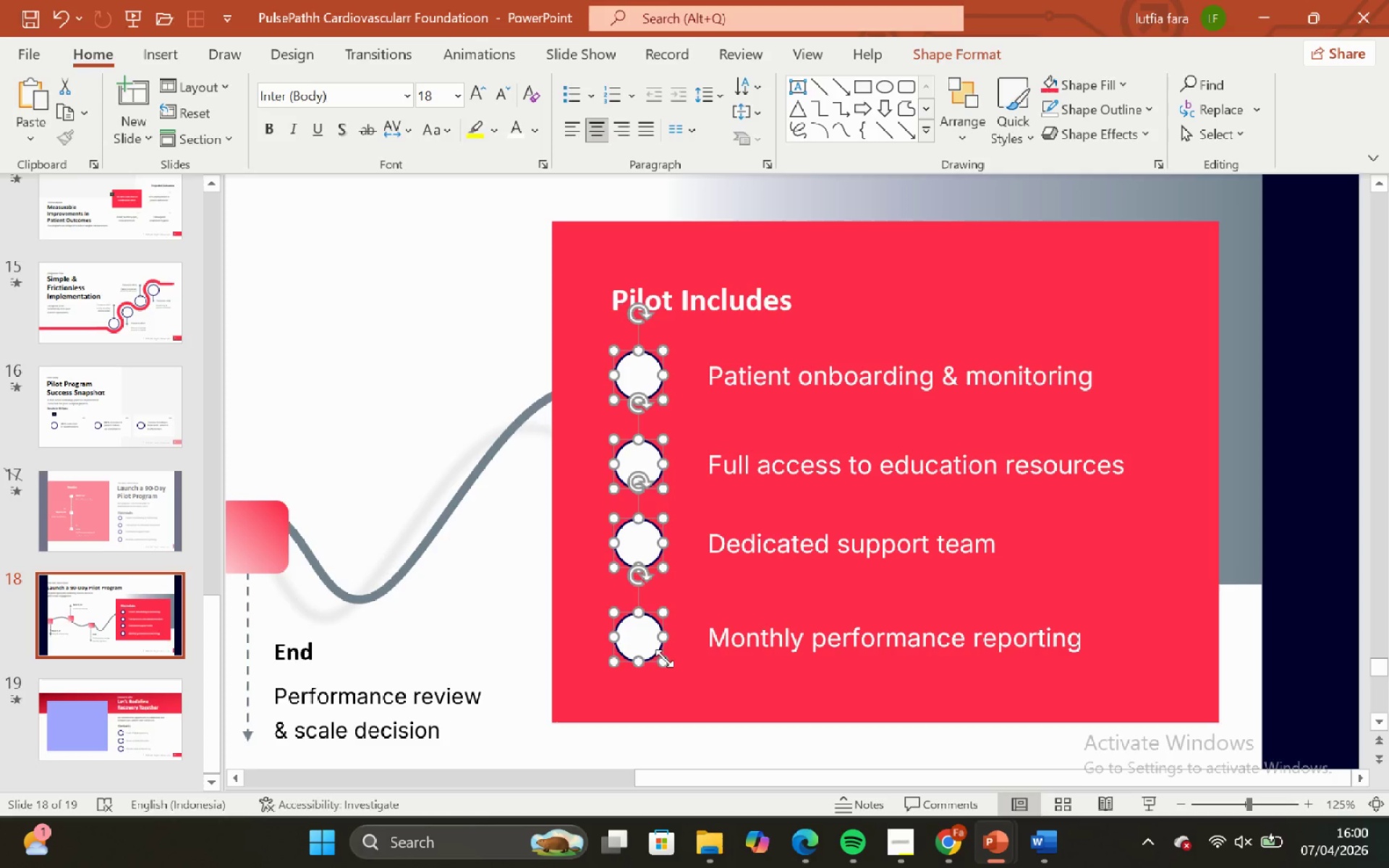 
hold_key(key=ShiftLeft, duration=1.62)
left_click_drag(start_coordinate=[664, 658], to_coordinate=[675, 666])
 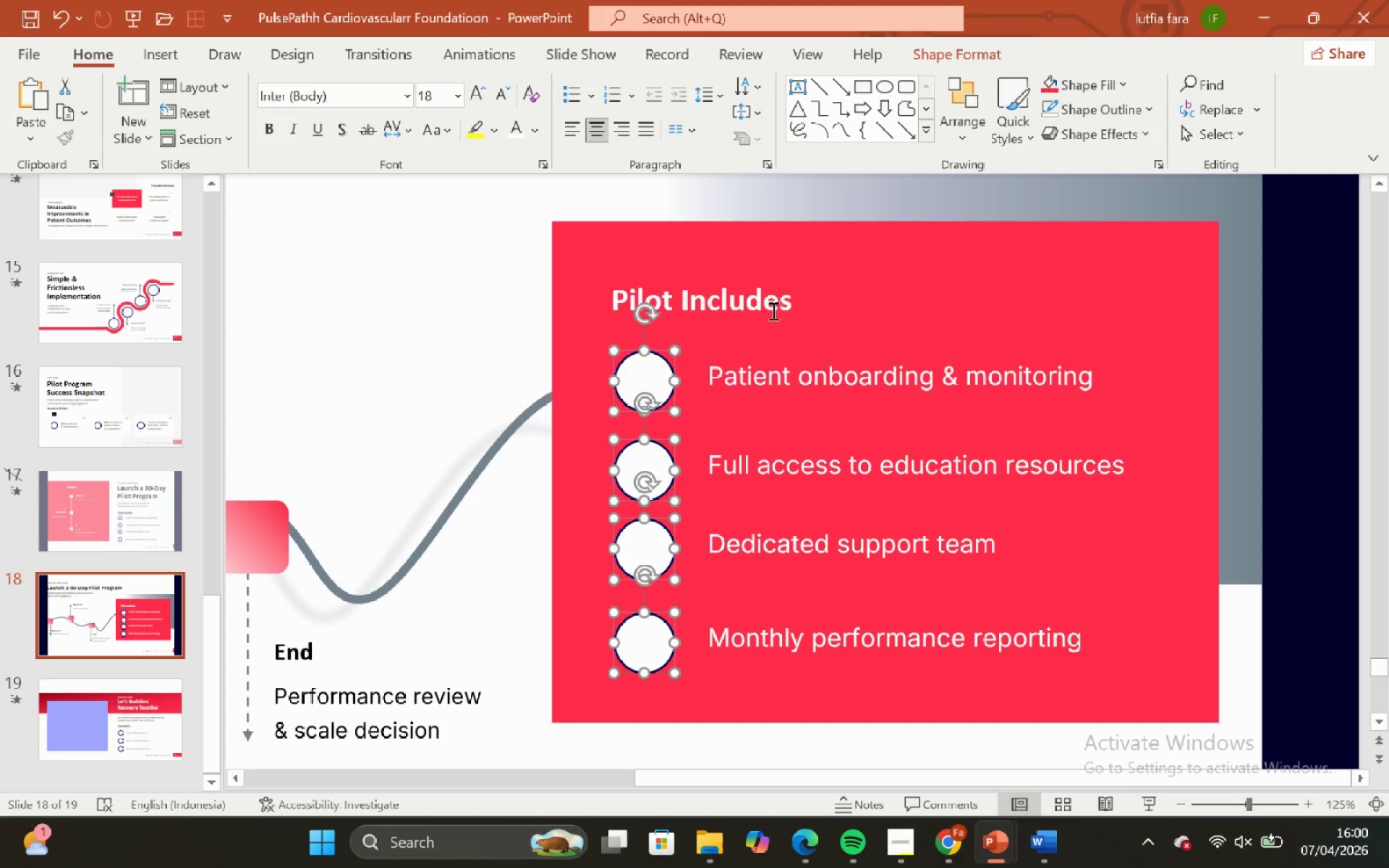 
left_click([772, 309])
 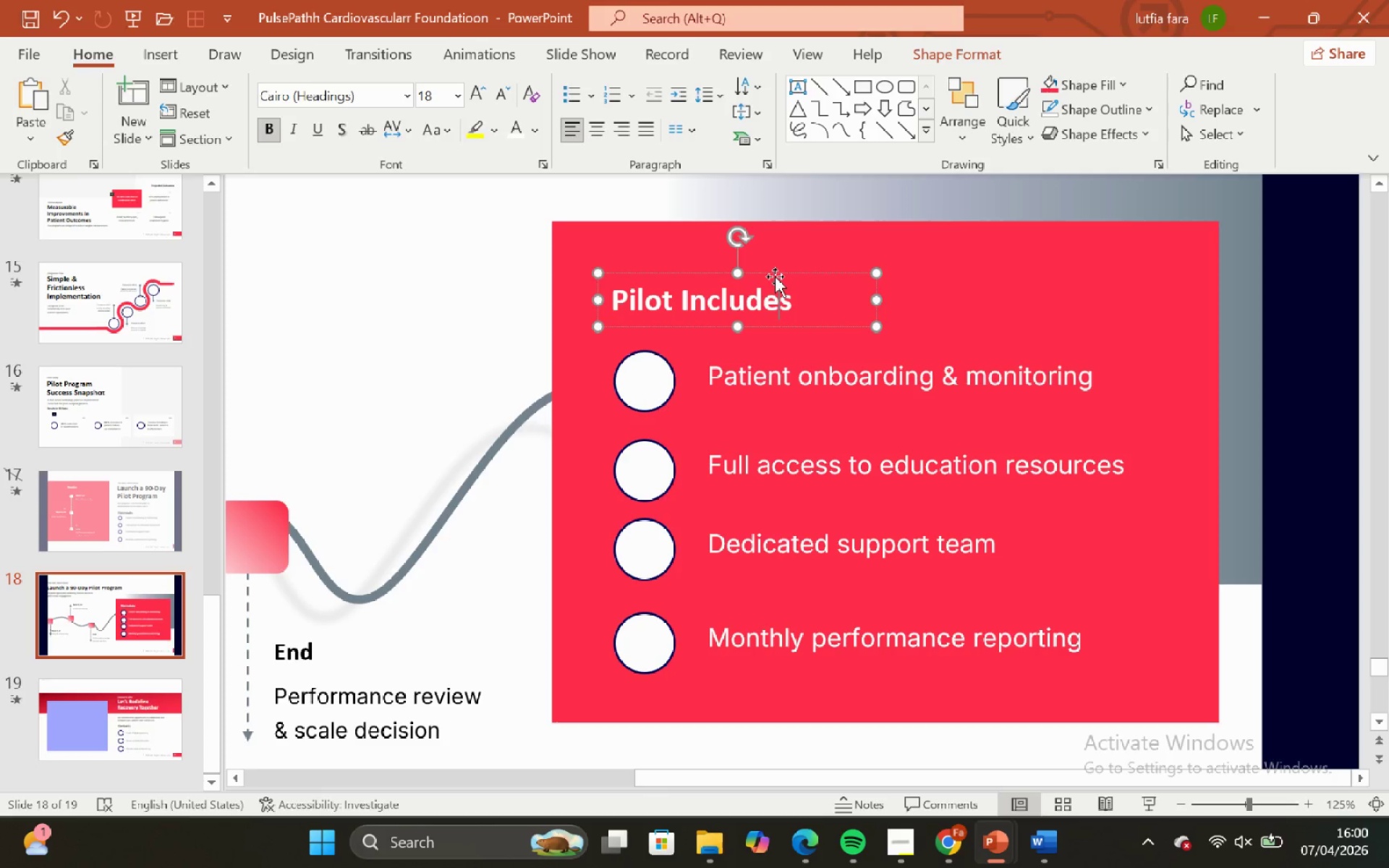 
left_click([775, 276])
 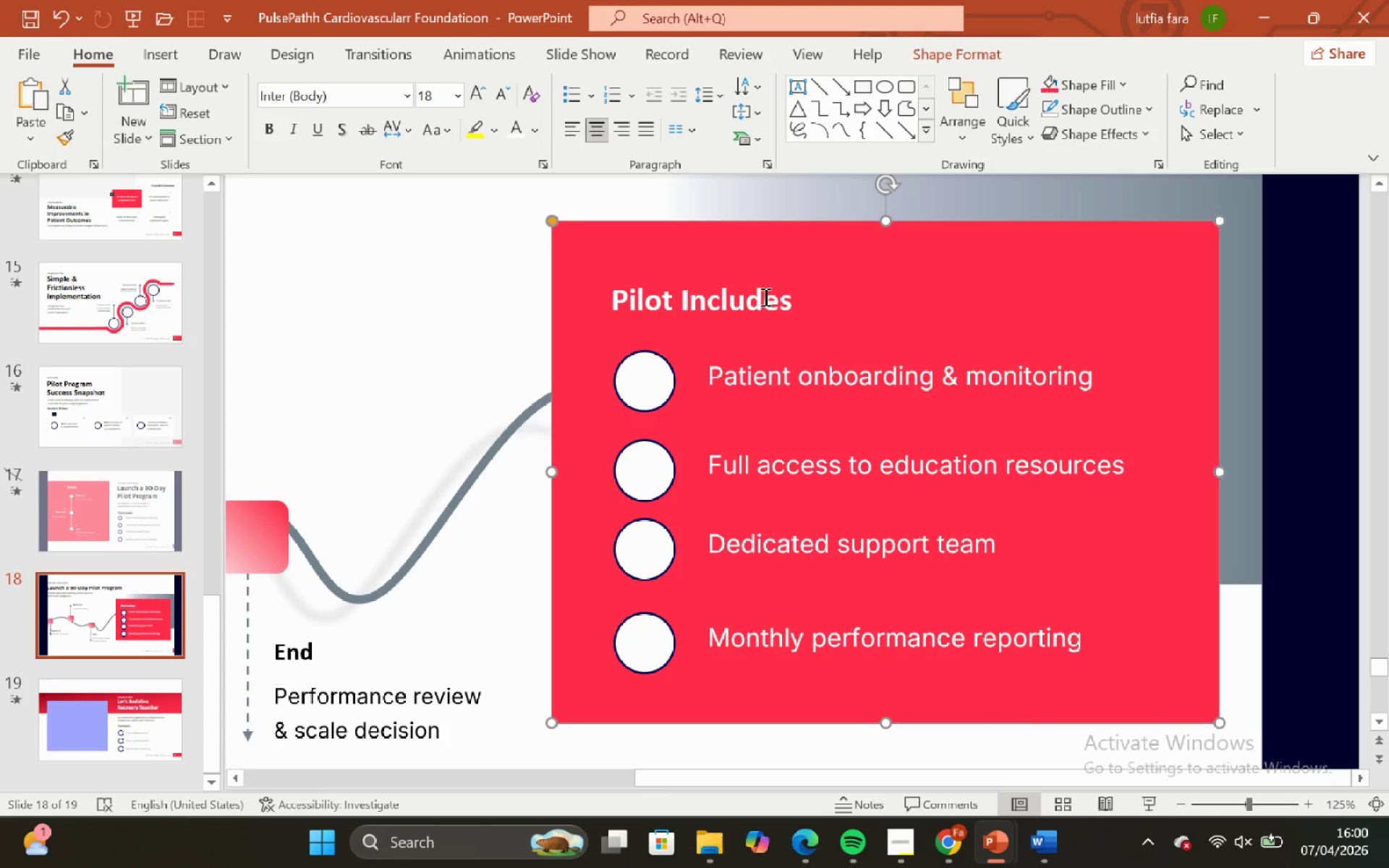 
left_click([764, 297])
 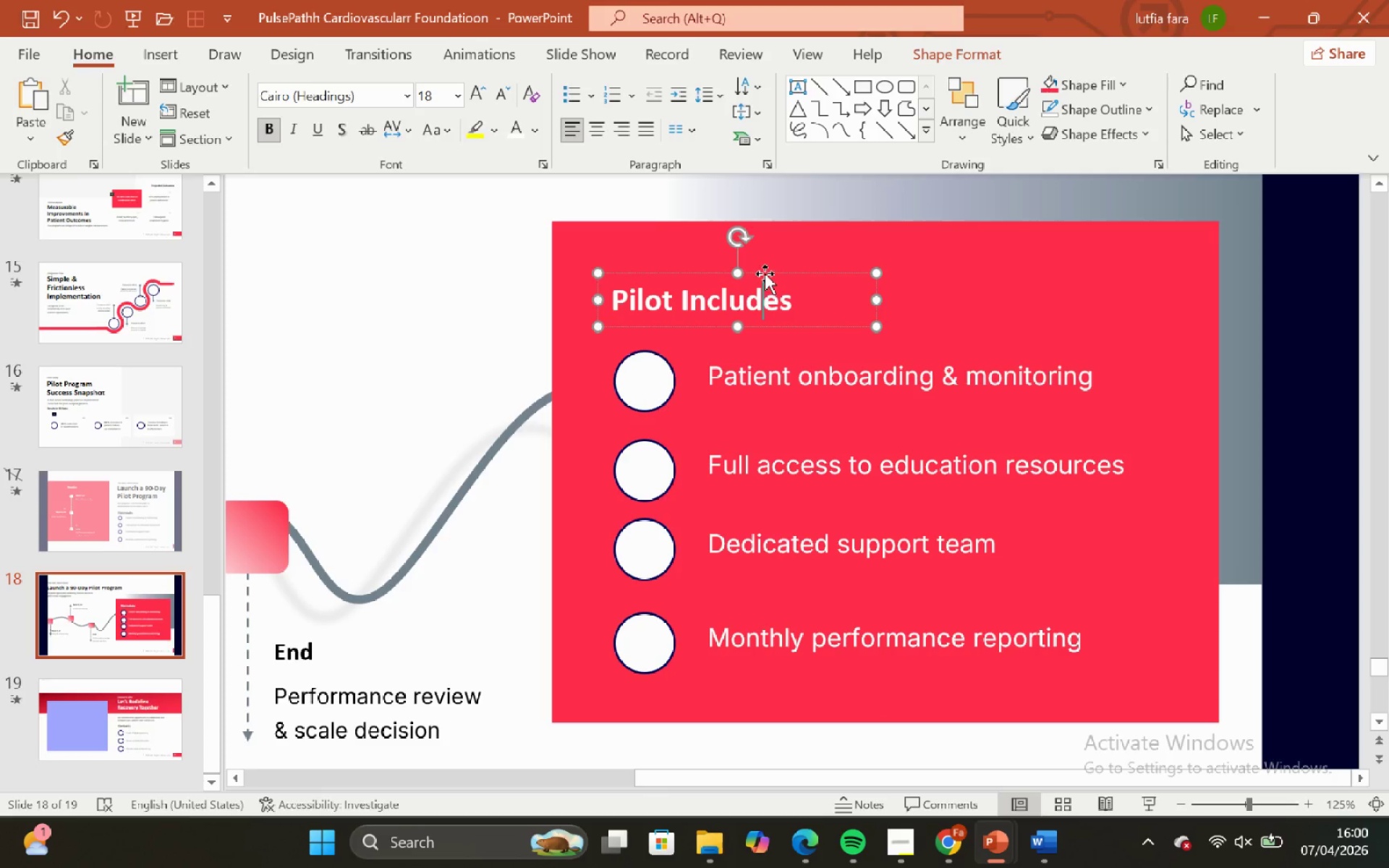 
left_click([765, 273])
 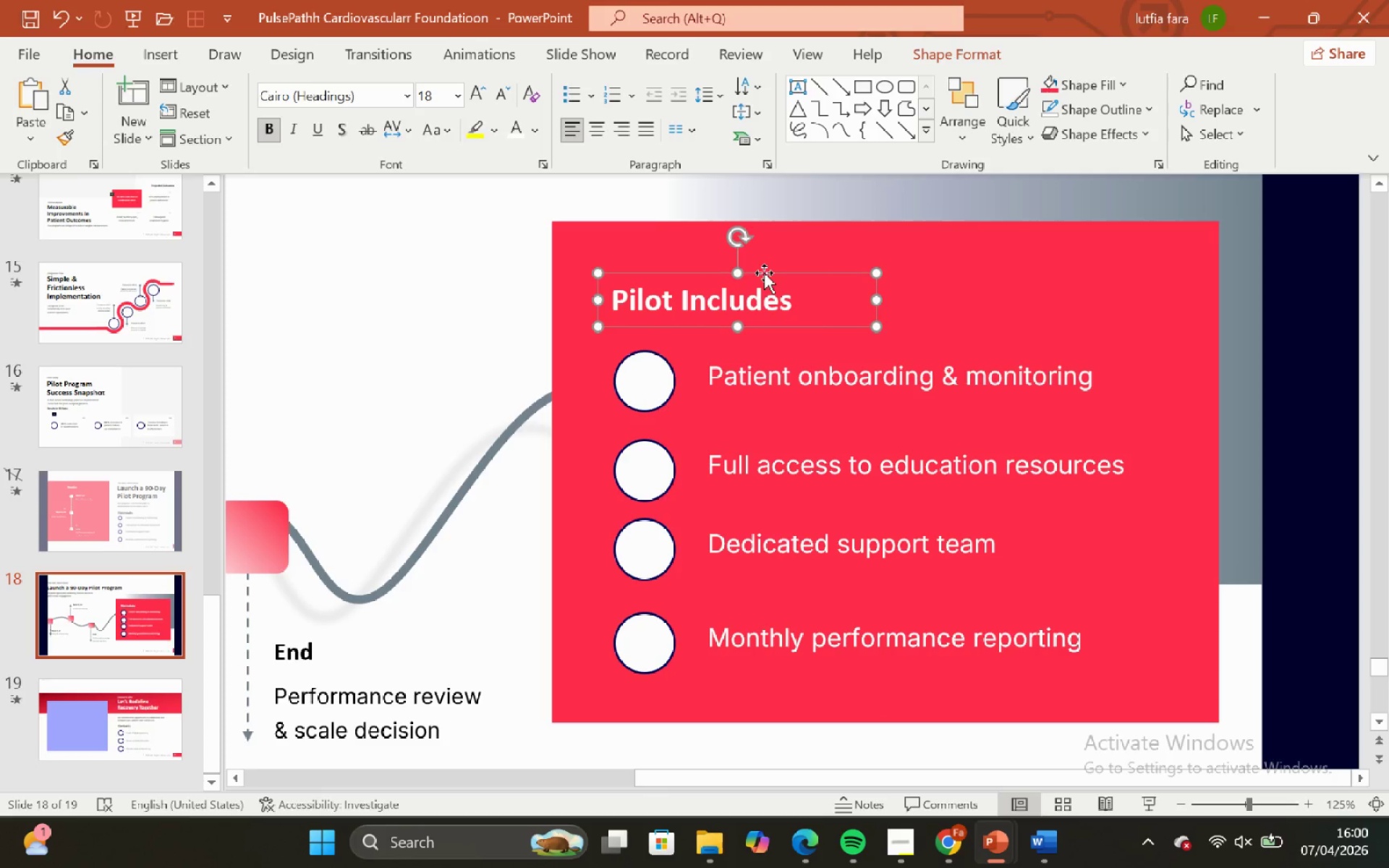 
left_click_drag(start_coordinate=[764, 273], to_coordinate=[765, 249])
 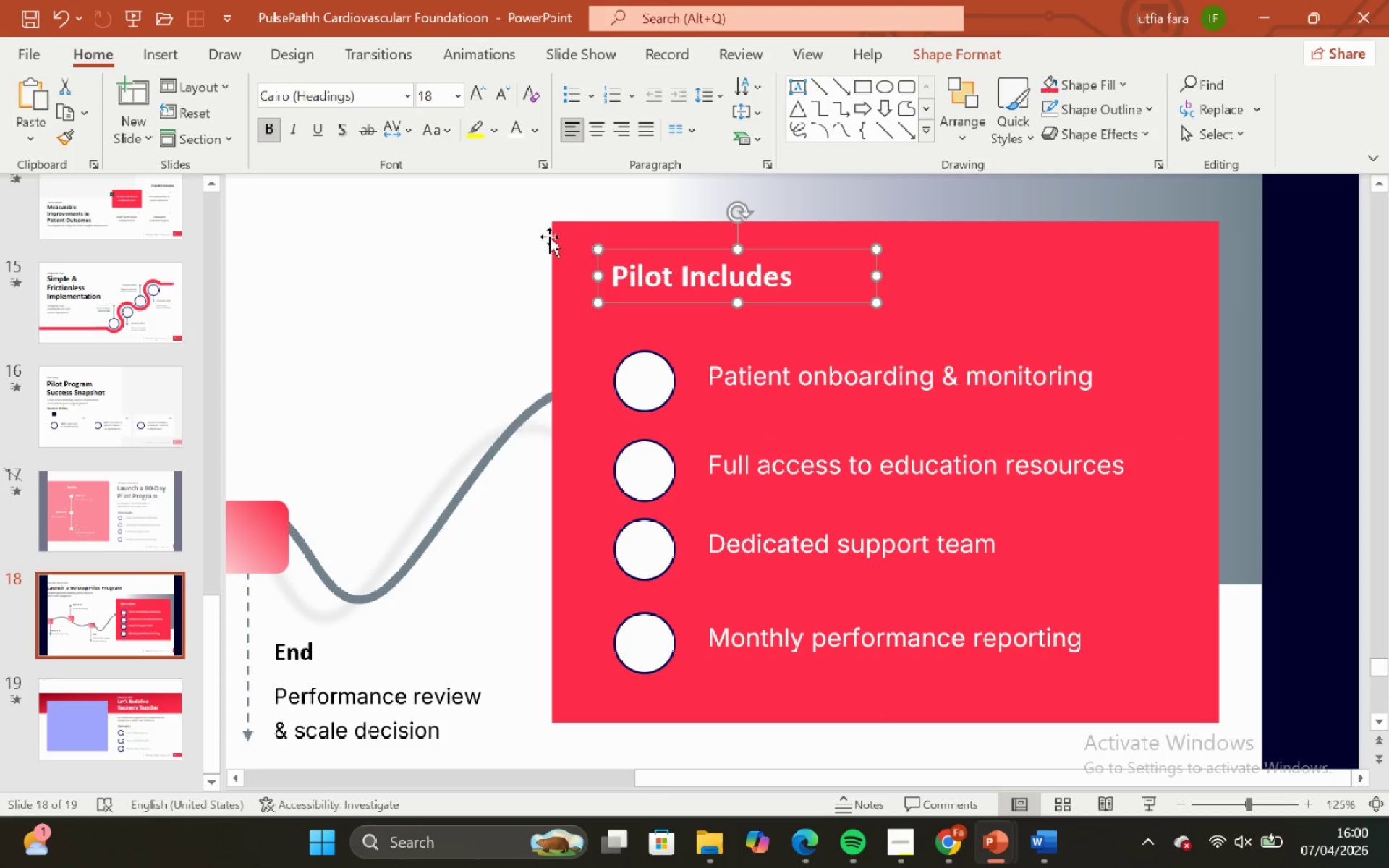 
hold_key(key=ShiftLeft, duration=2.09)
 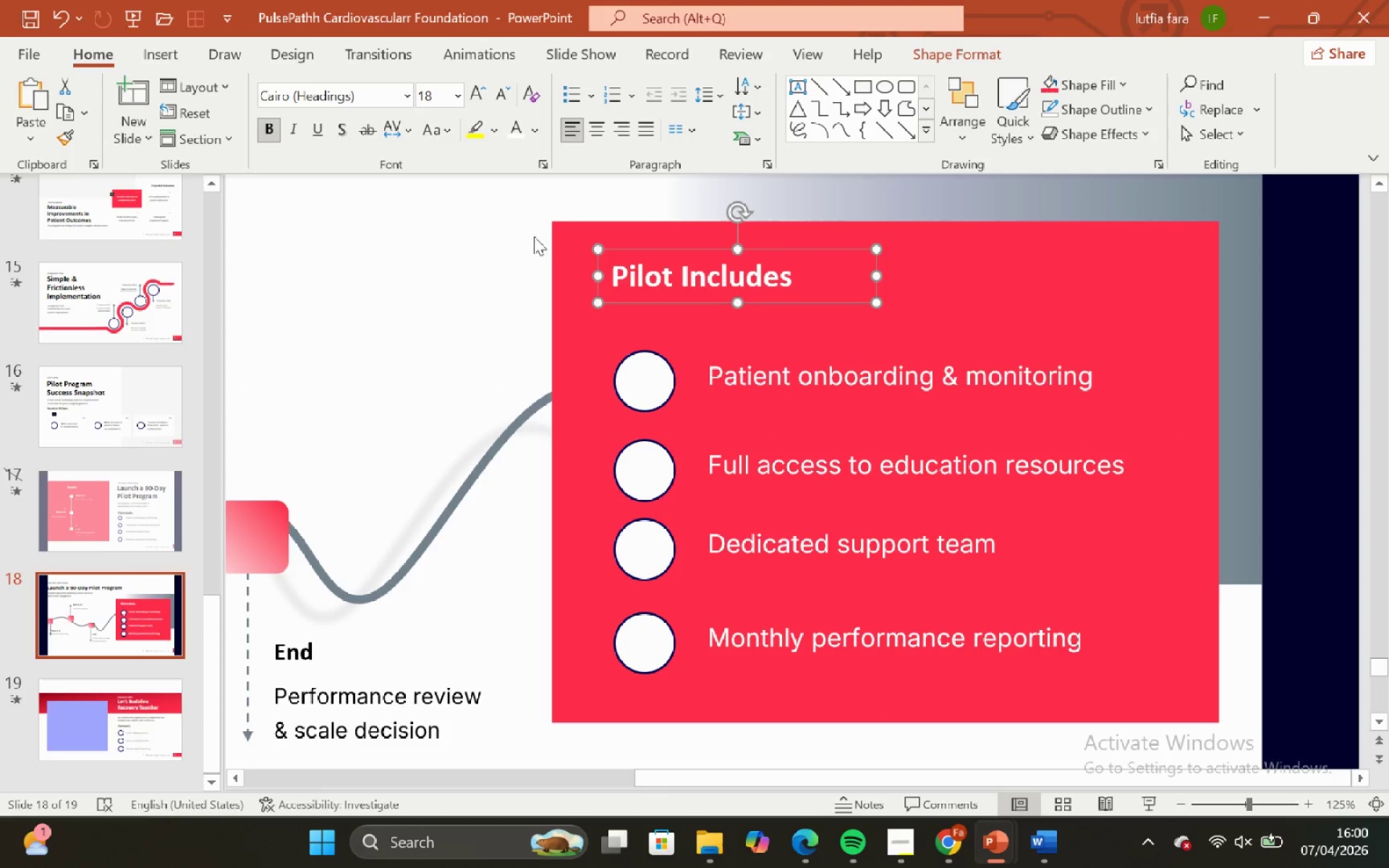 
left_click([518, 234])
 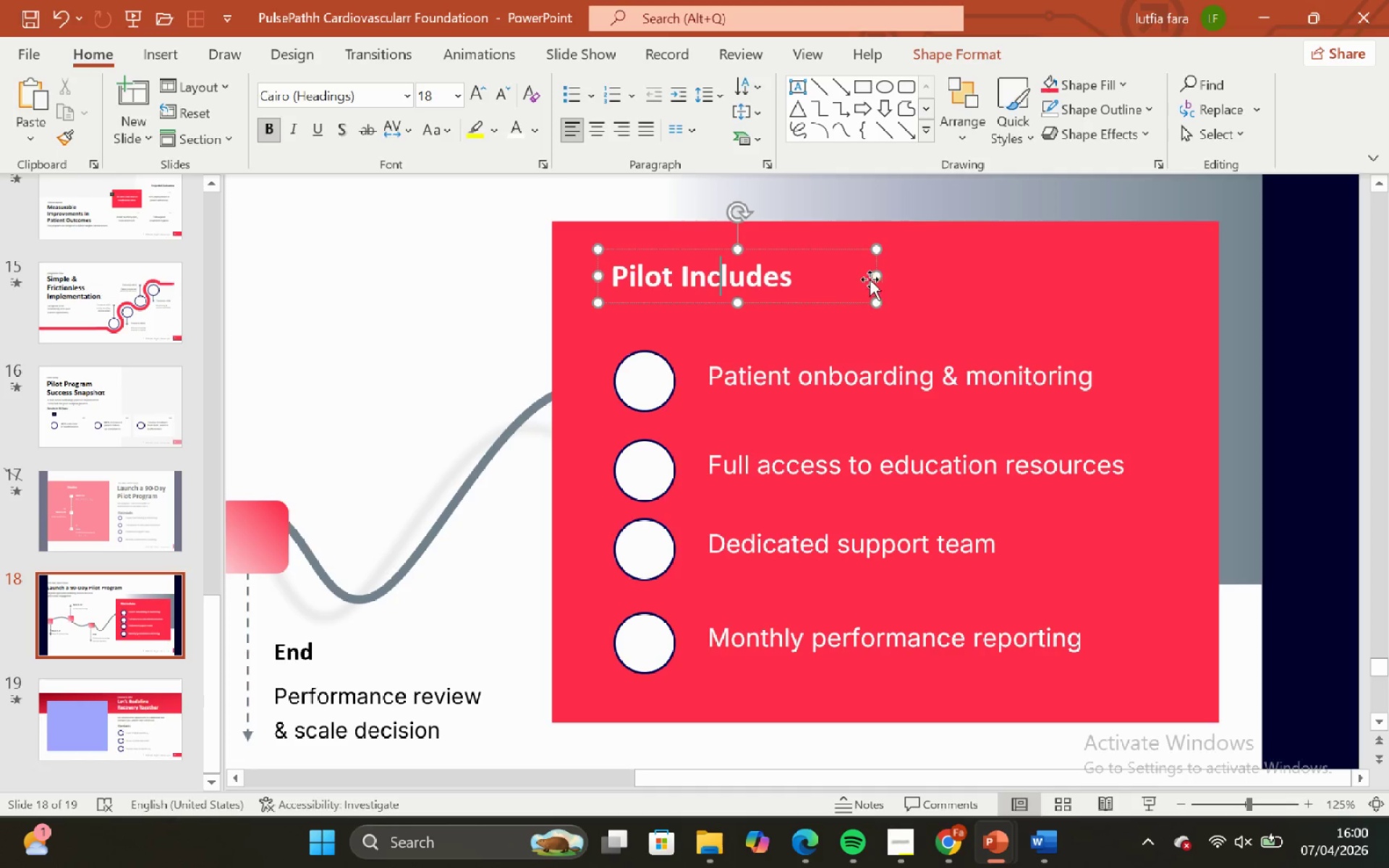 
left_click_drag(start_coordinate=[872, 273], to_coordinate=[815, 284])
 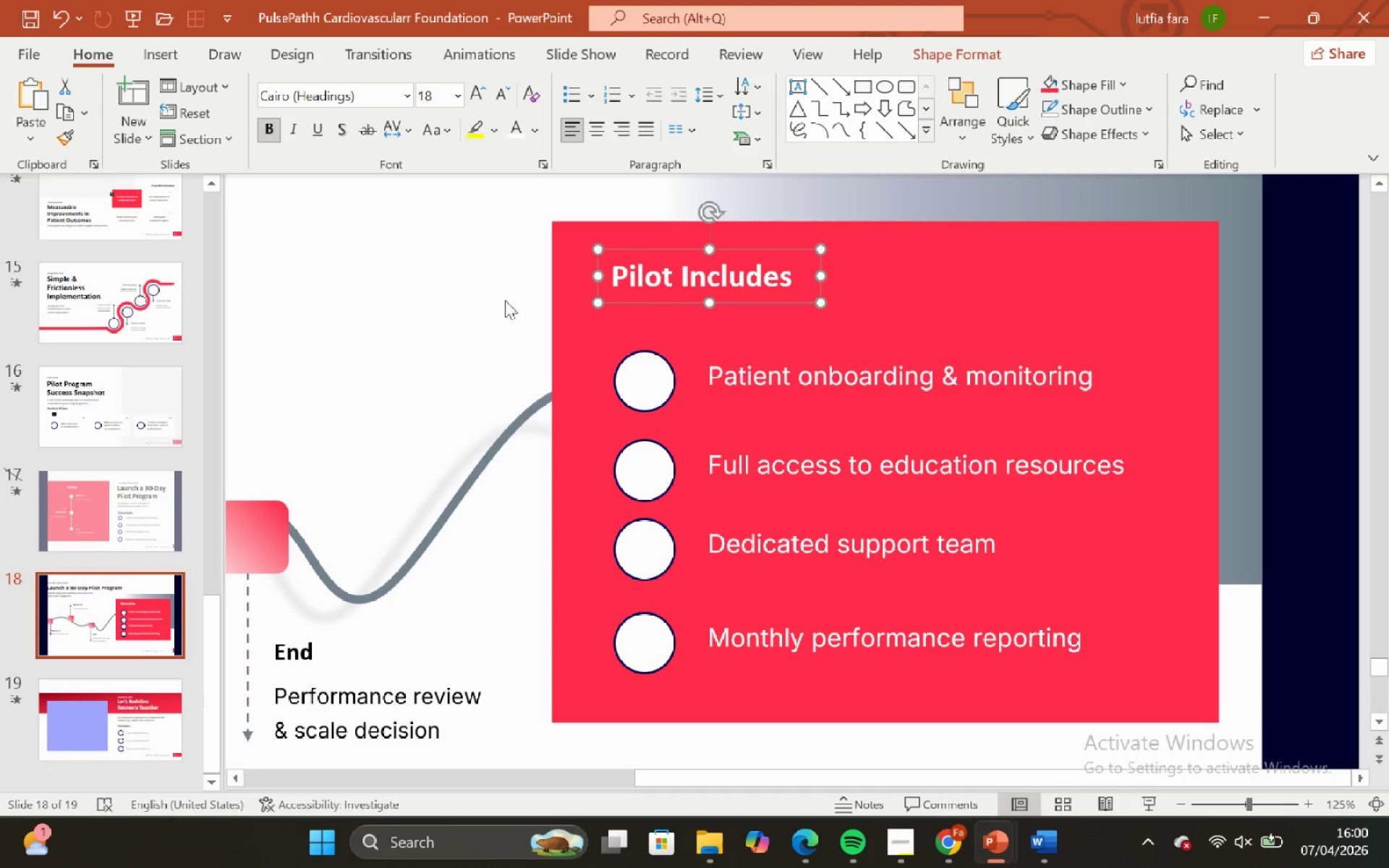 
left_click([504, 299])
 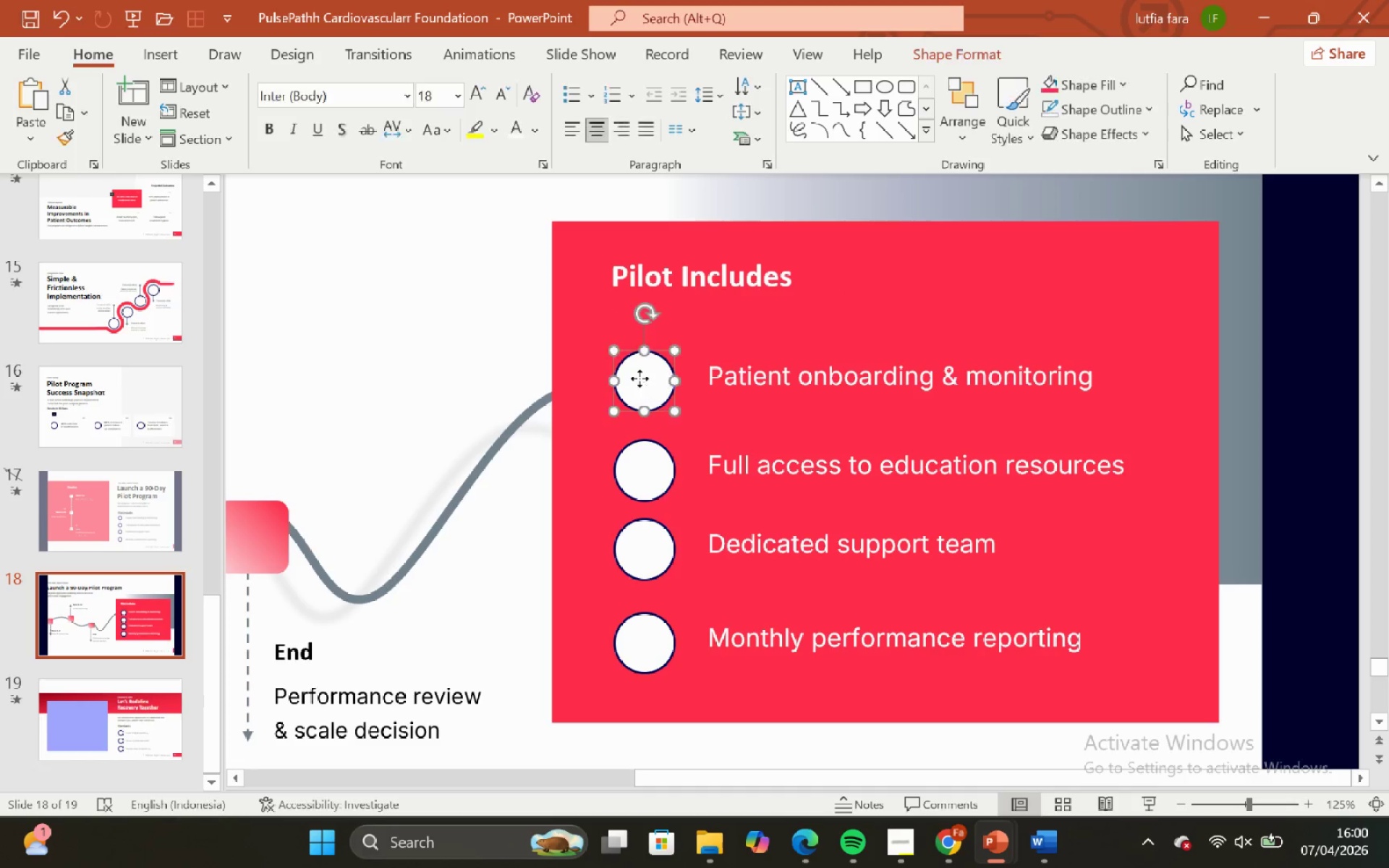 
hold_key(key=ShiftLeft, duration=1.59)
double_click([660, 493])
 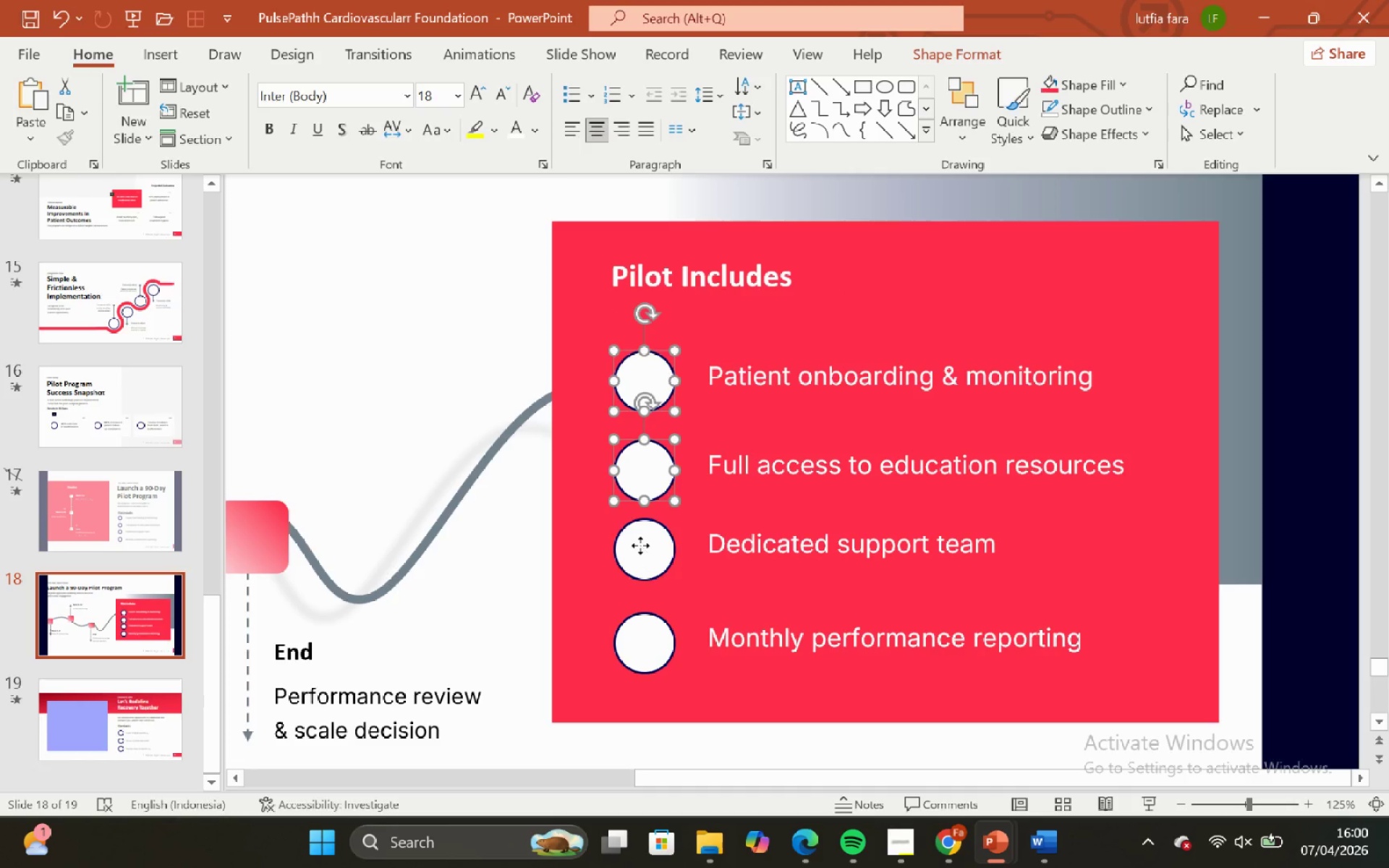 
triple_click([640, 545])
 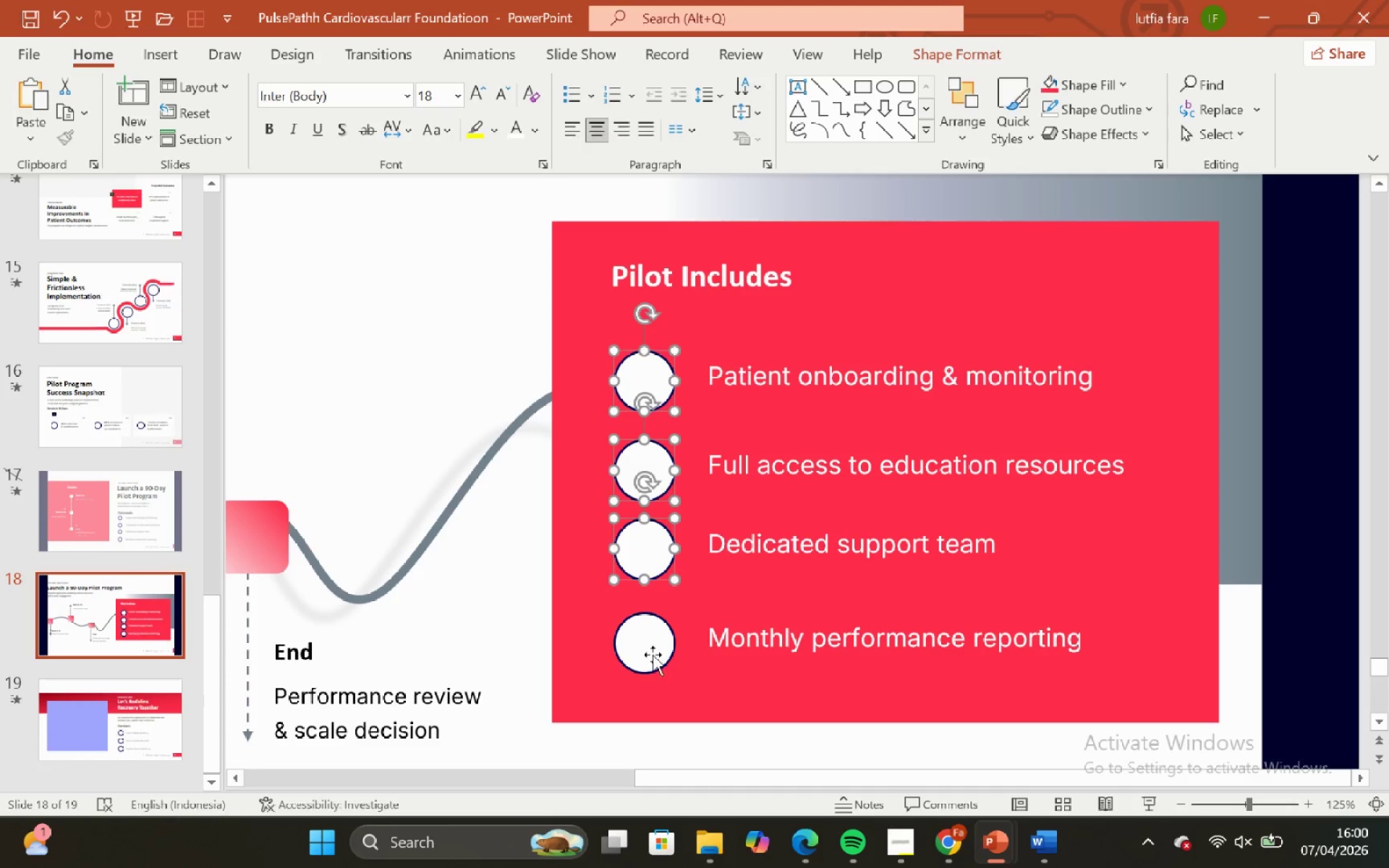 
left_click([653, 655])
 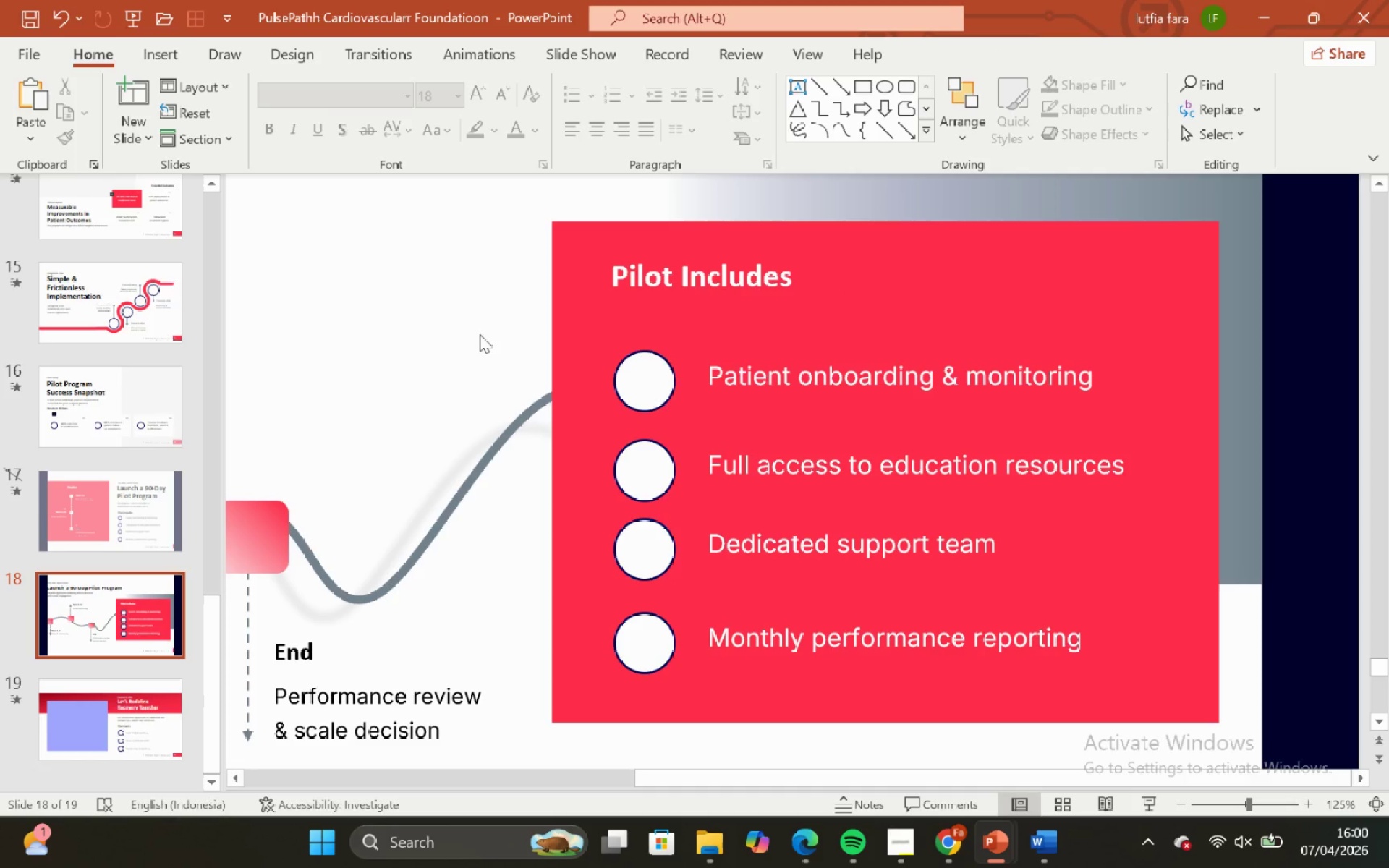 
left_click_drag(start_coordinate=[478, 332], to_coordinate=[1215, 705])
 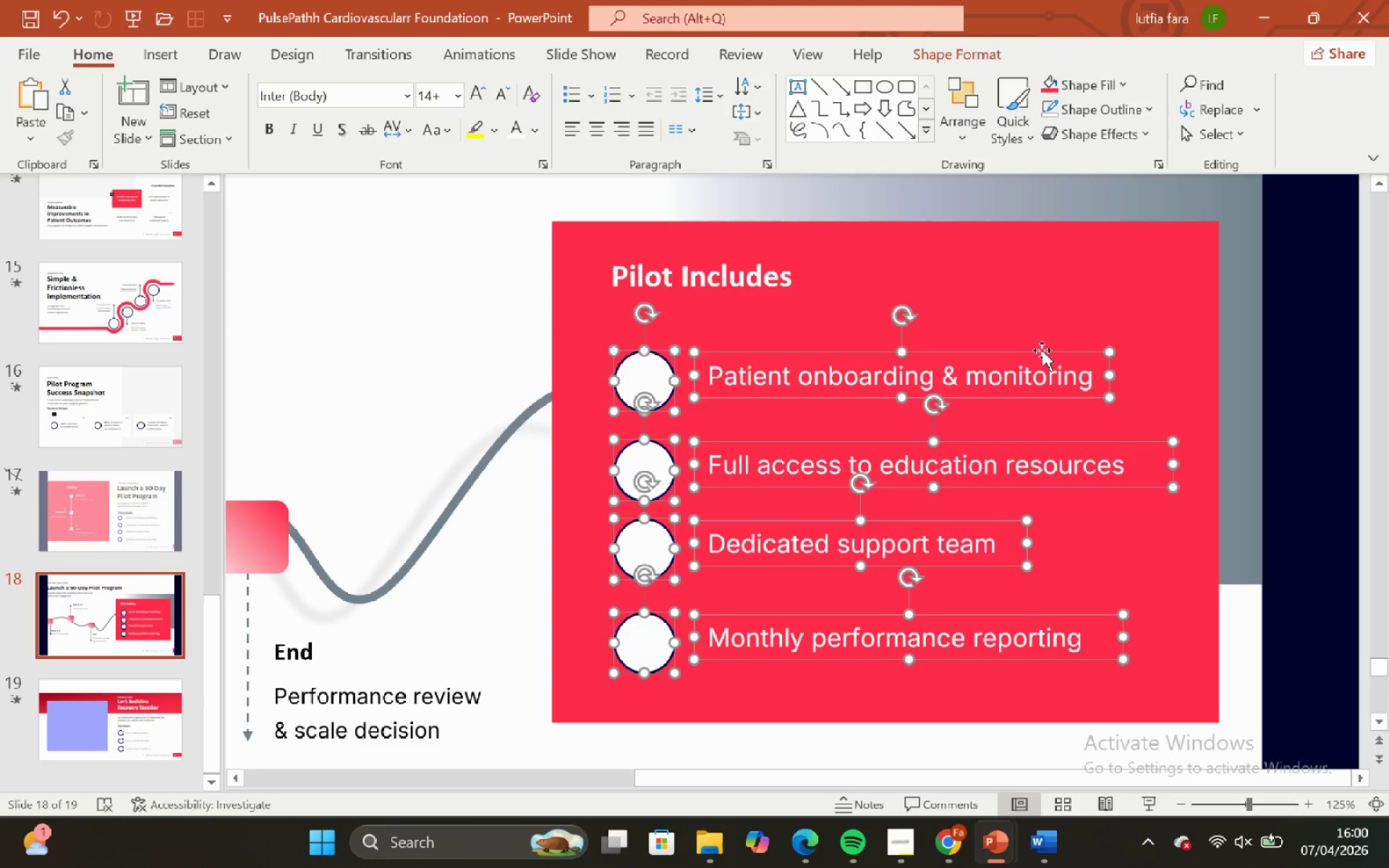 
hold_key(key=ShiftLeft, duration=0.78)
left_click_drag(start_coordinate=[1042, 351], to_coordinate=[1021, 246])
 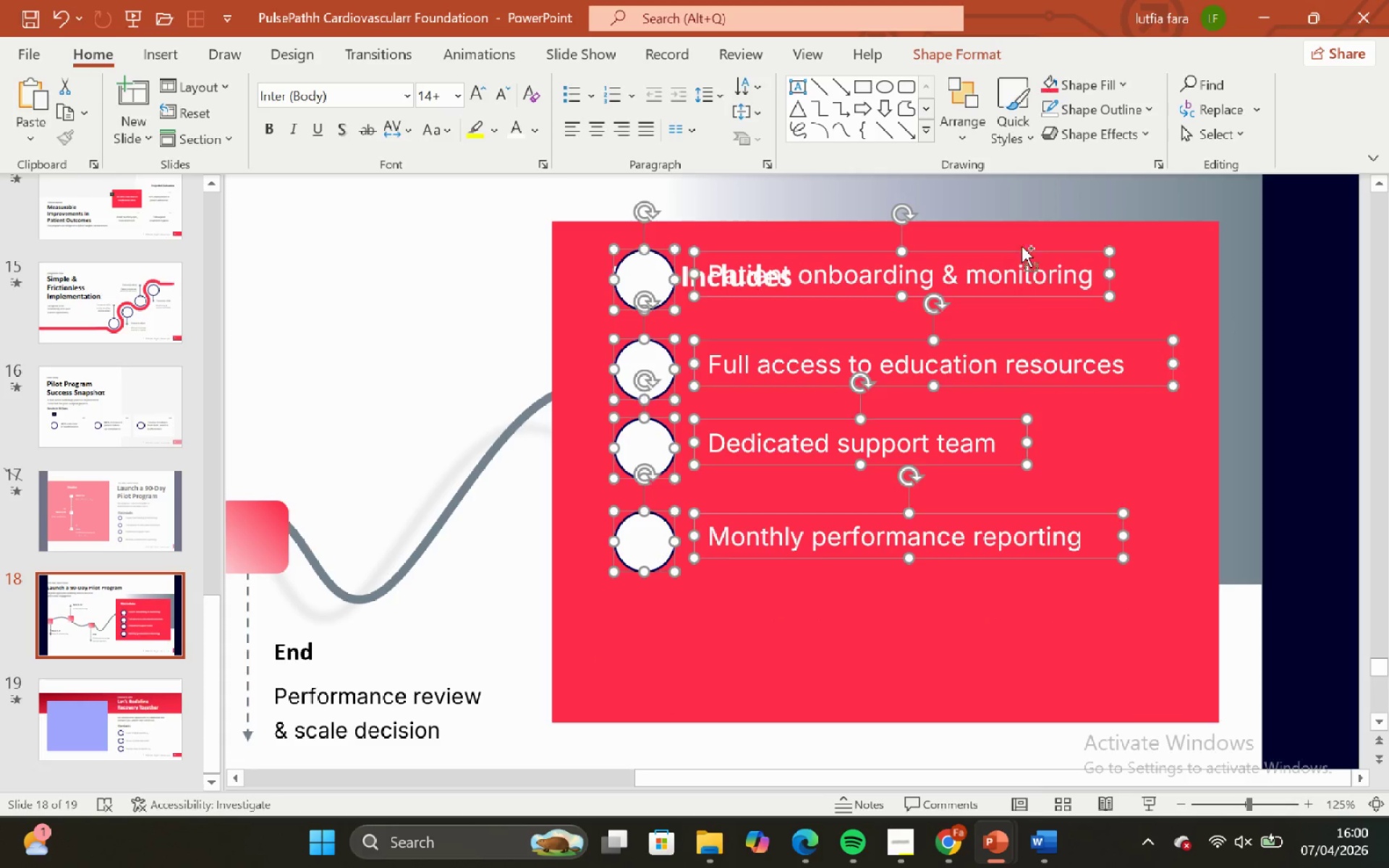 
key(Control+Z)
 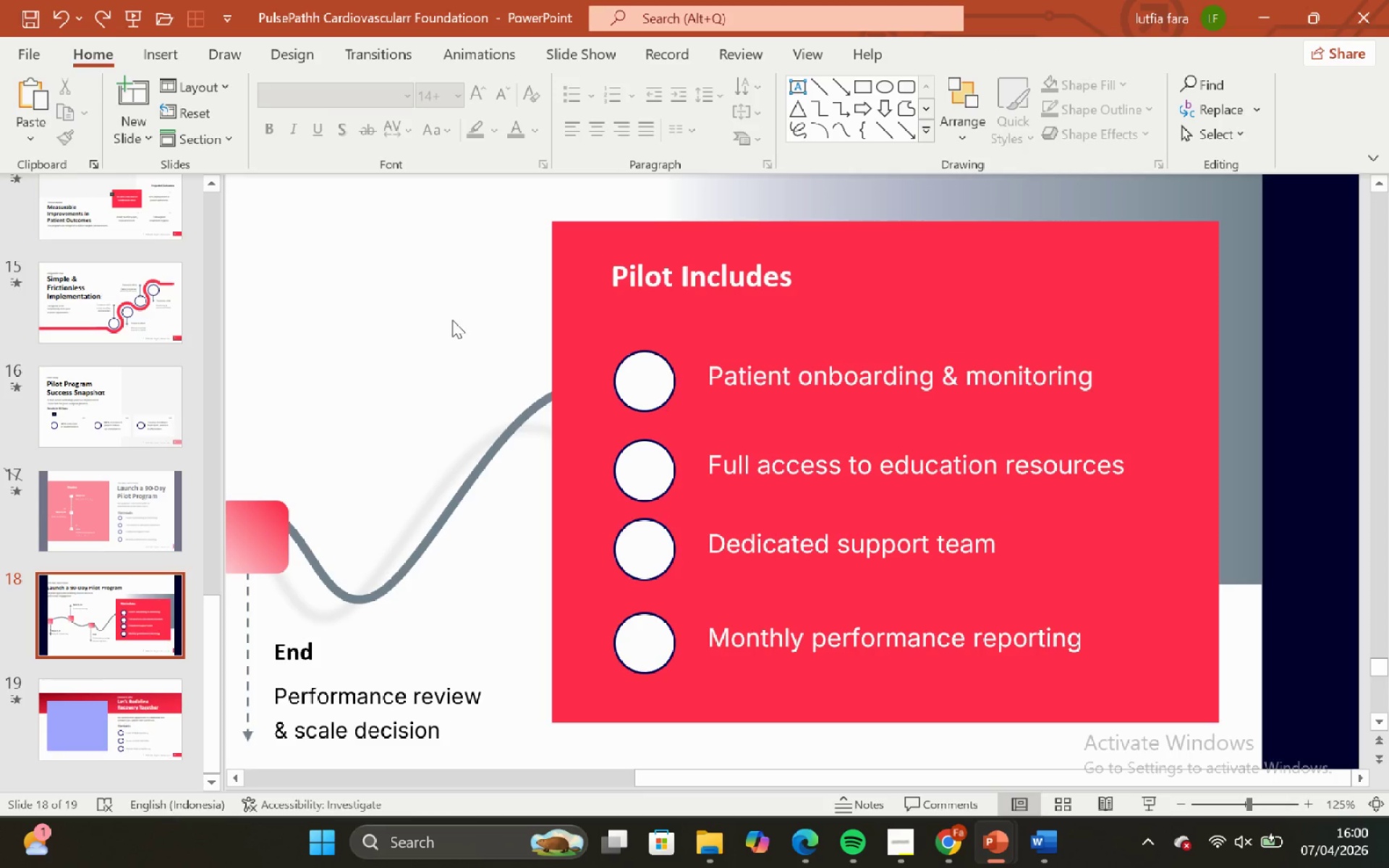 
left_click([659, 394])
 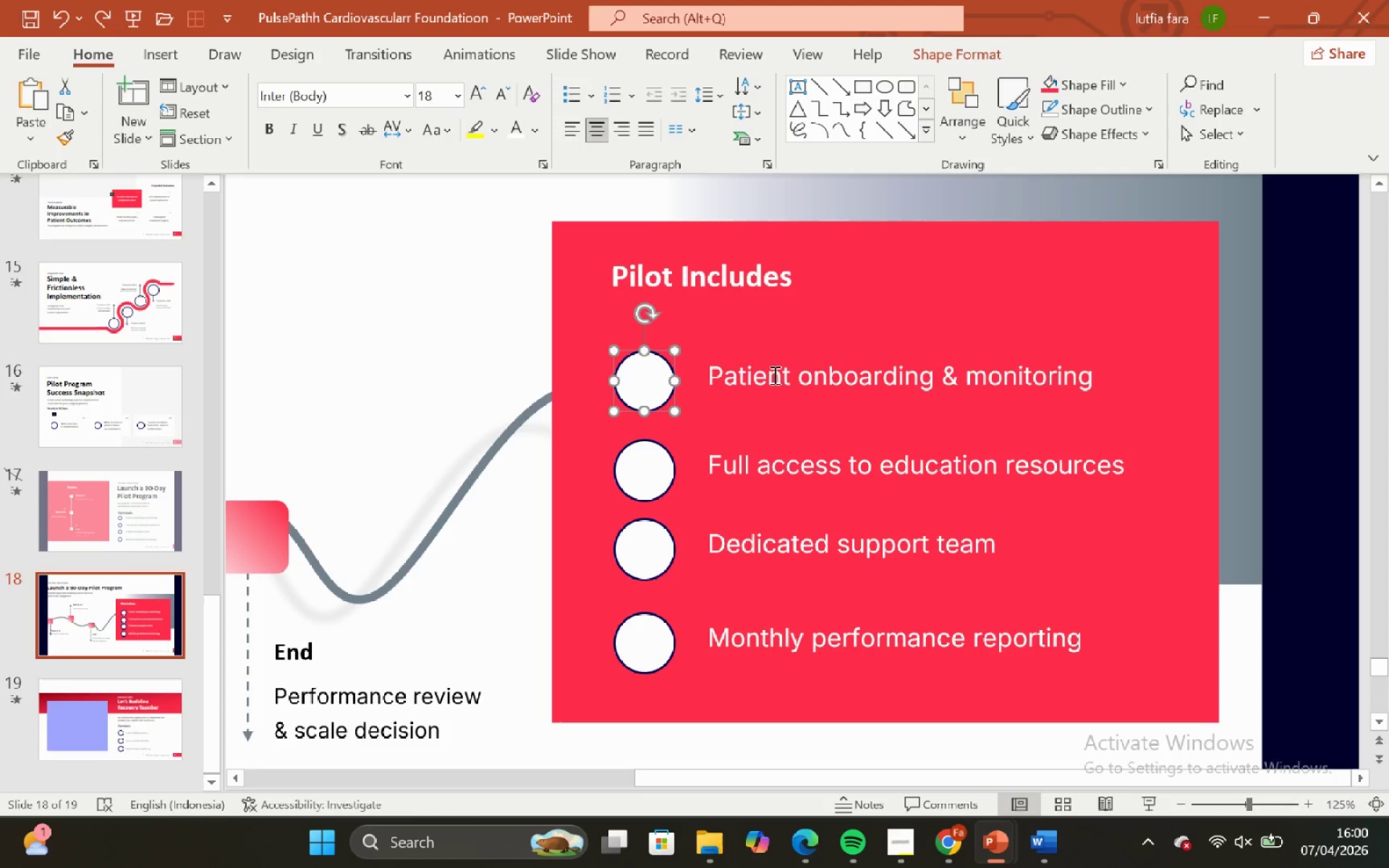 
hold_key(key=ShiftLeft, duration=0.53)
left_click([787, 375])
 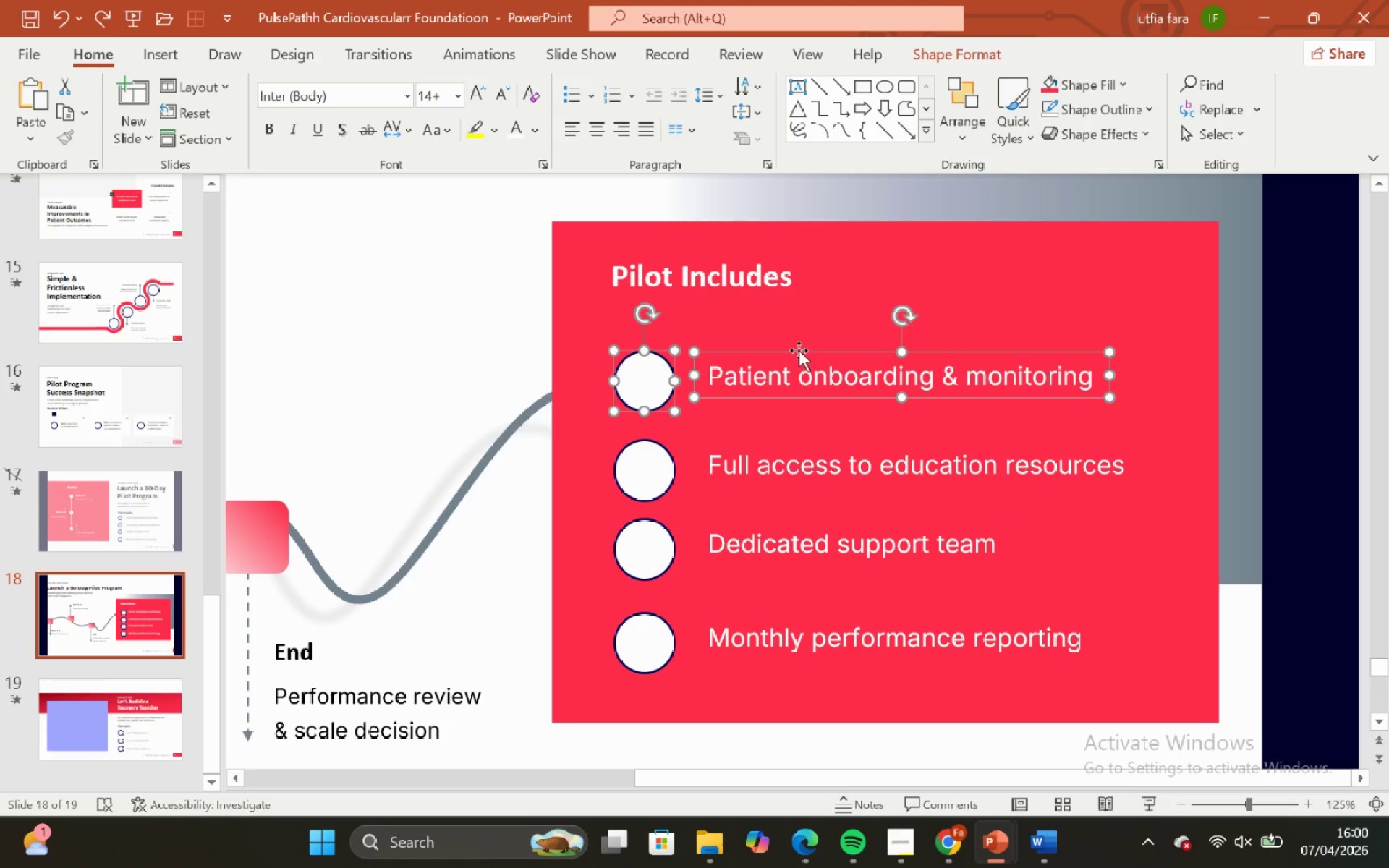 
left_click_drag(start_coordinate=[799, 352], to_coordinate=[799, 339])
 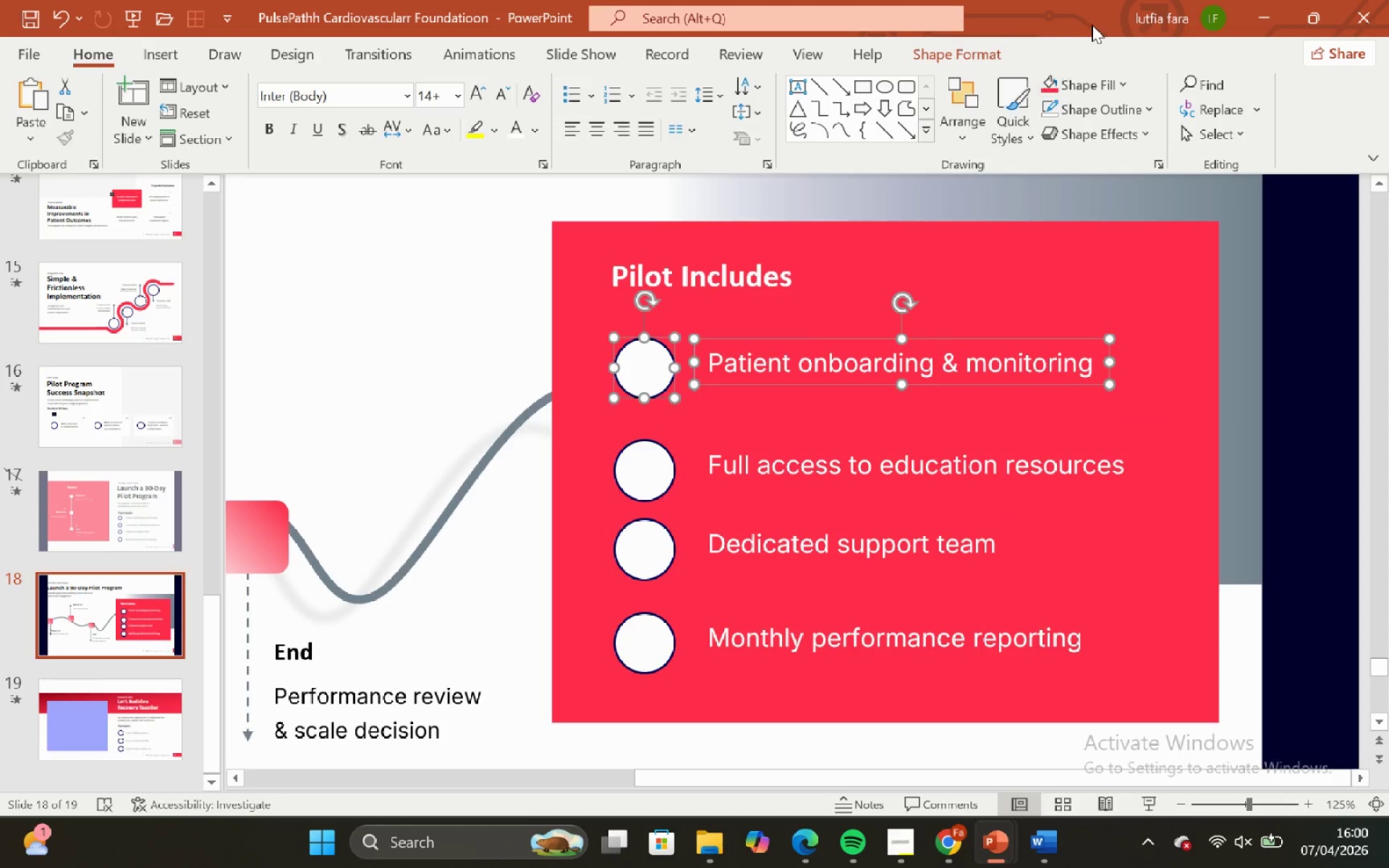 
hold_key(key=ShiftLeft, duration=1.14)
 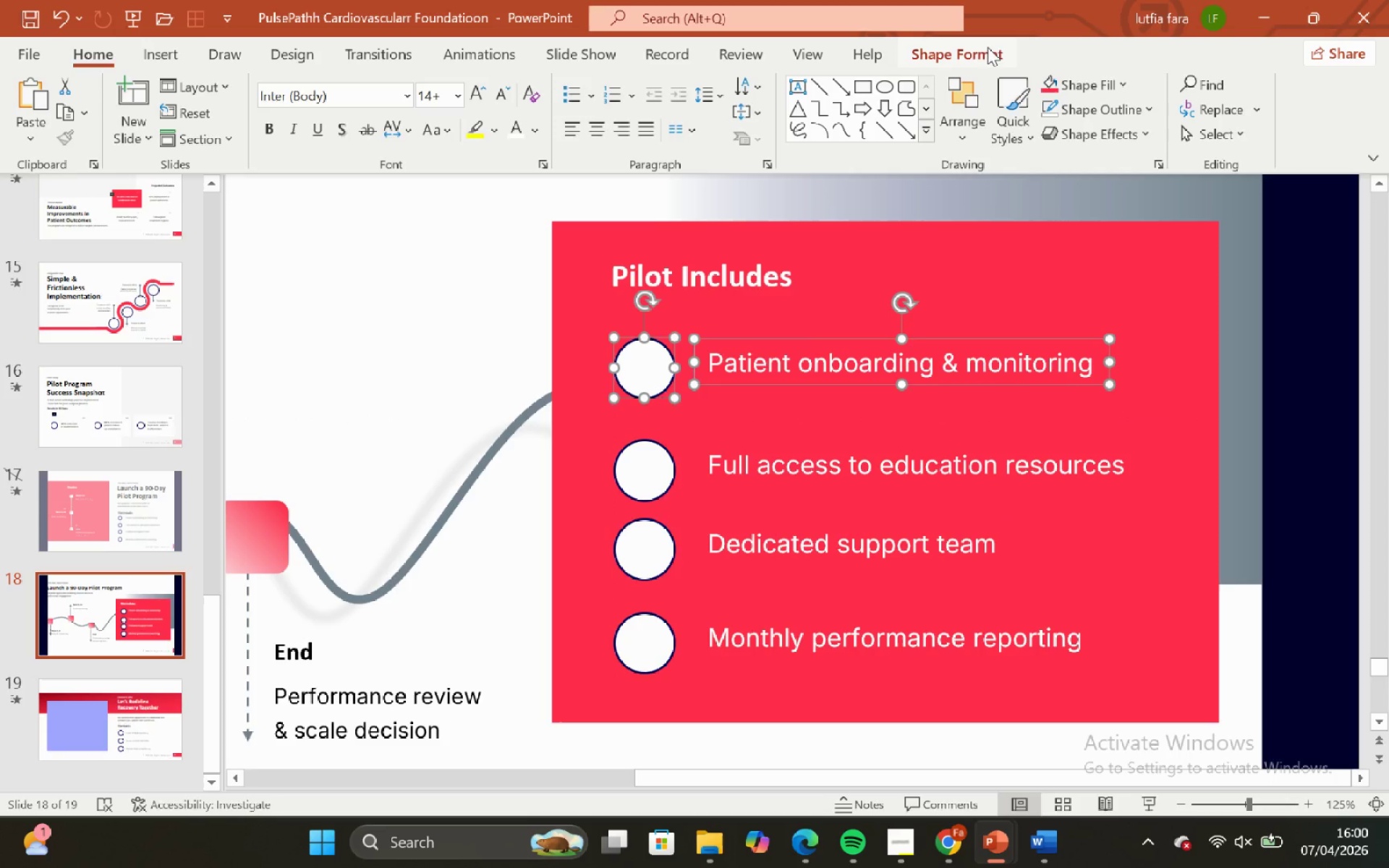 
left_click([985, 48])
 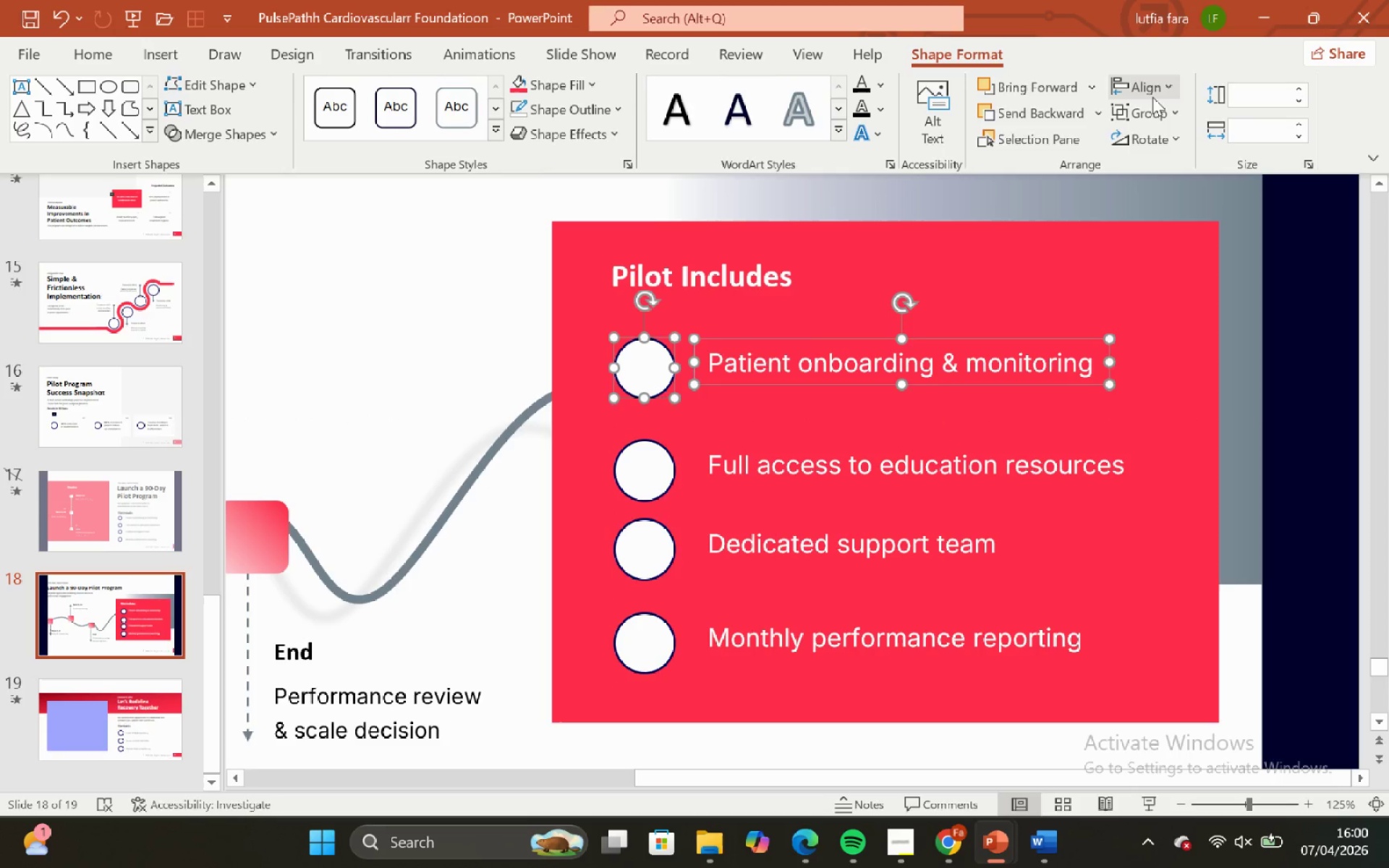 
left_click([1154, 96])
 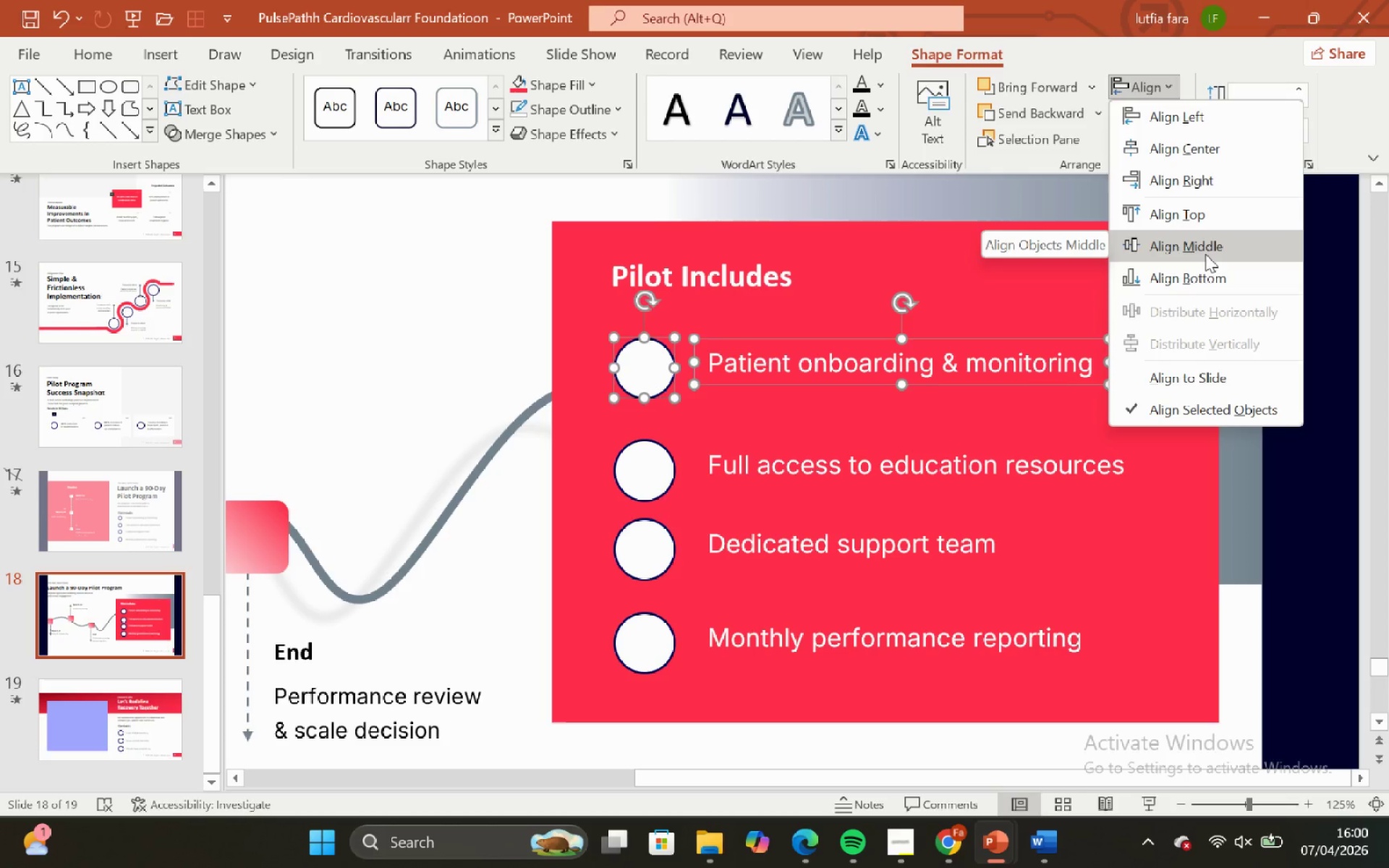 
left_click([1205, 254])
 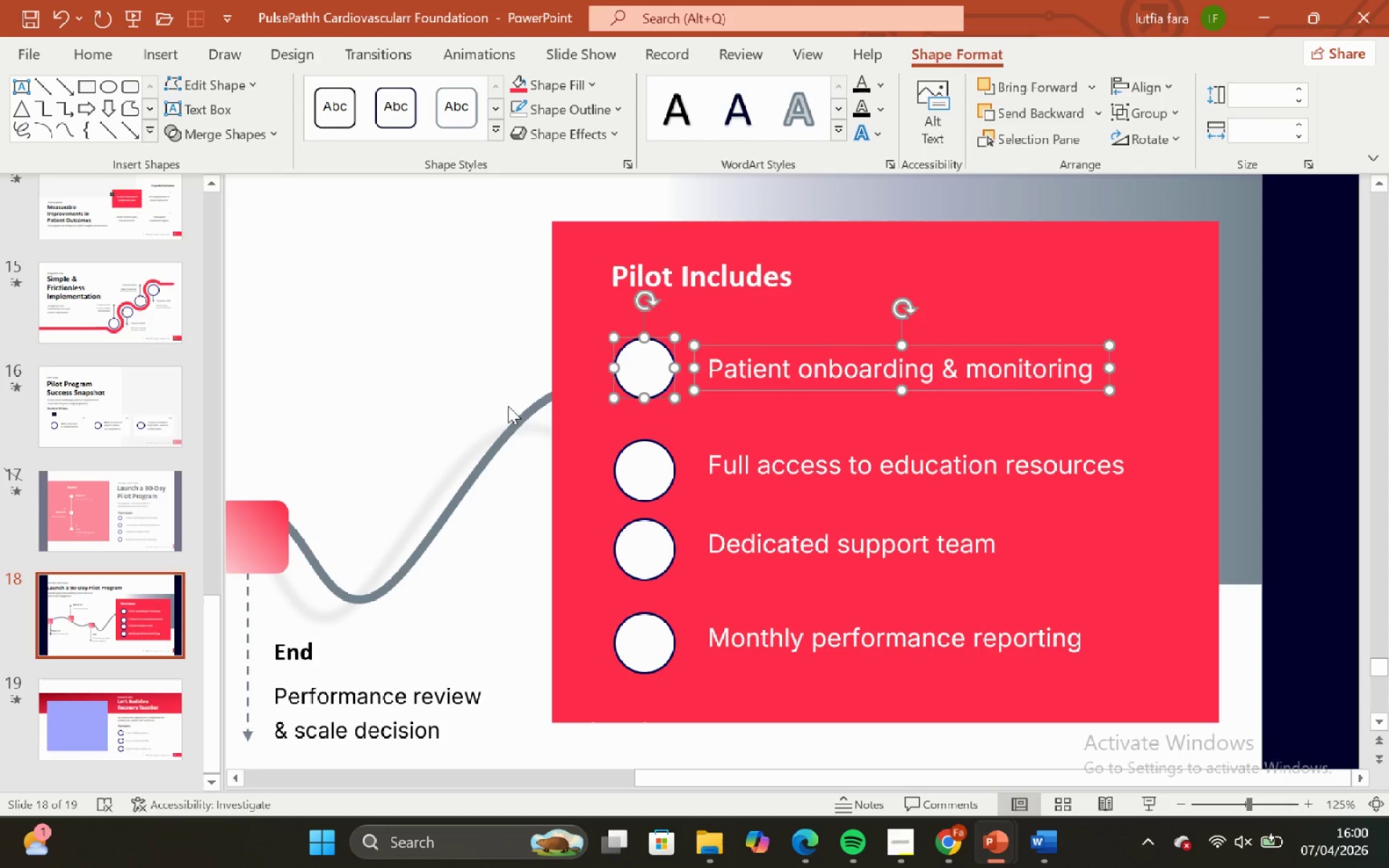 
left_click([479, 358])
 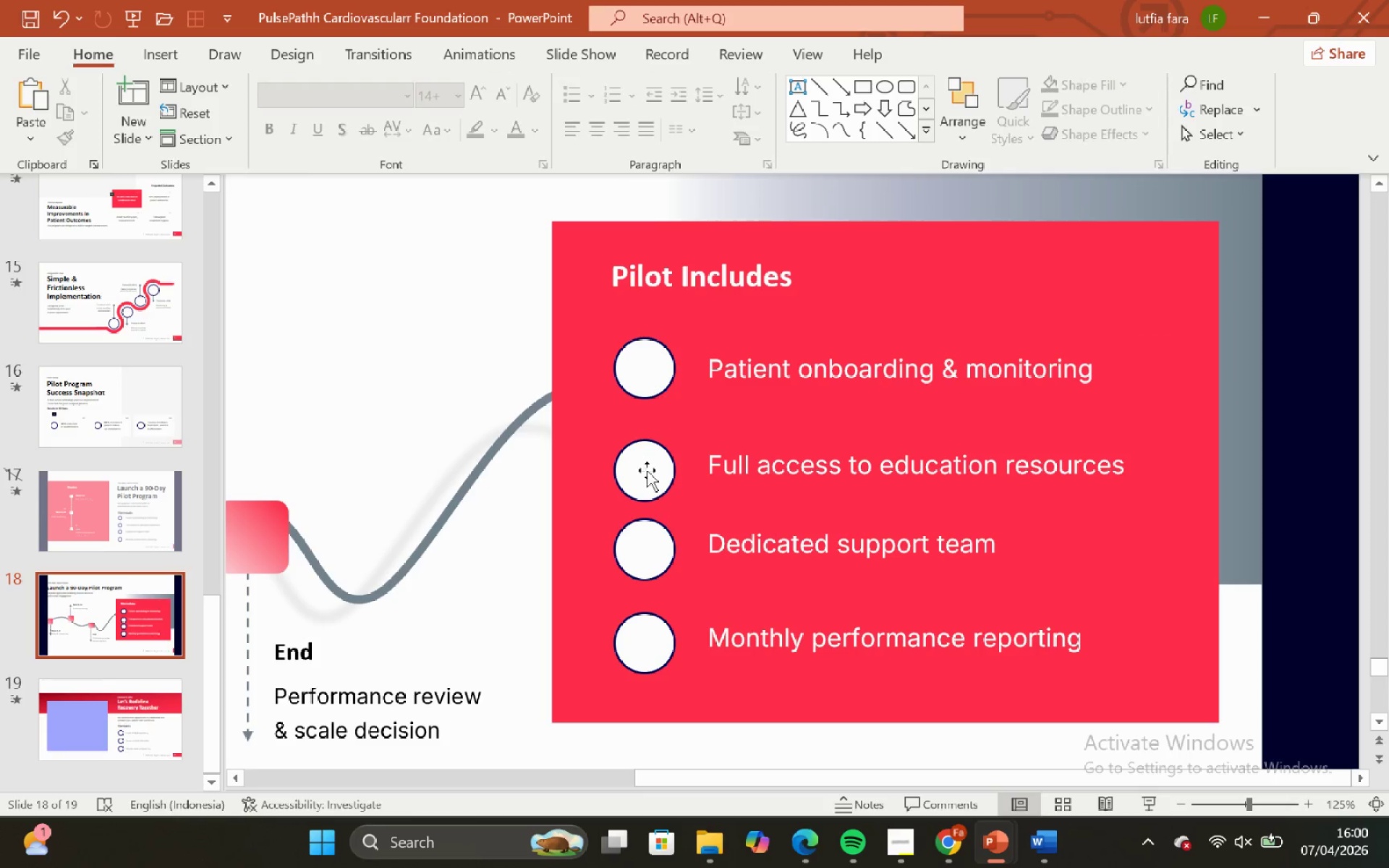 
left_click([647, 470])
 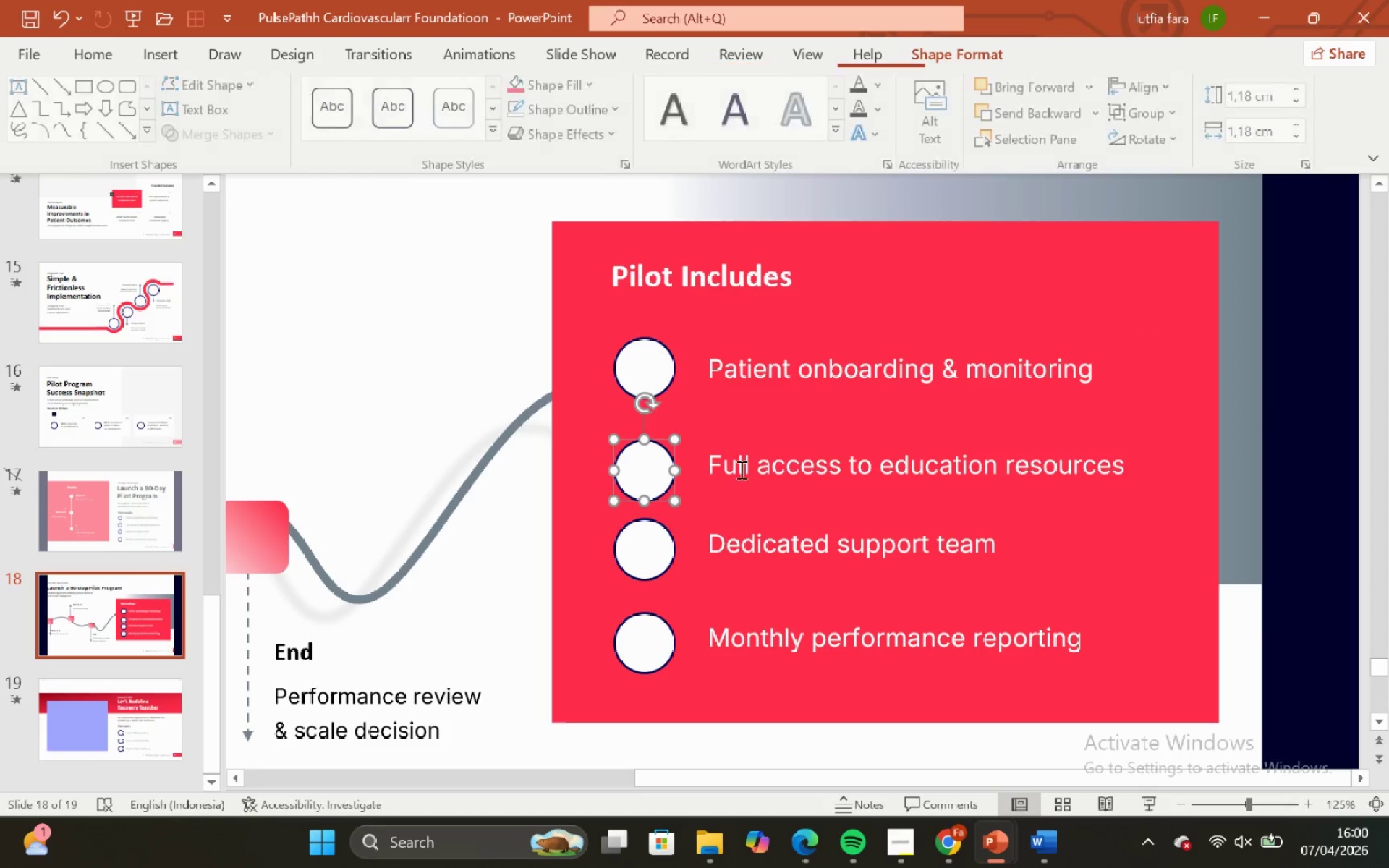 
hold_key(key=ShiftLeft, duration=0.41)
double_click([744, 469])
 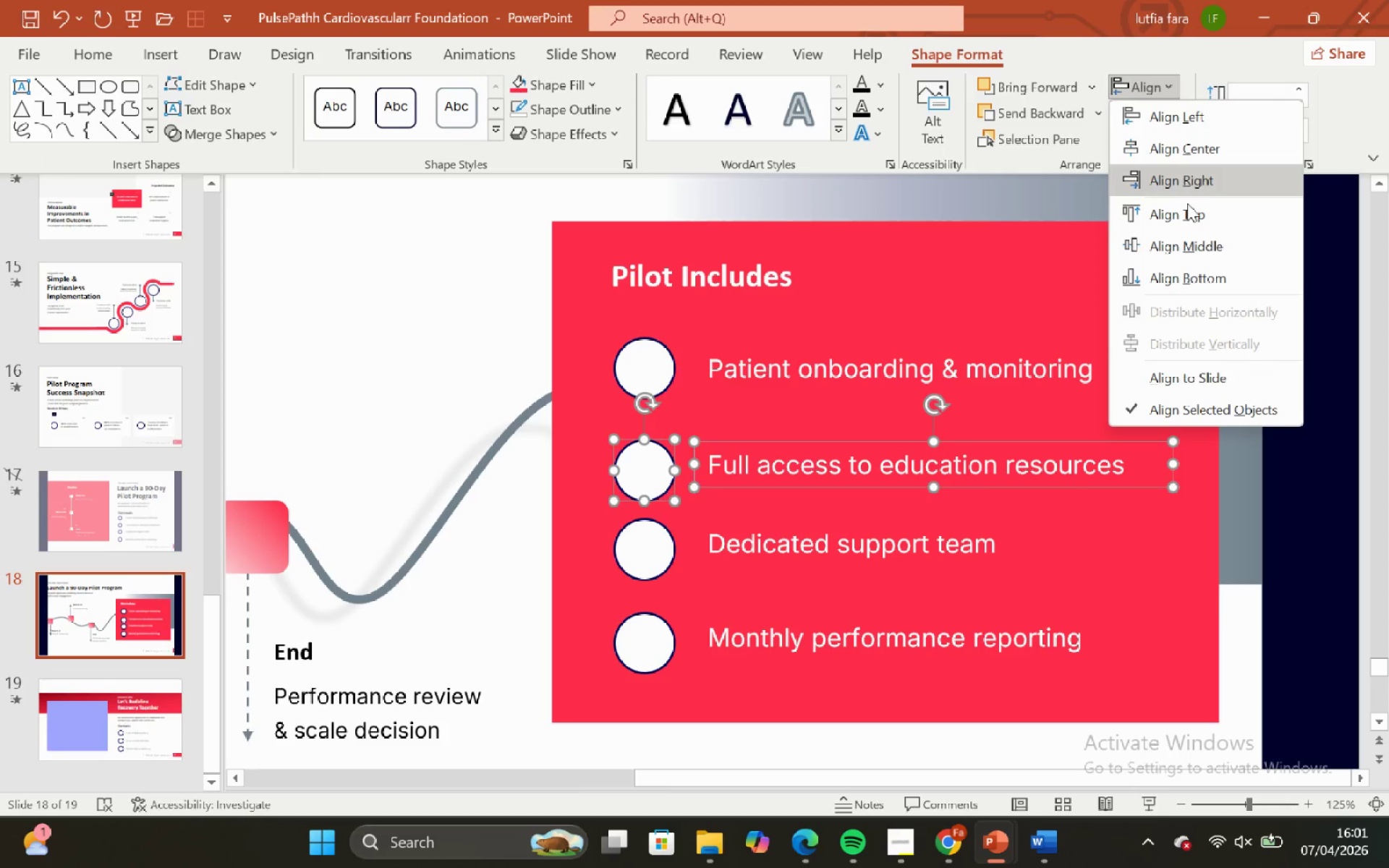 
left_click([1198, 243])
 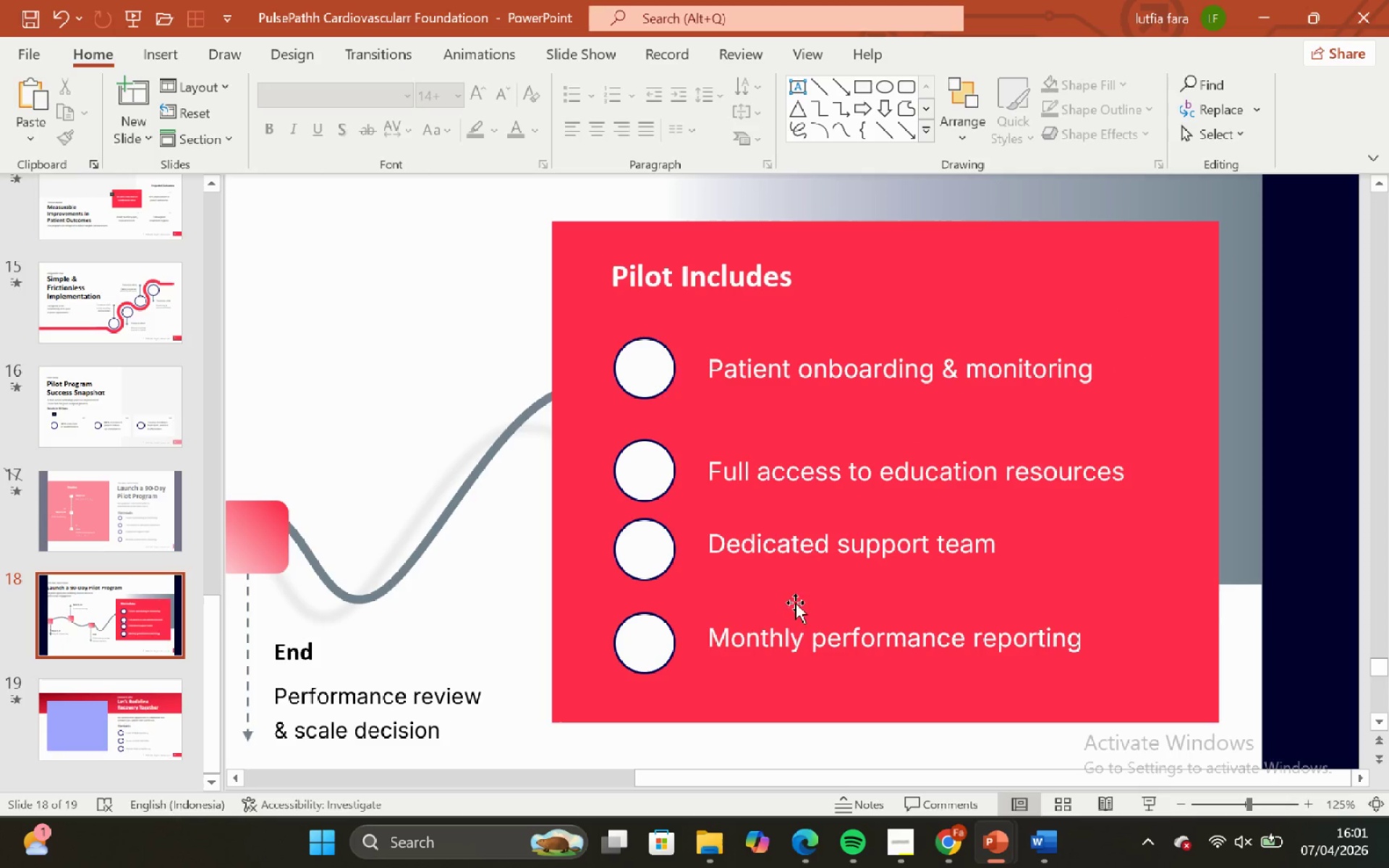 
left_click_drag(start_coordinate=[621, 562], to_coordinate=[629, 556])
 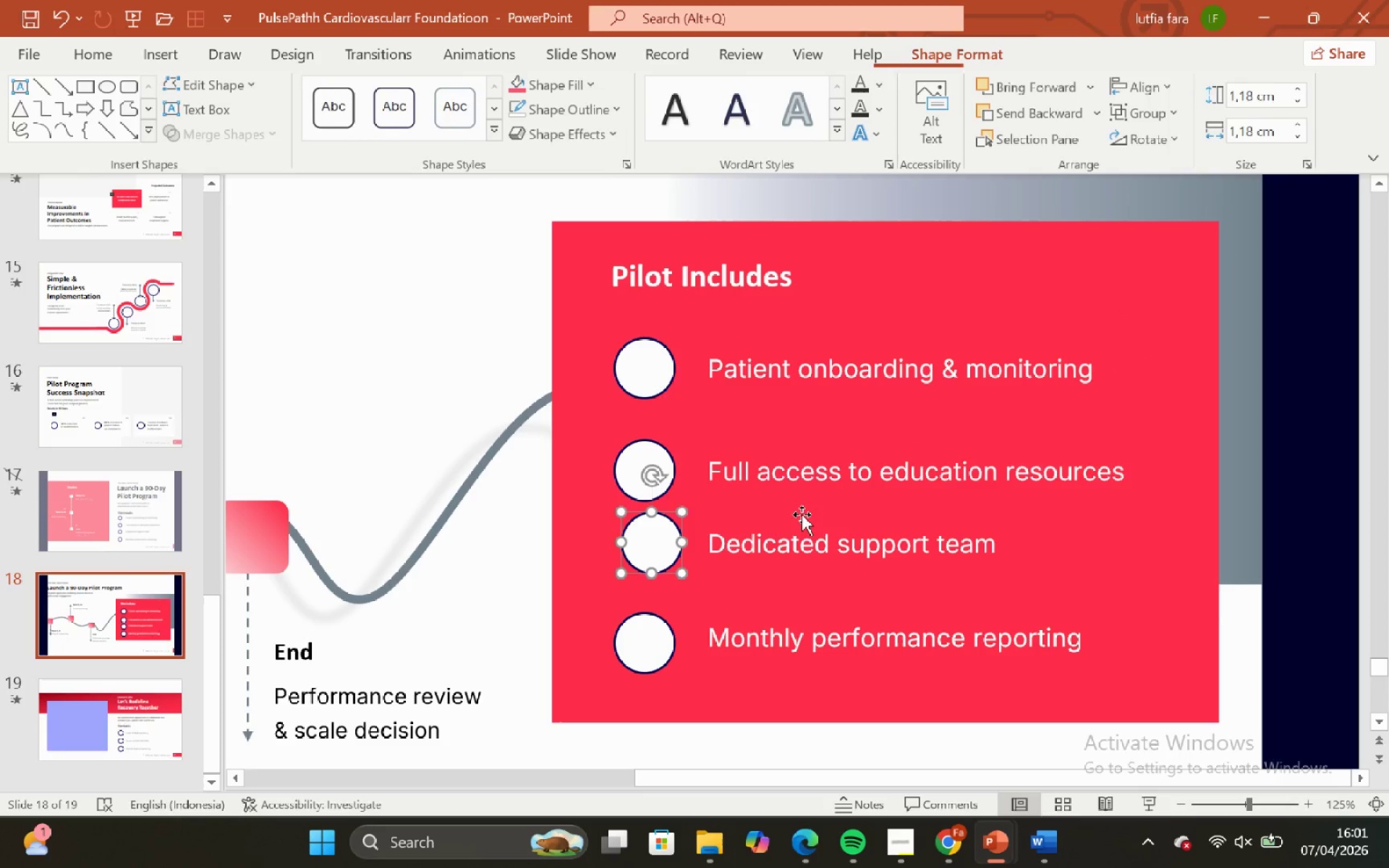 
key(Shift+ShiftLeft)
 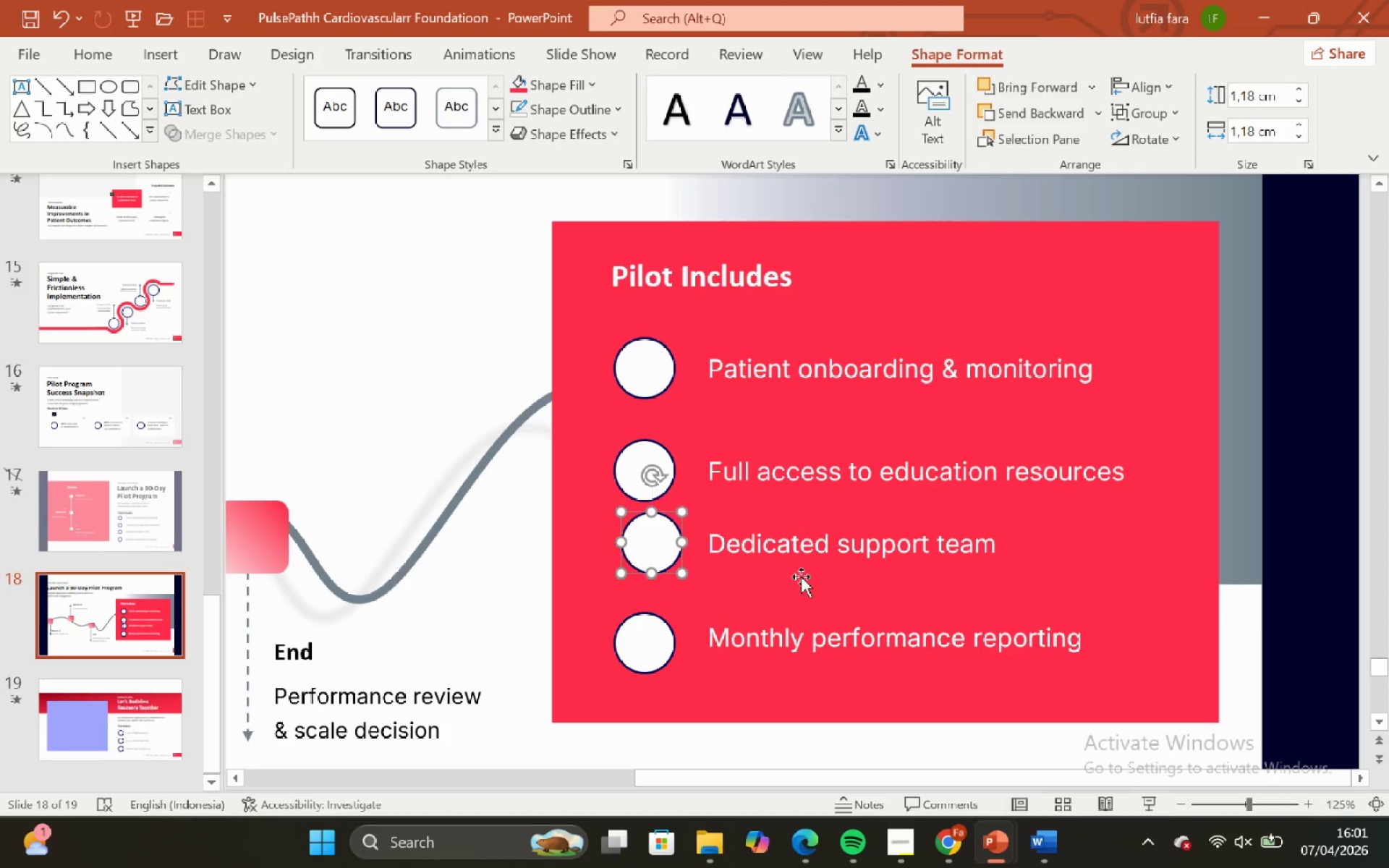 
key(Control+ControlLeft)
 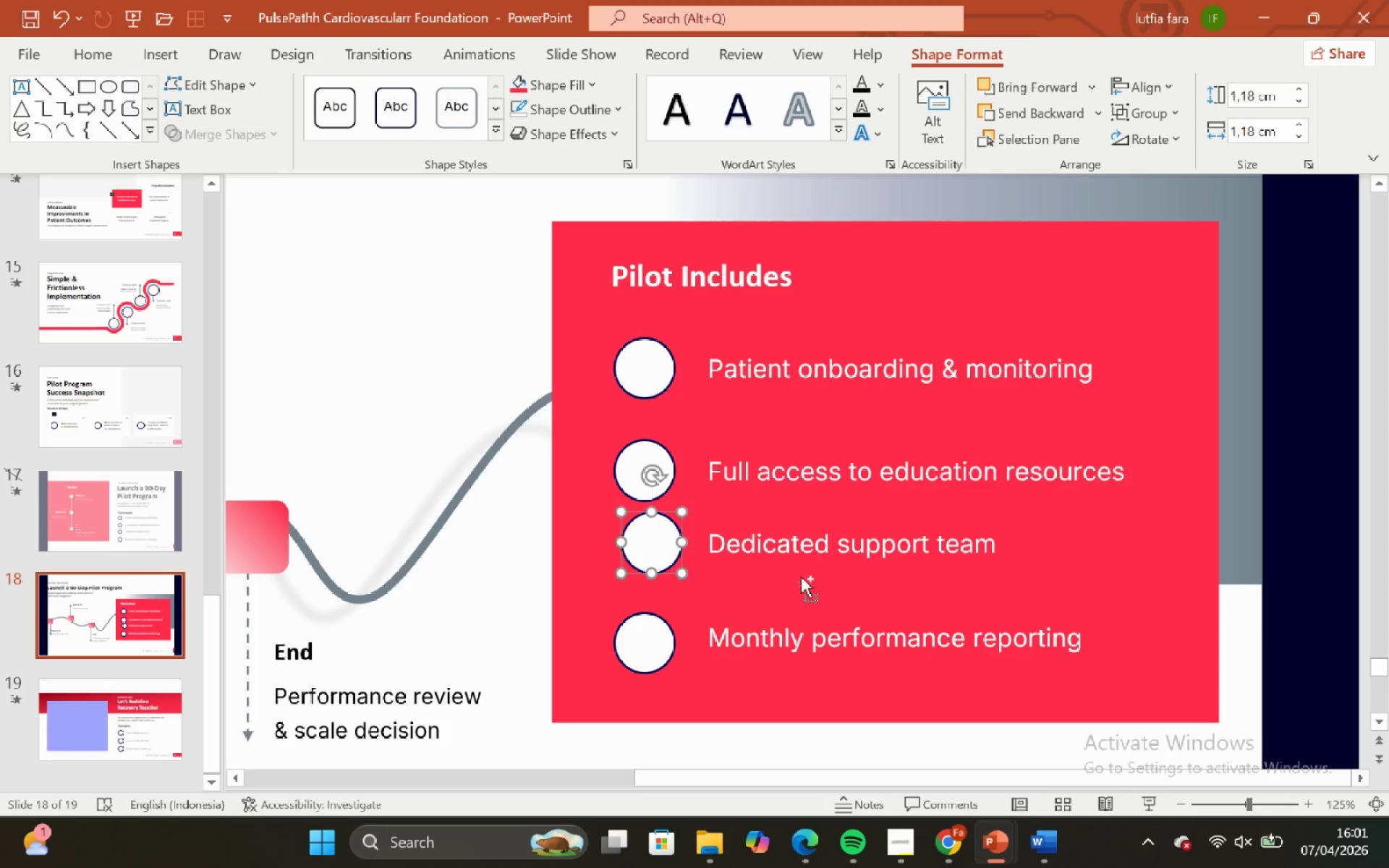 
key(Control+Z)
 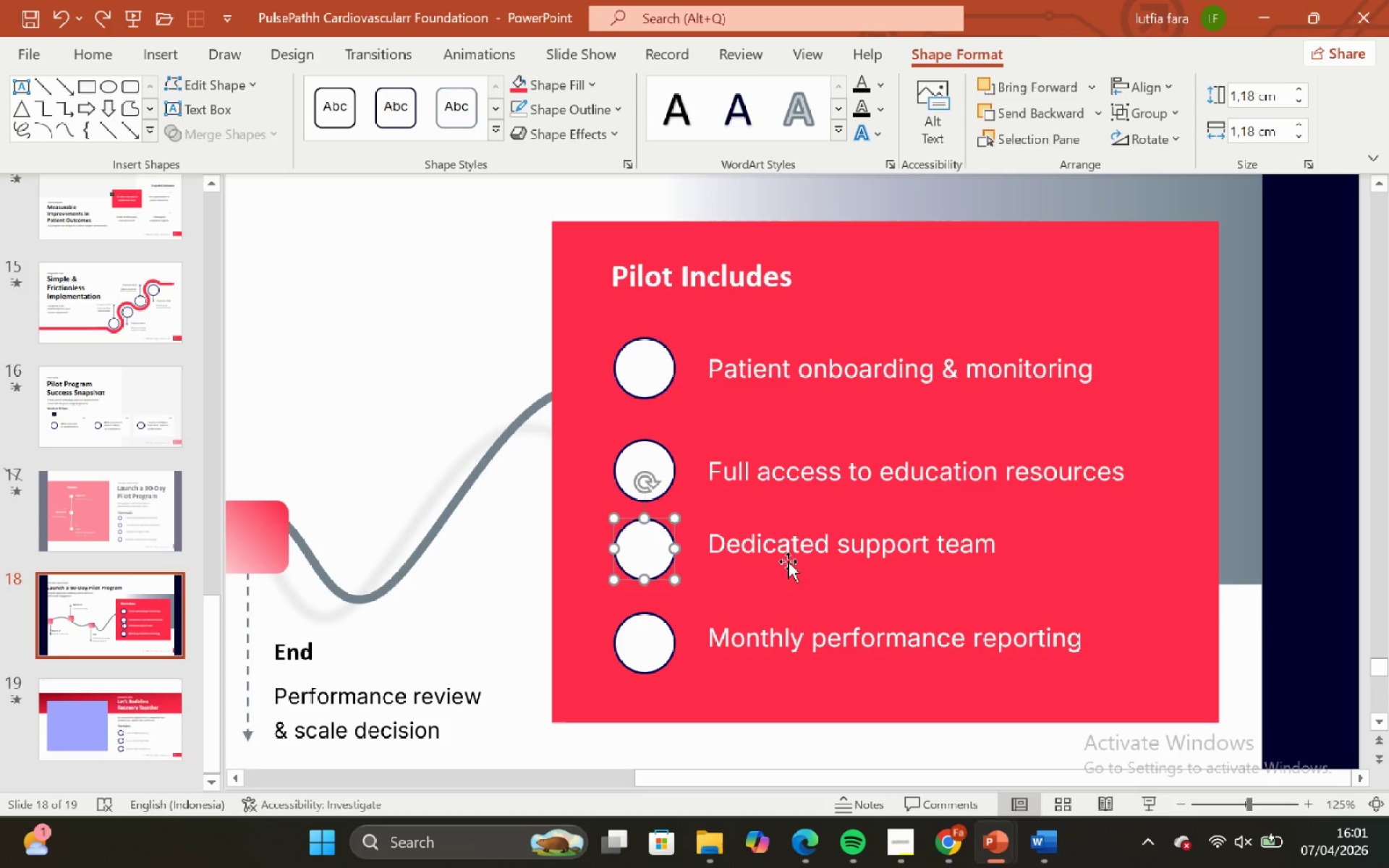 
hold_key(key=ShiftLeft, duration=0.55)
left_click([786, 557])
 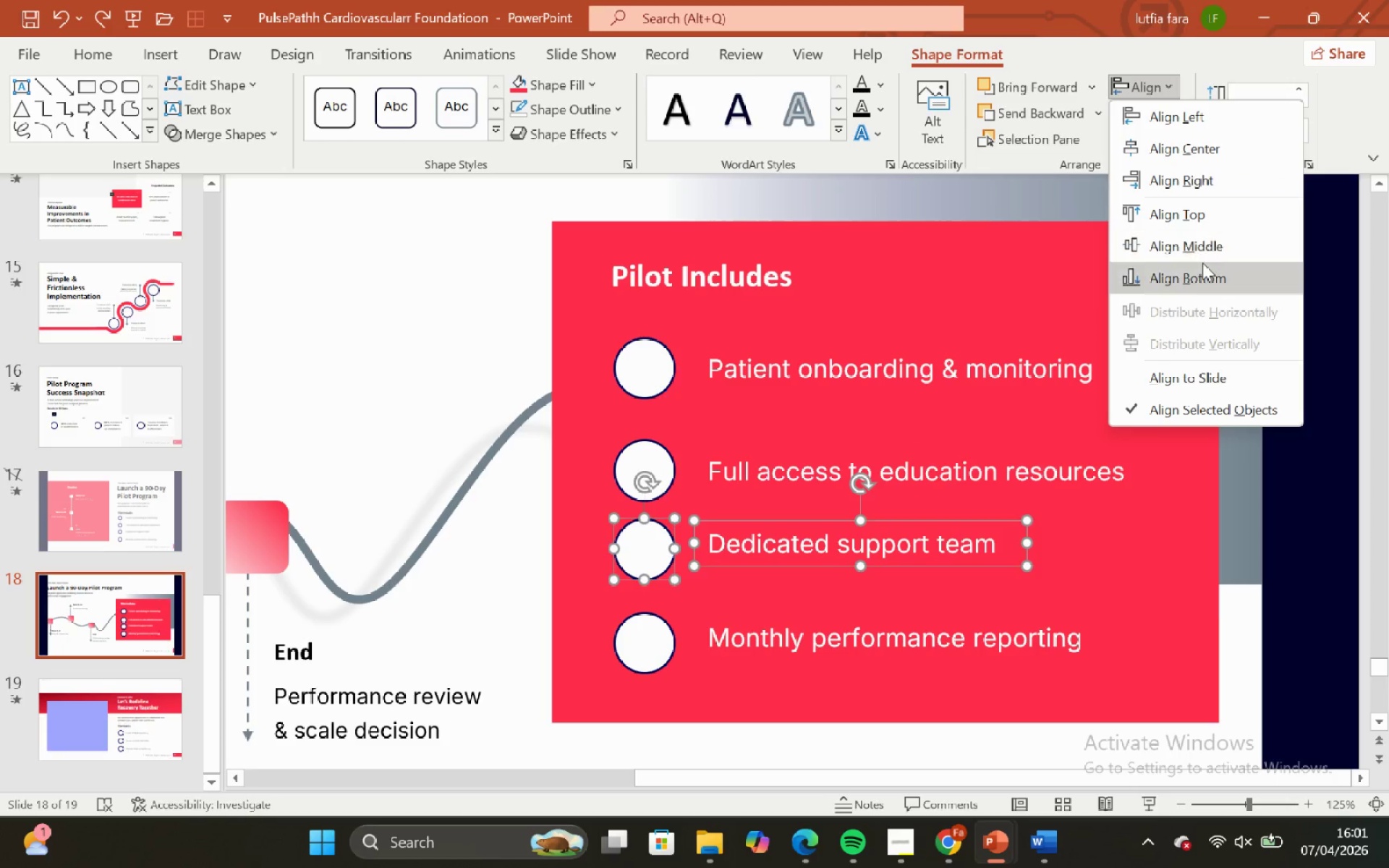 
left_click([1201, 252])
 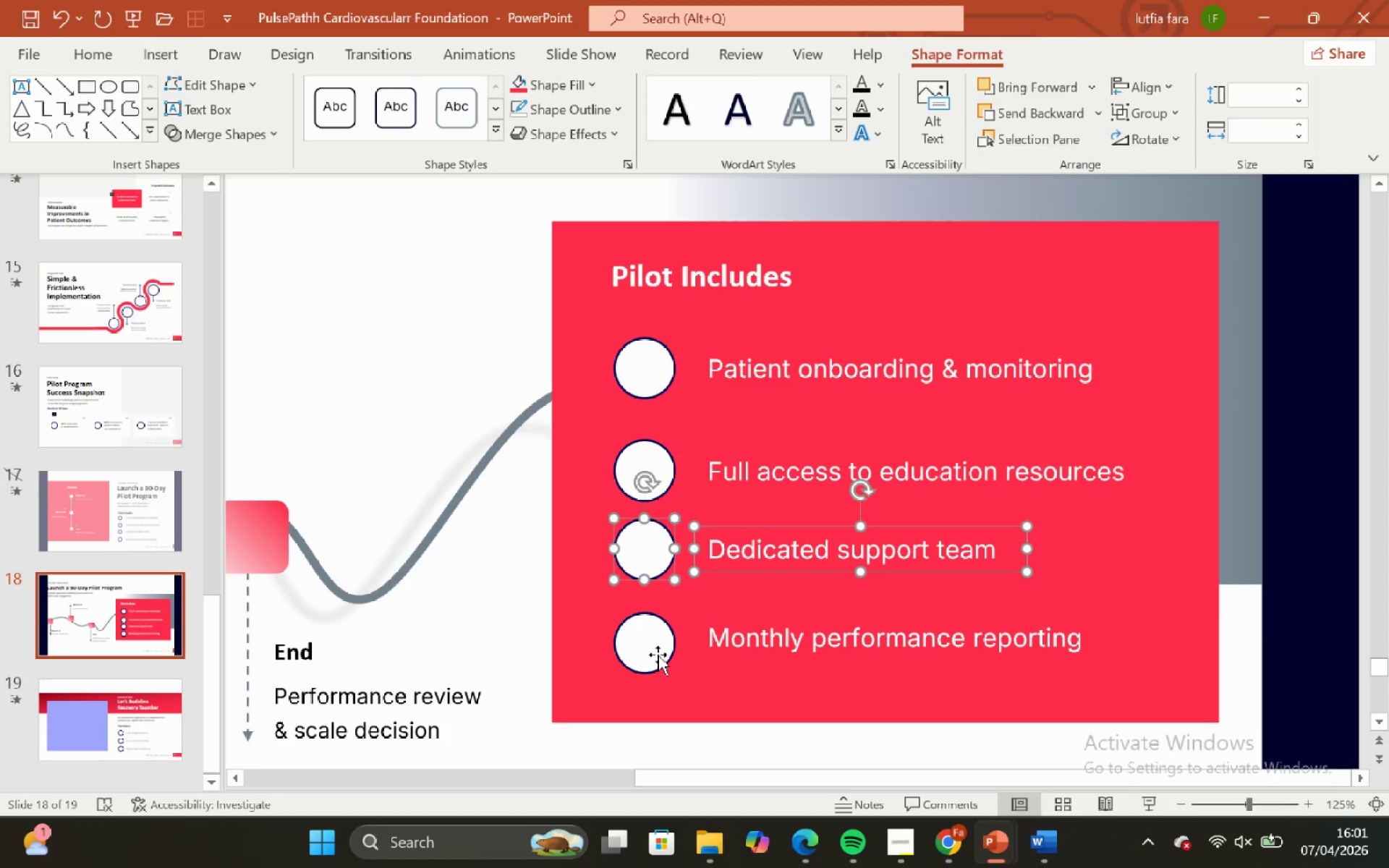 
left_click([657, 652])
 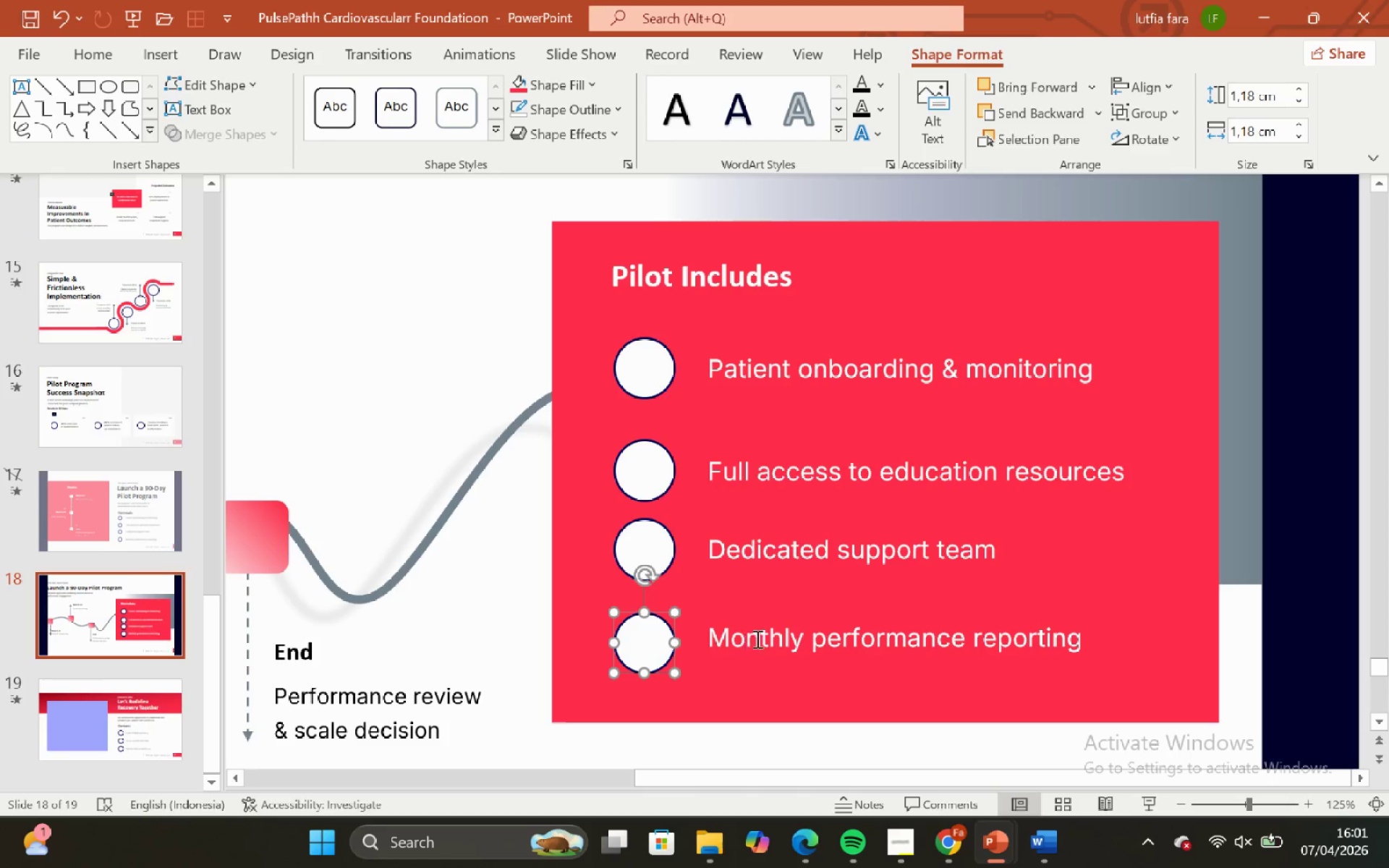 
hold_key(key=ShiftLeft, duration=0.62)
left_click([756, 639])
 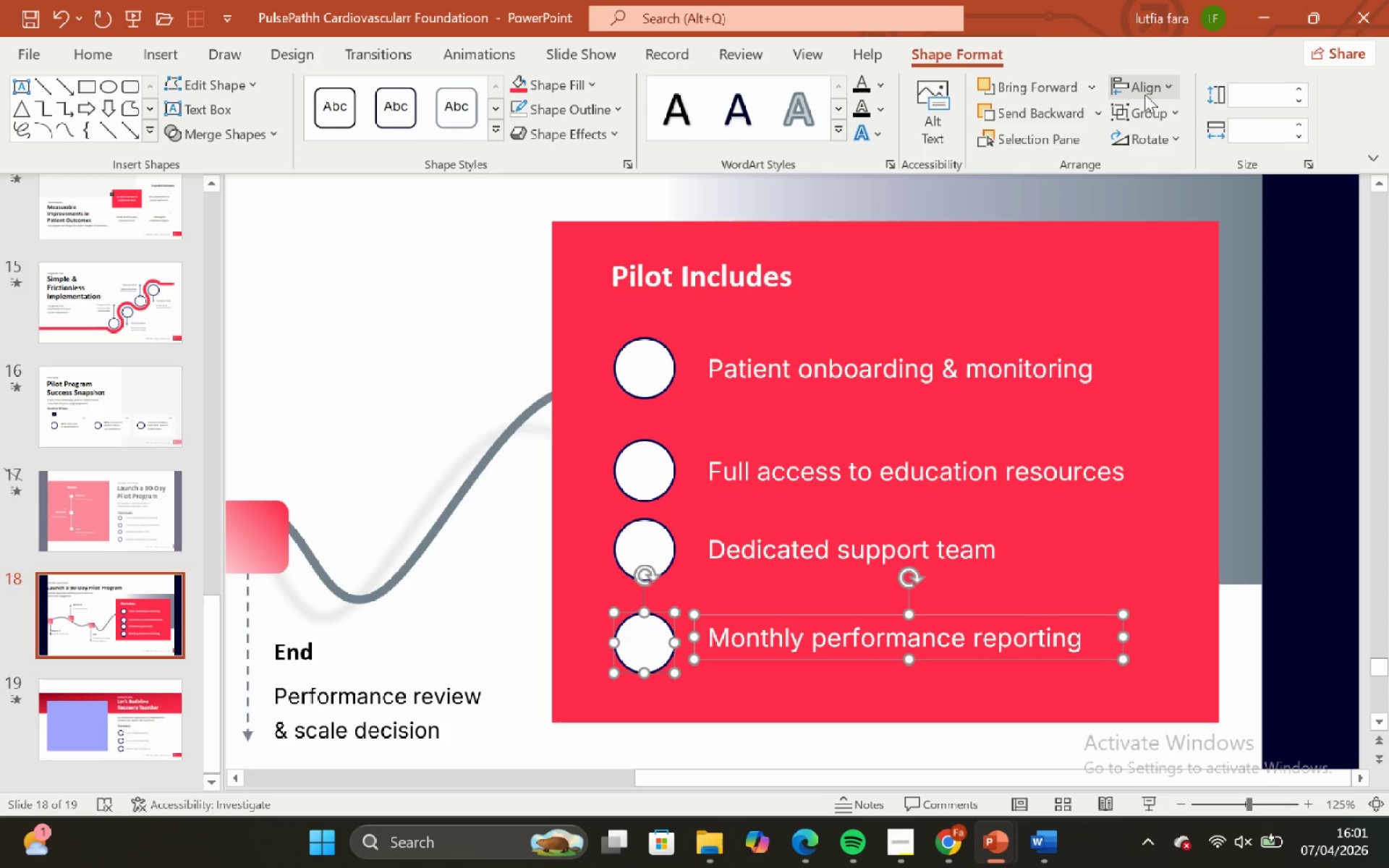 
left_click([1147, 85])
 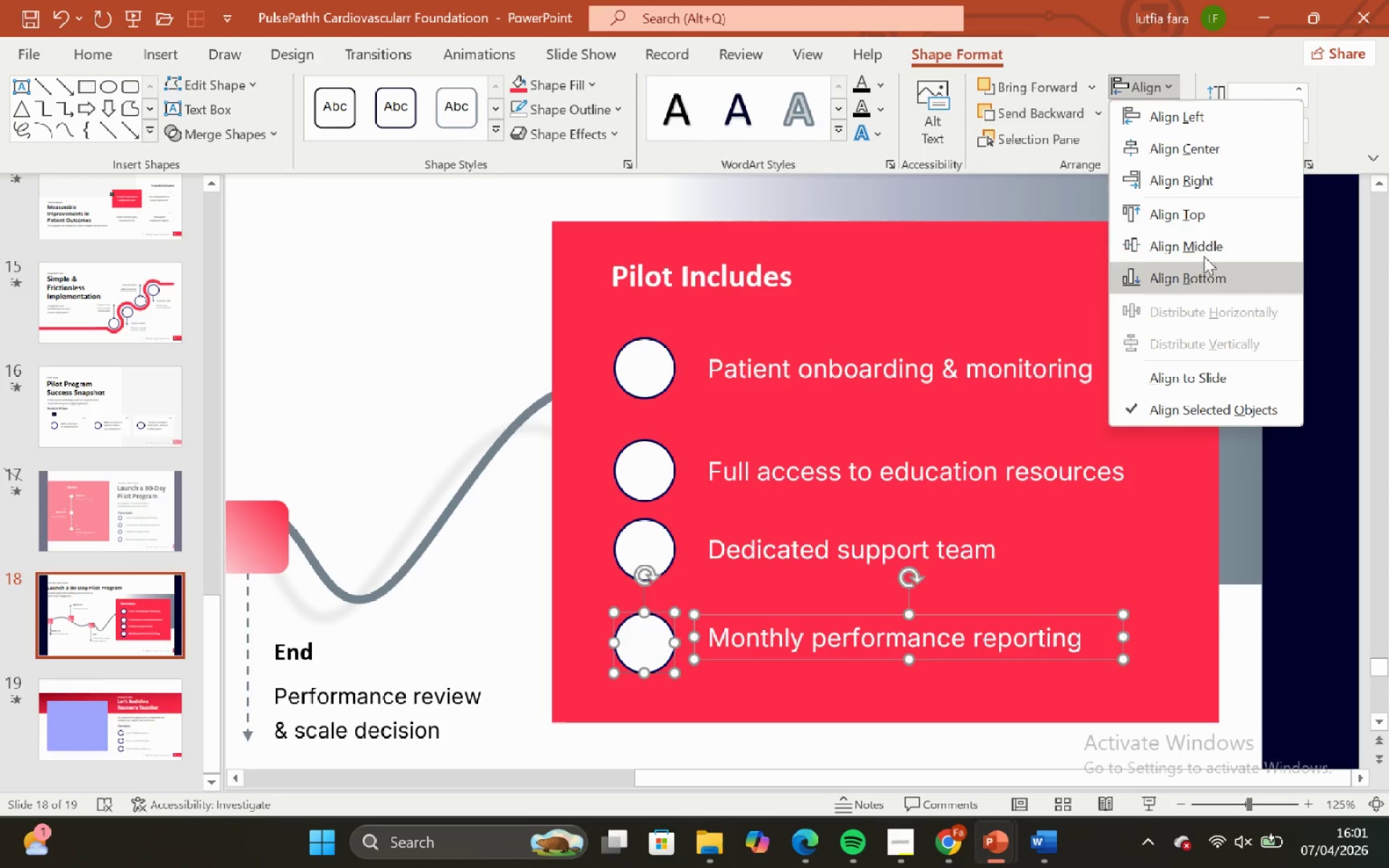 
left_click([1204, 255])
 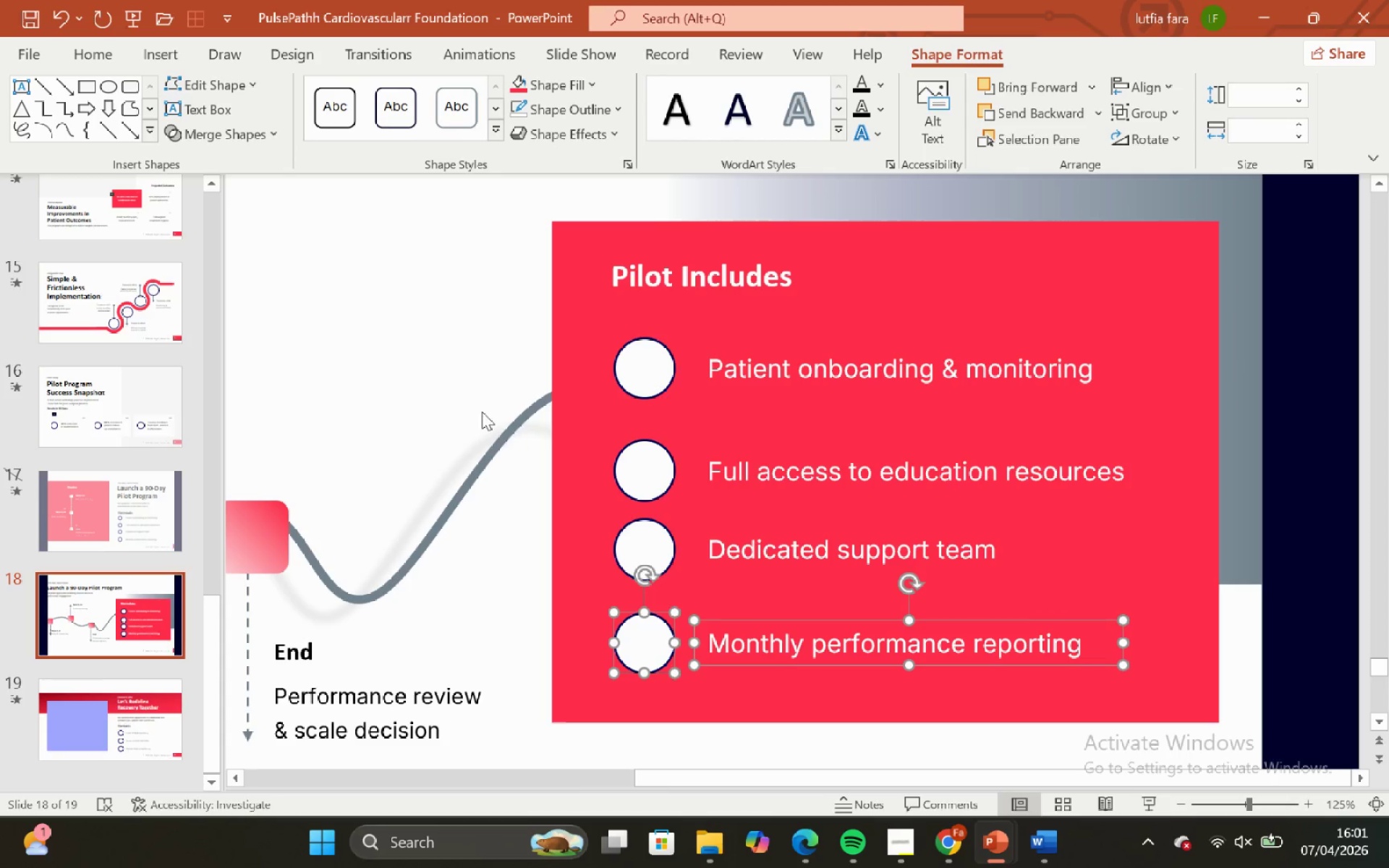 
left_click([467, 314])
 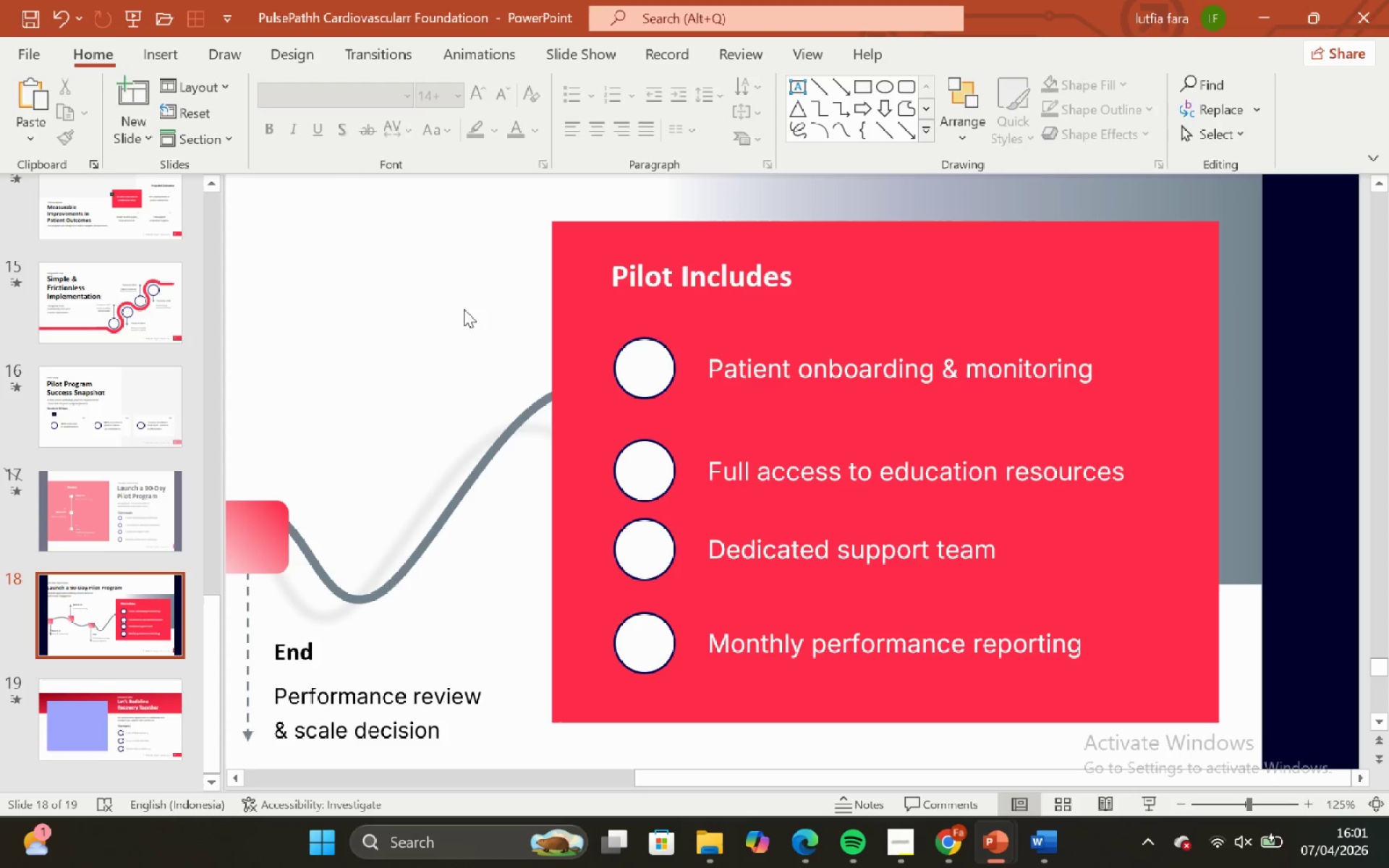 
left_click_drag(start_coordinate=[464, 309], to_coordinate=[1166, 427])
 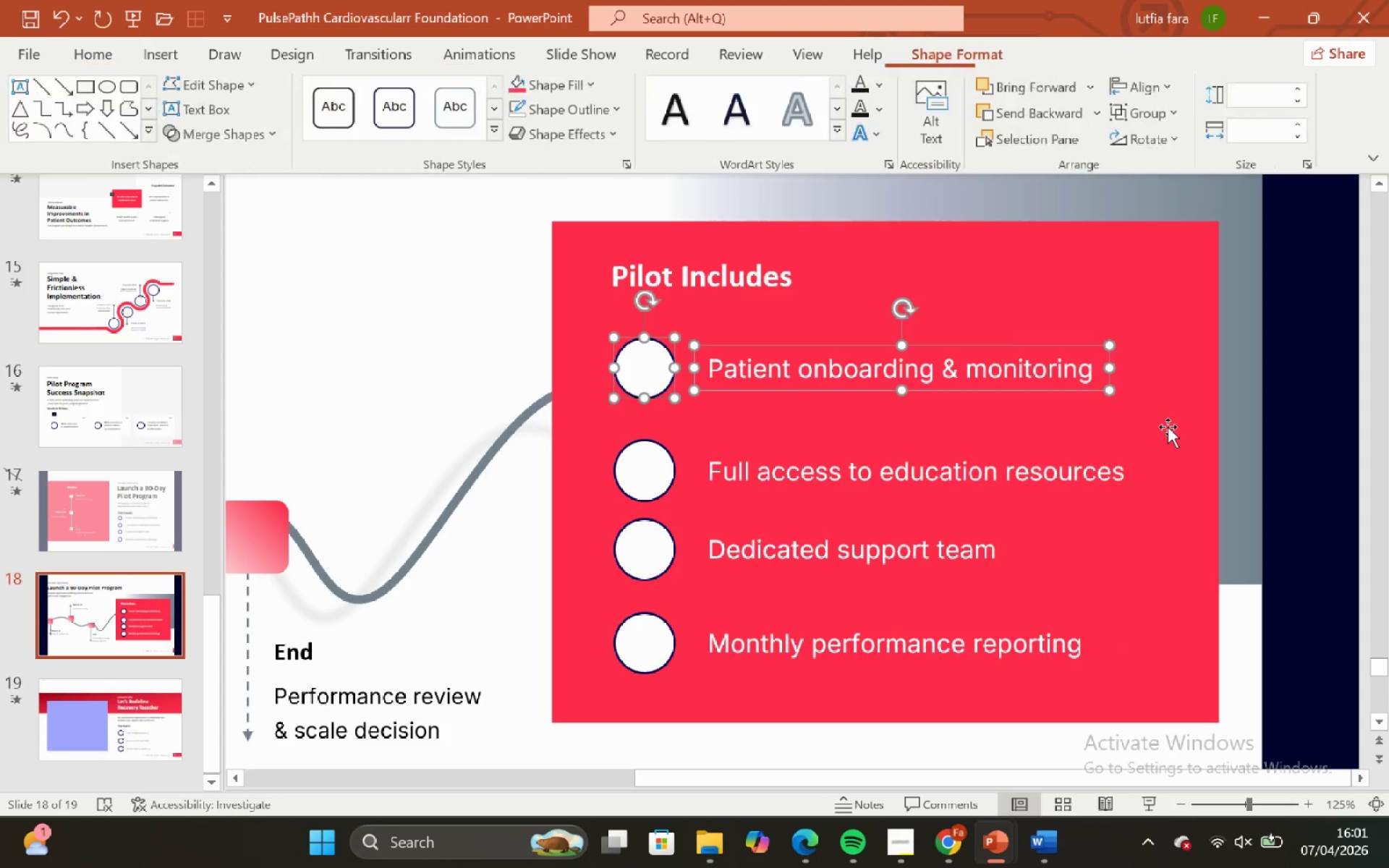 
key(Control+G)
 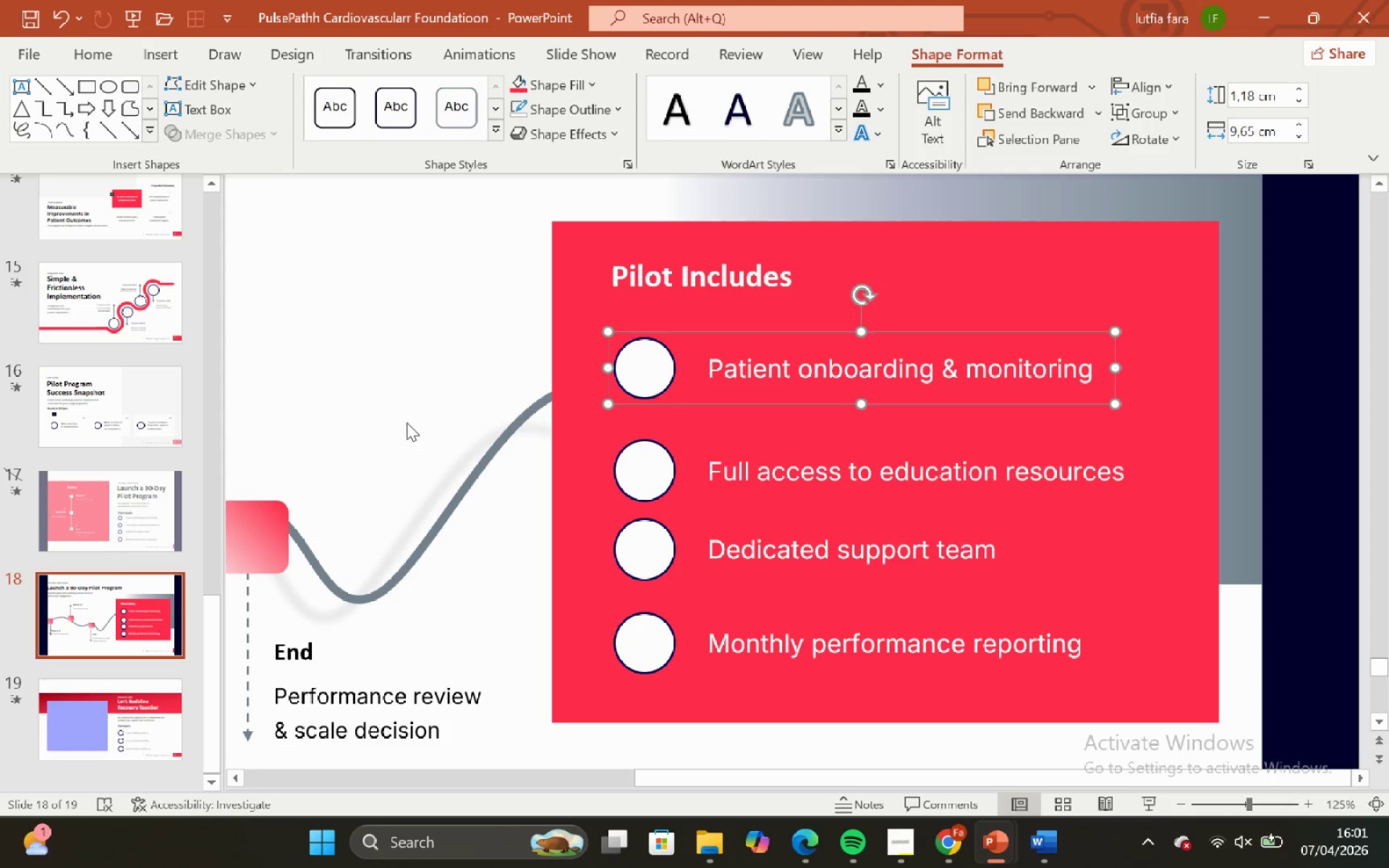 
left_click_drag(start_coordinate=[403, 420], to_coordinate=[1198, 513])
 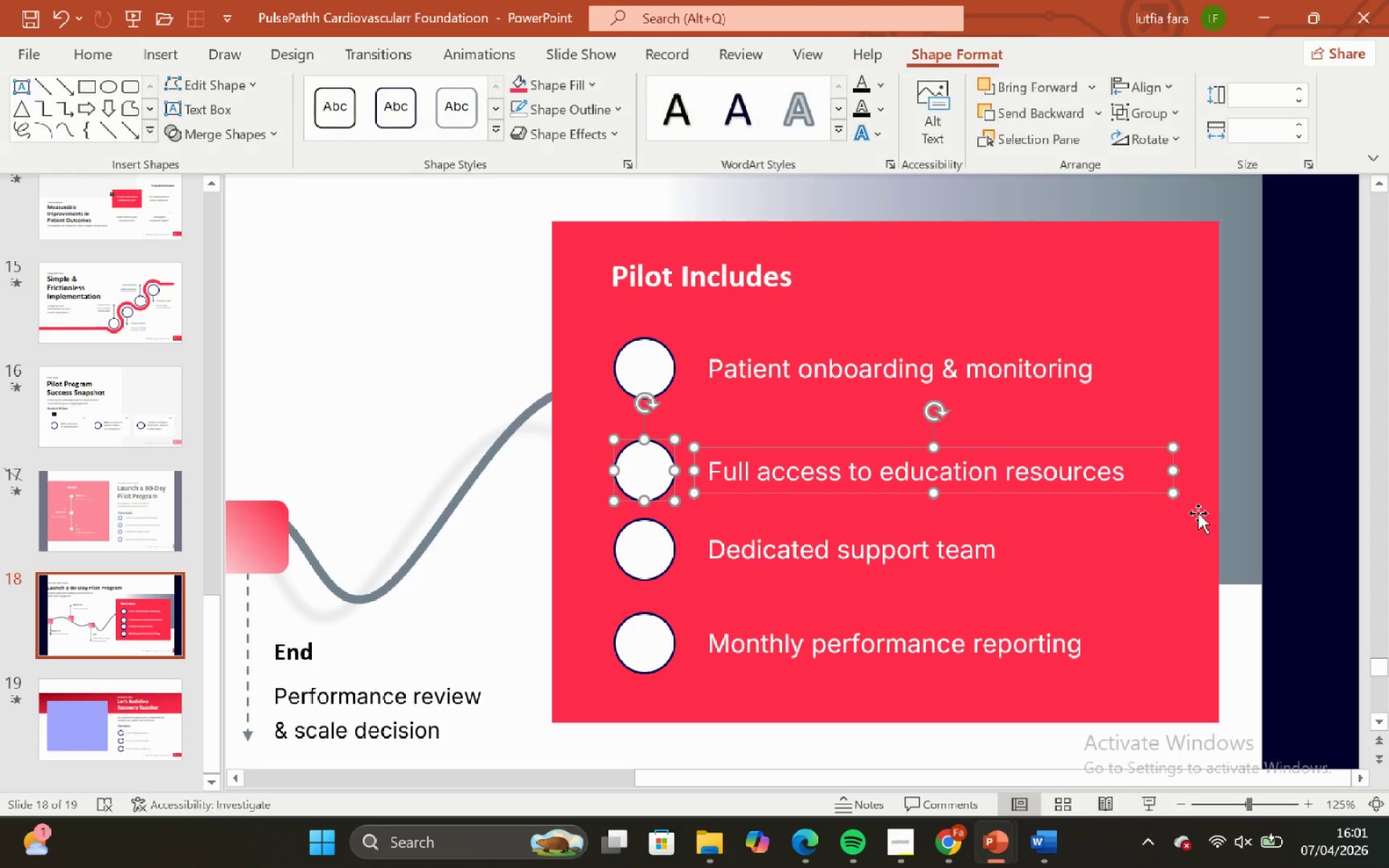 
key(Control+G)
 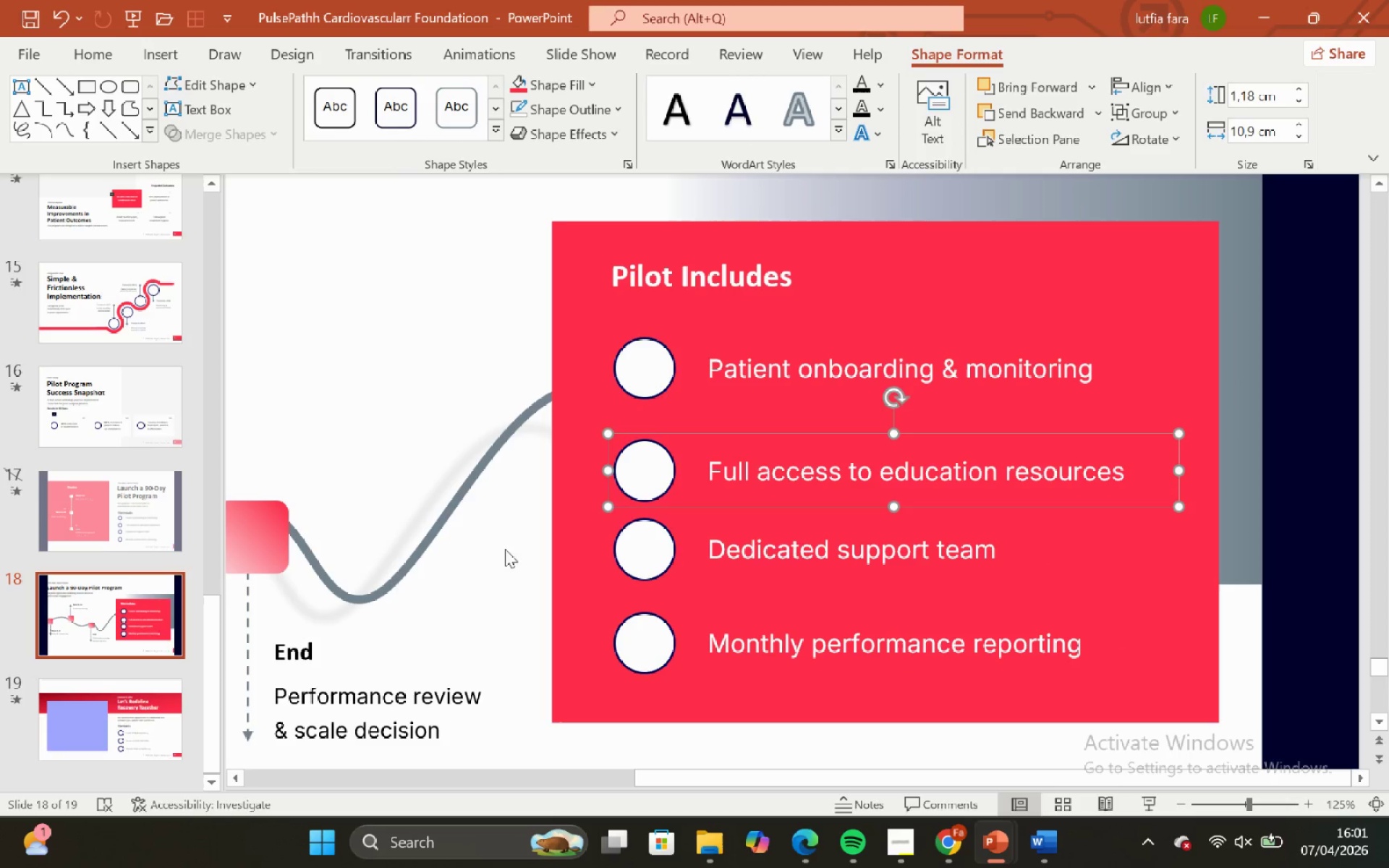 
left_click([503, 554])
 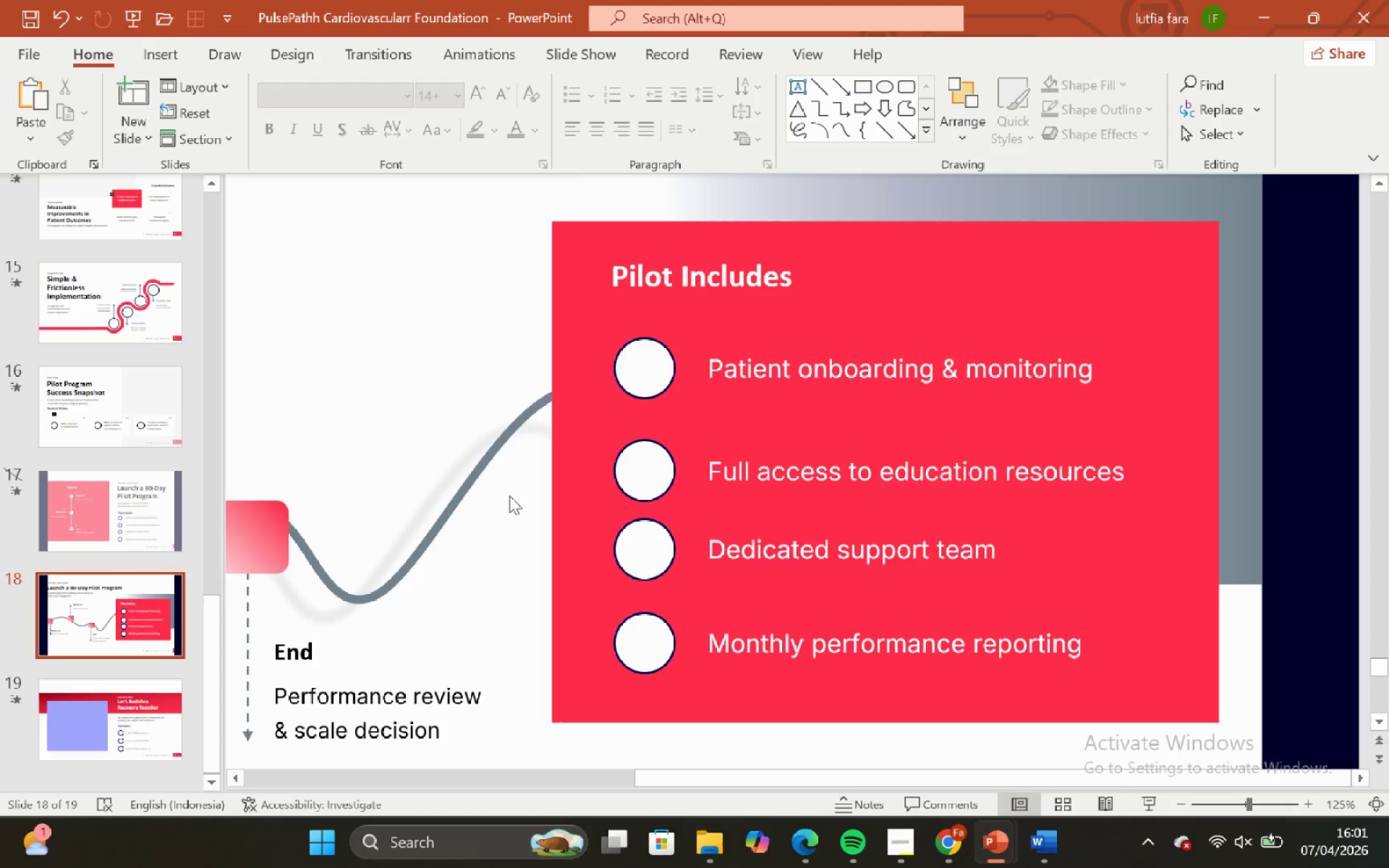 
left_click_drag(start_coordinate=[509, 495], to_coordinate=[1173, 617])
 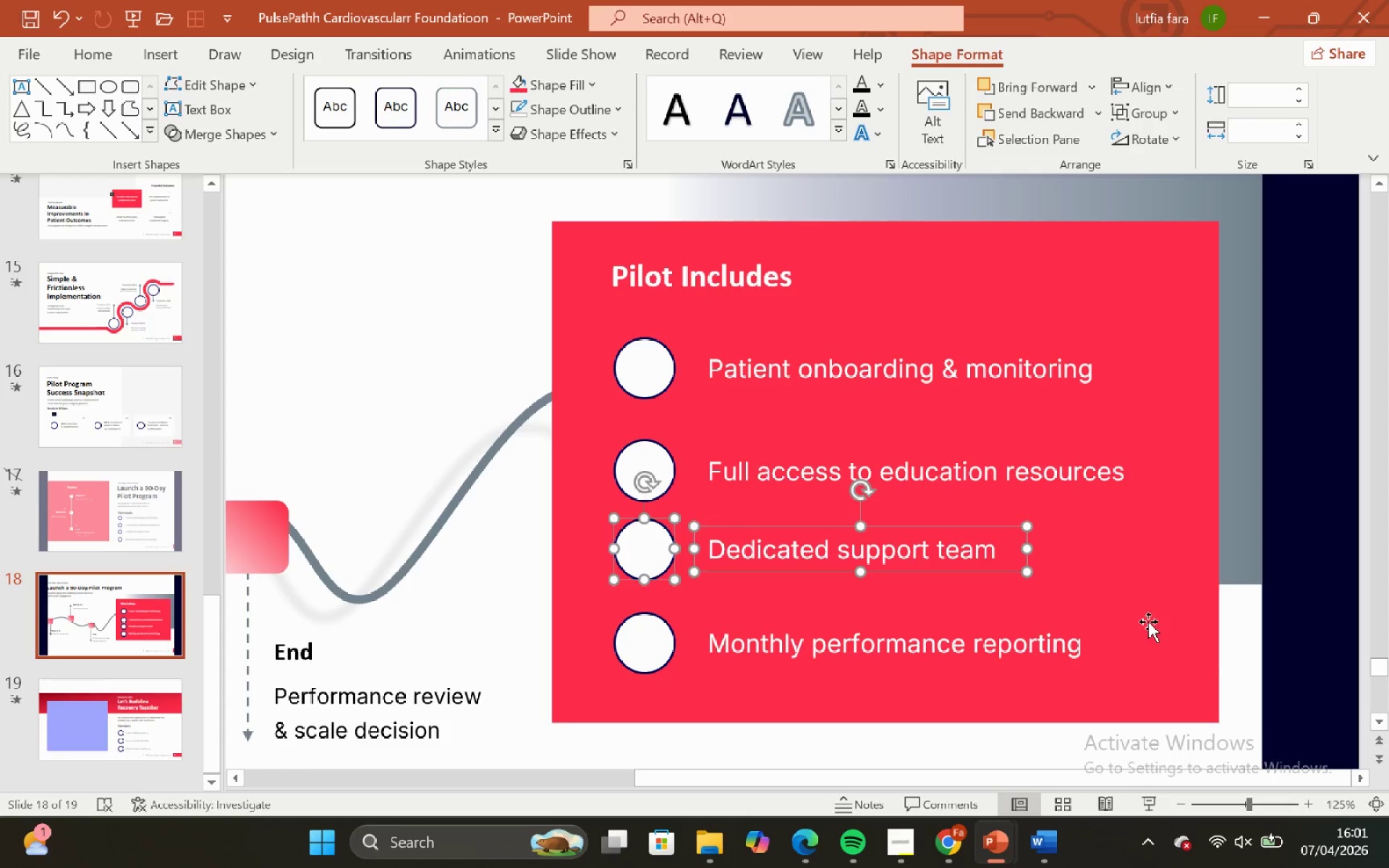 
key(Control+G)
 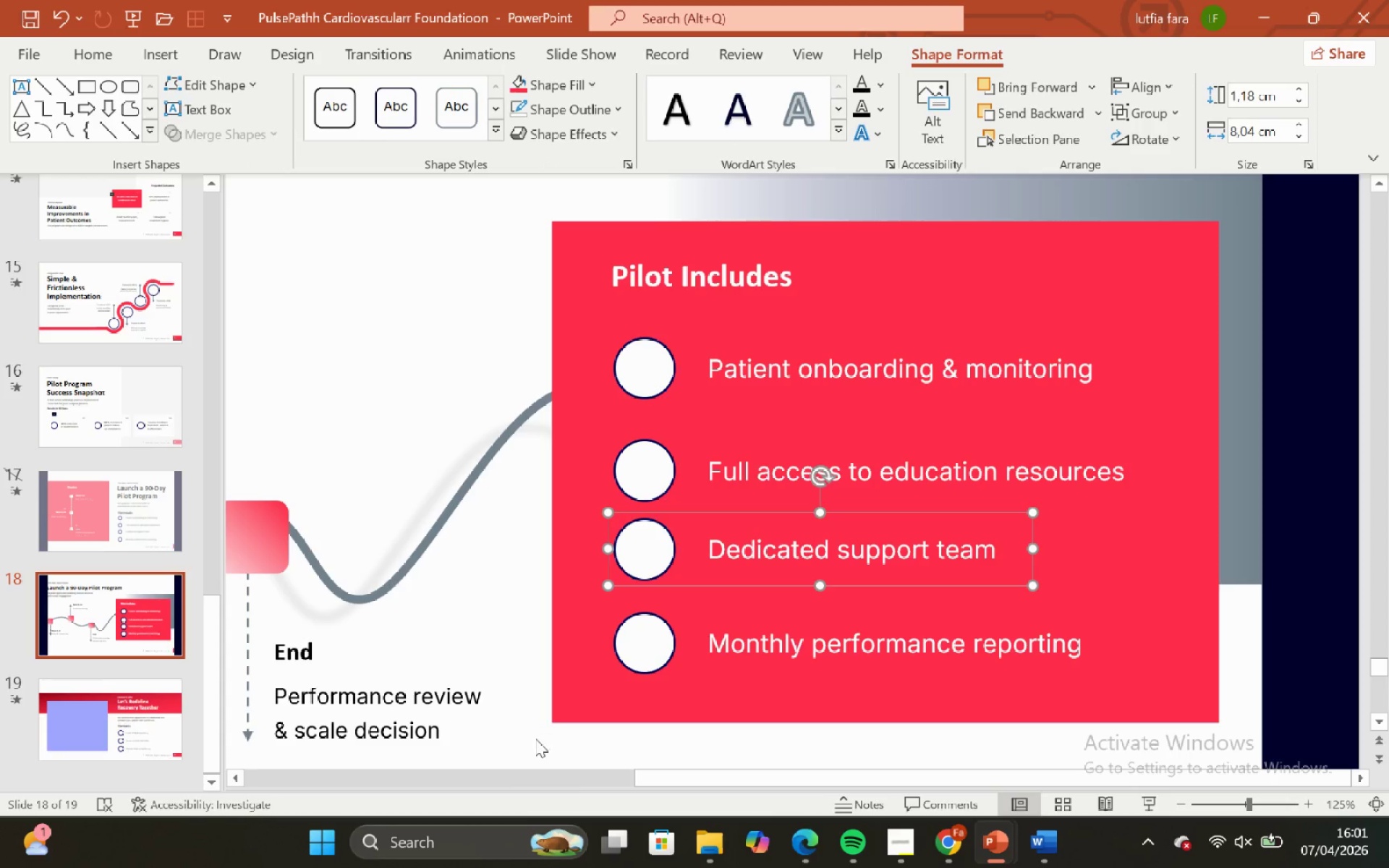 
left_click([534, 739])
 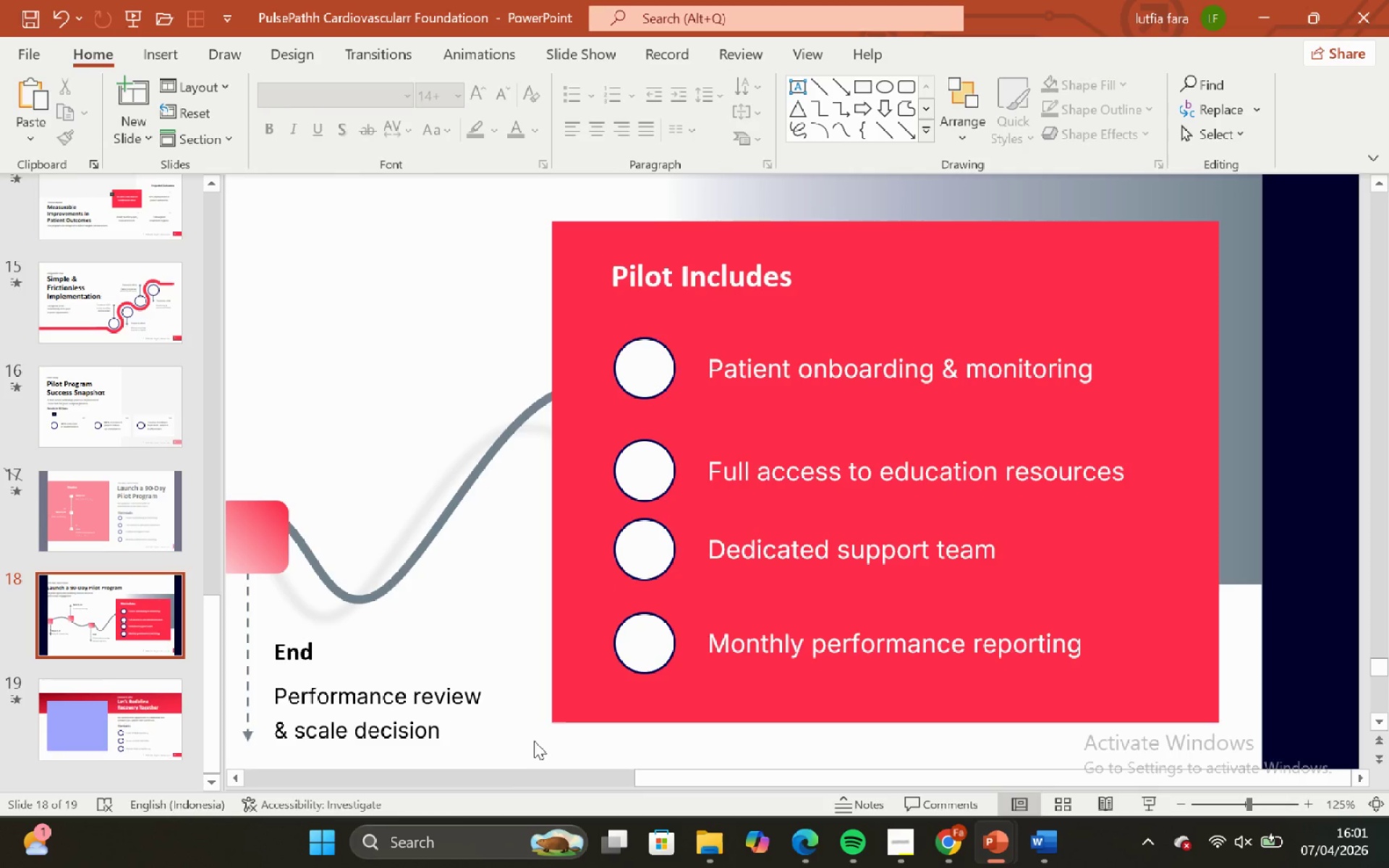 
left_click_drag(start_coordinate=[534, 741], to_coordinate=[1221, 576])
 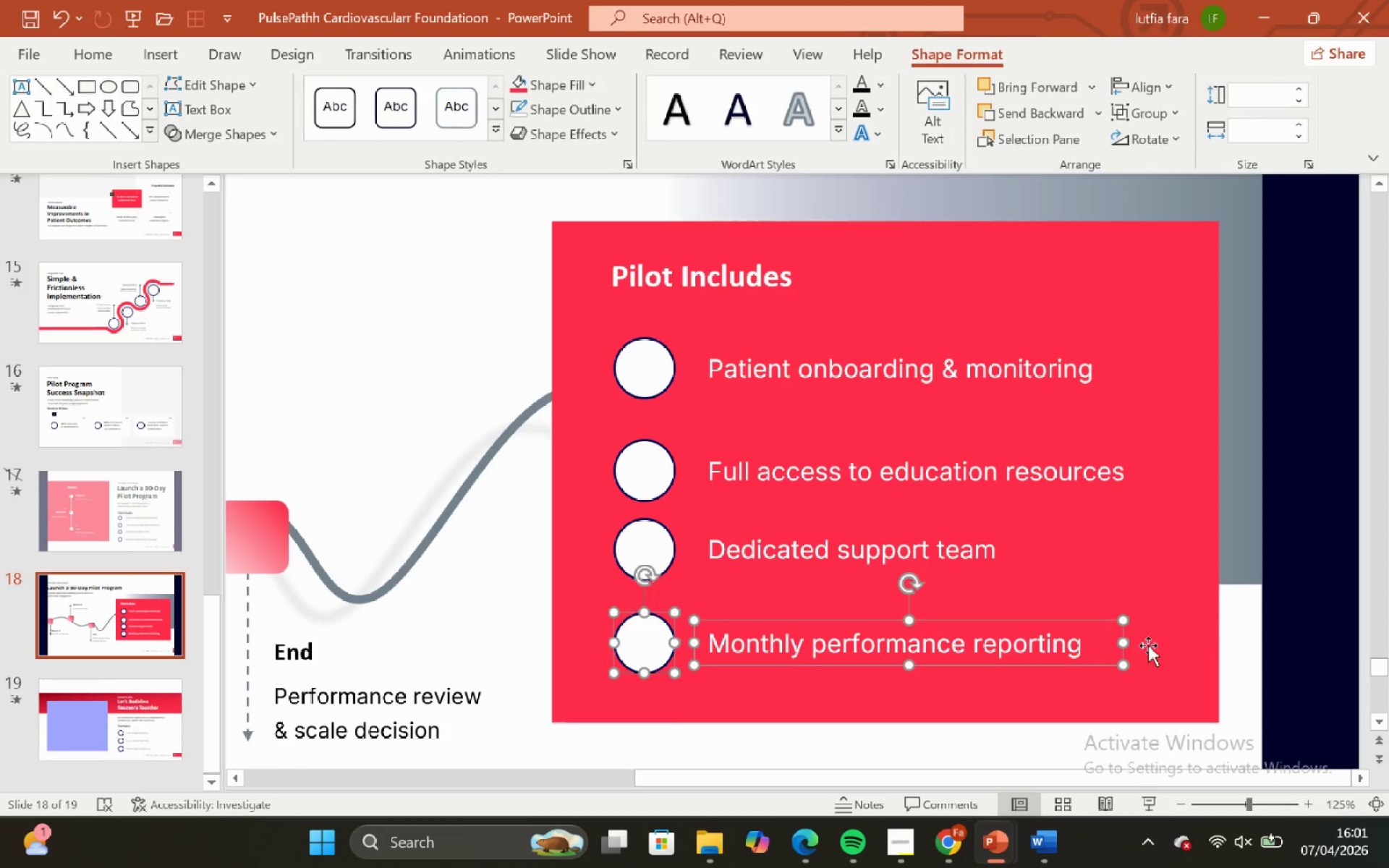 
key(Control+G)
 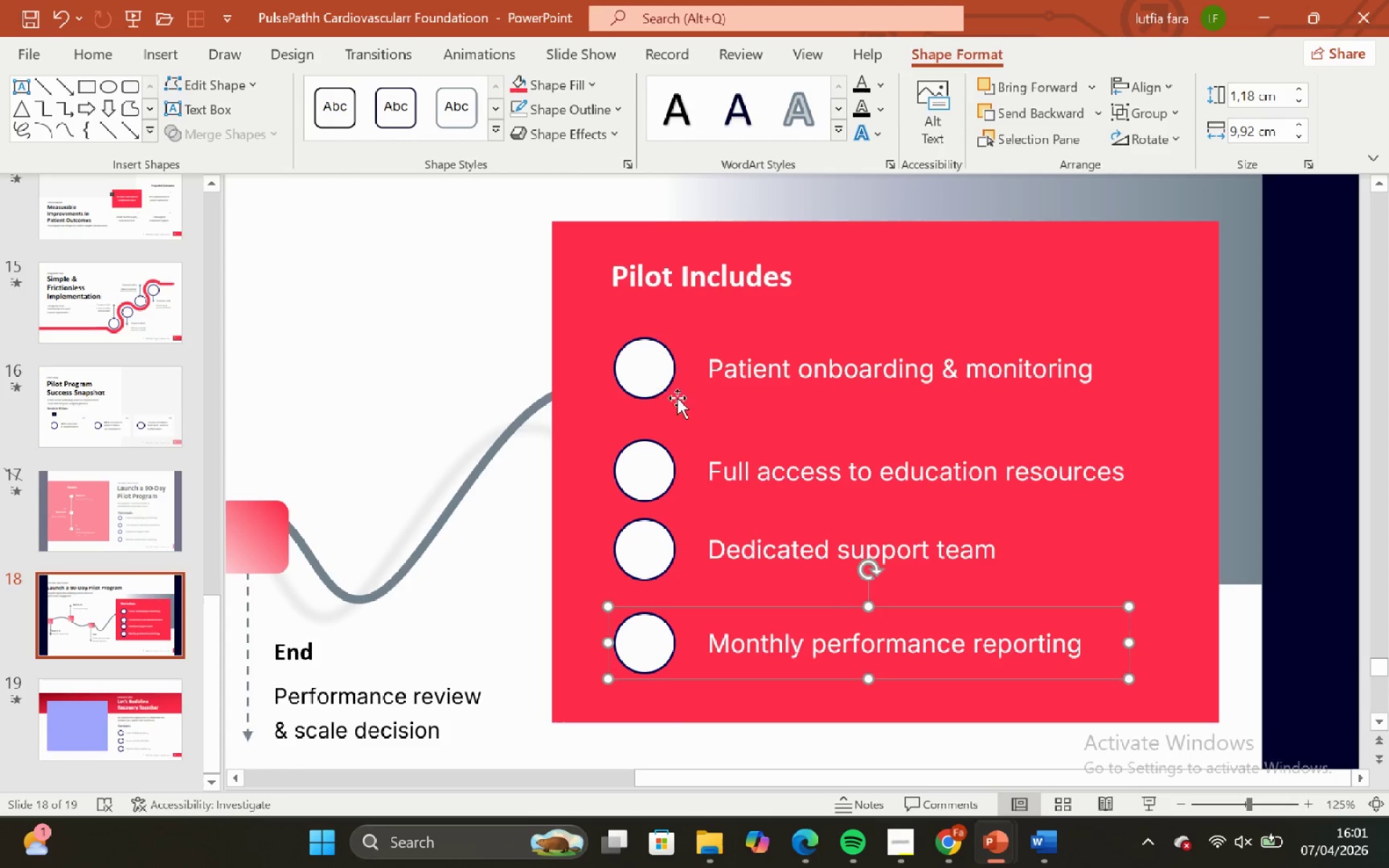 
hold_key(key=ShiftLeft, duration=1.88)
left_click([645, 367])
 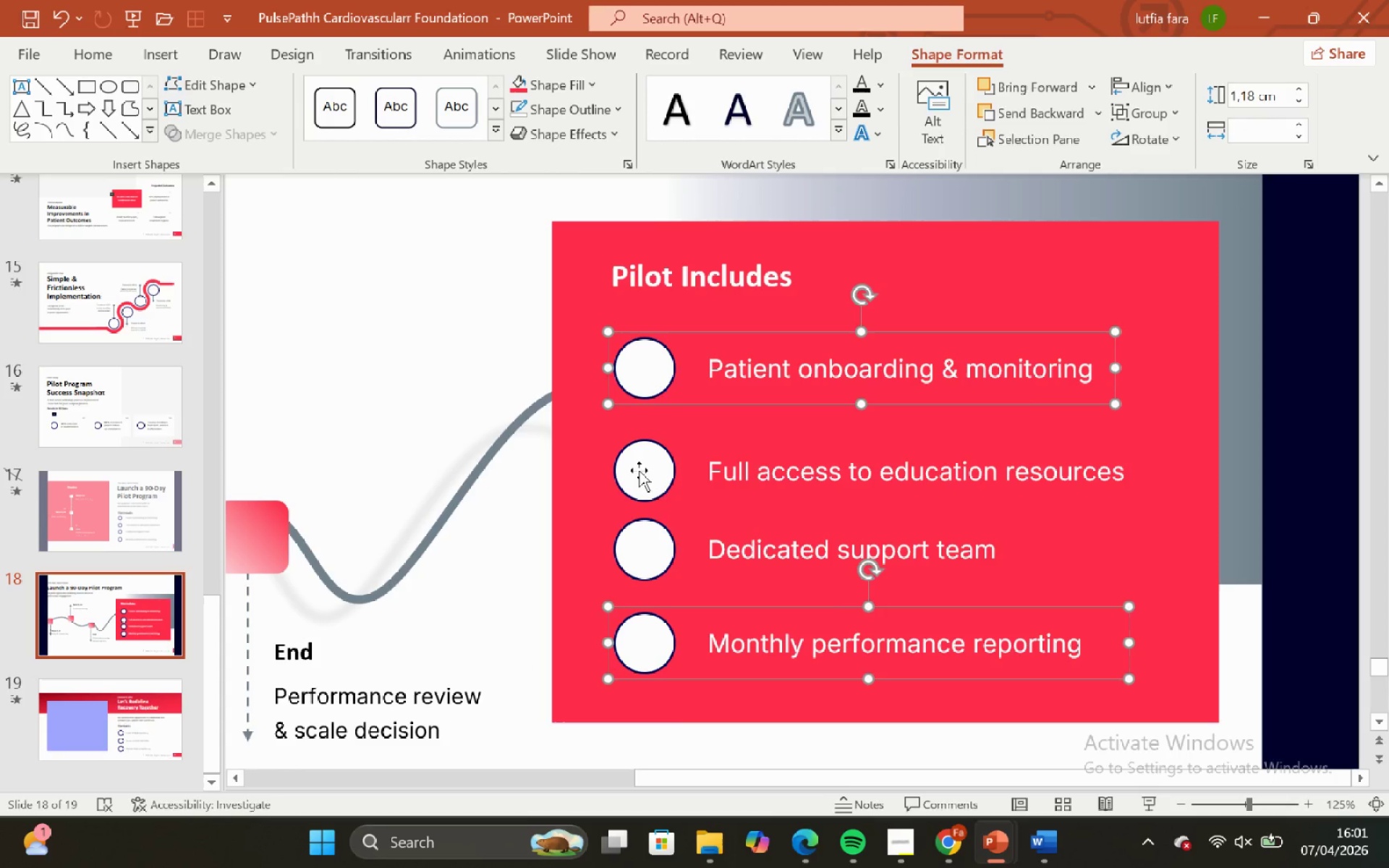 
left_click([639, 470])
 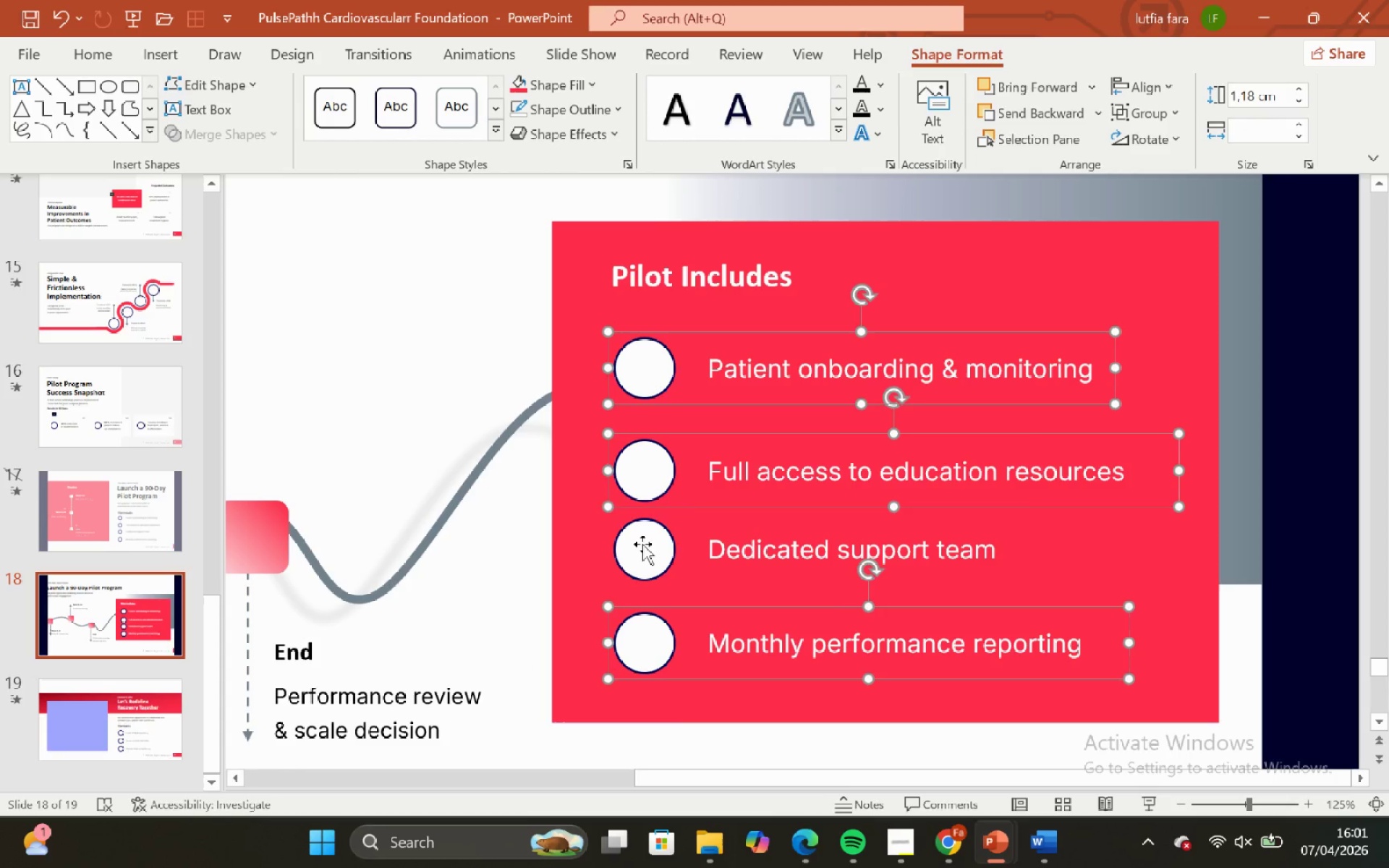 
left_click([642, 544])
 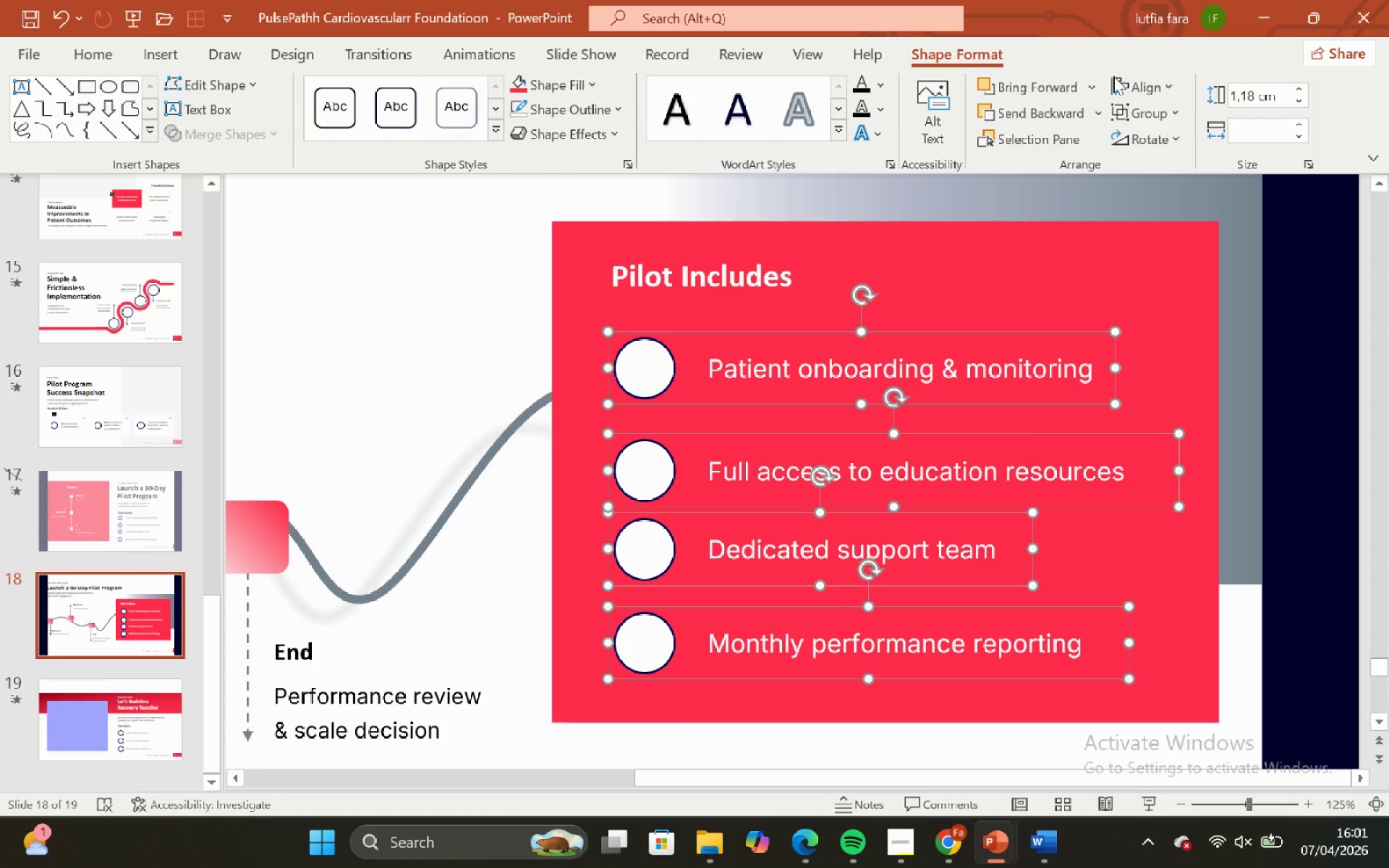 
left_click([1143, 83])
 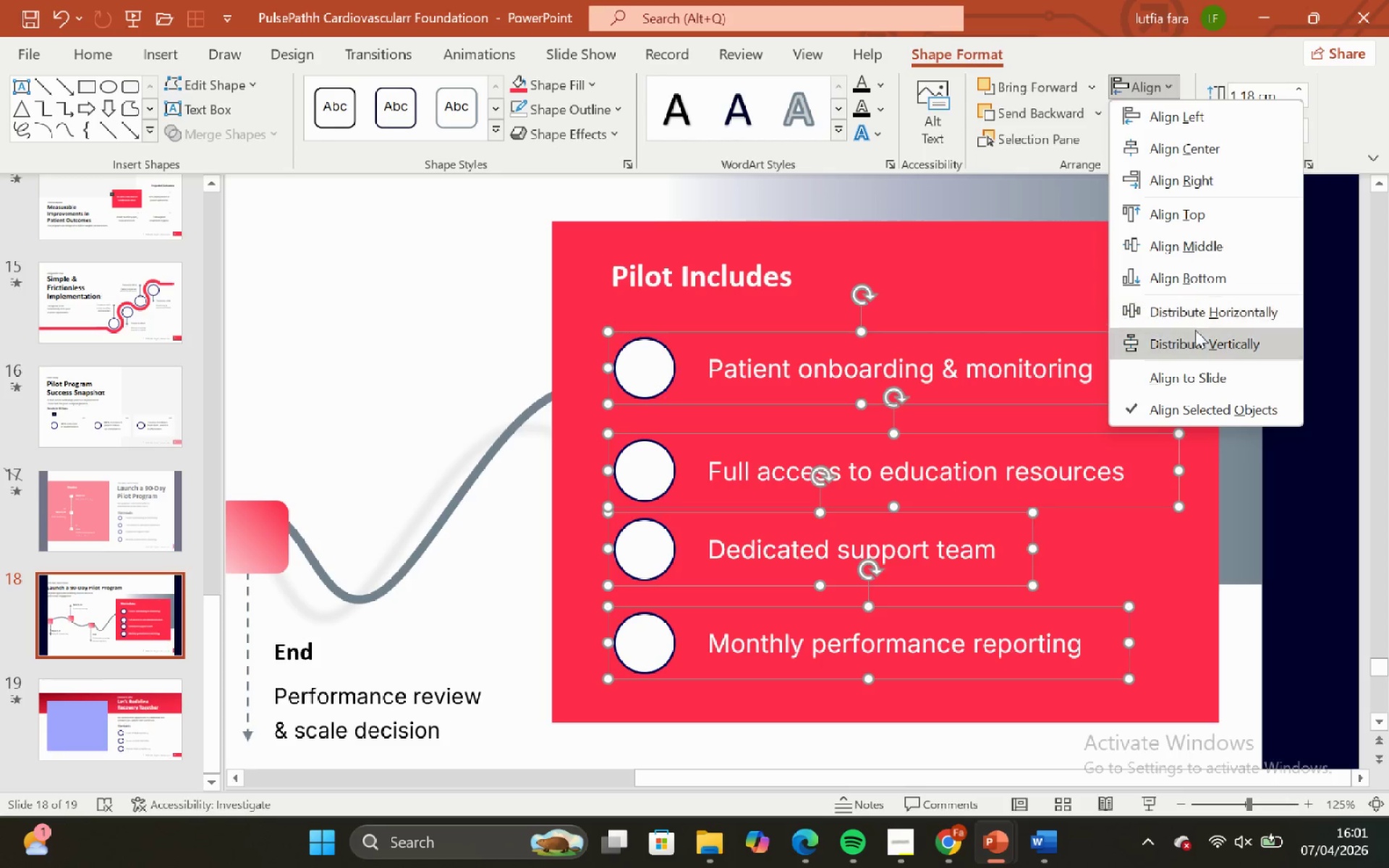 
left_click([1199, 345])
 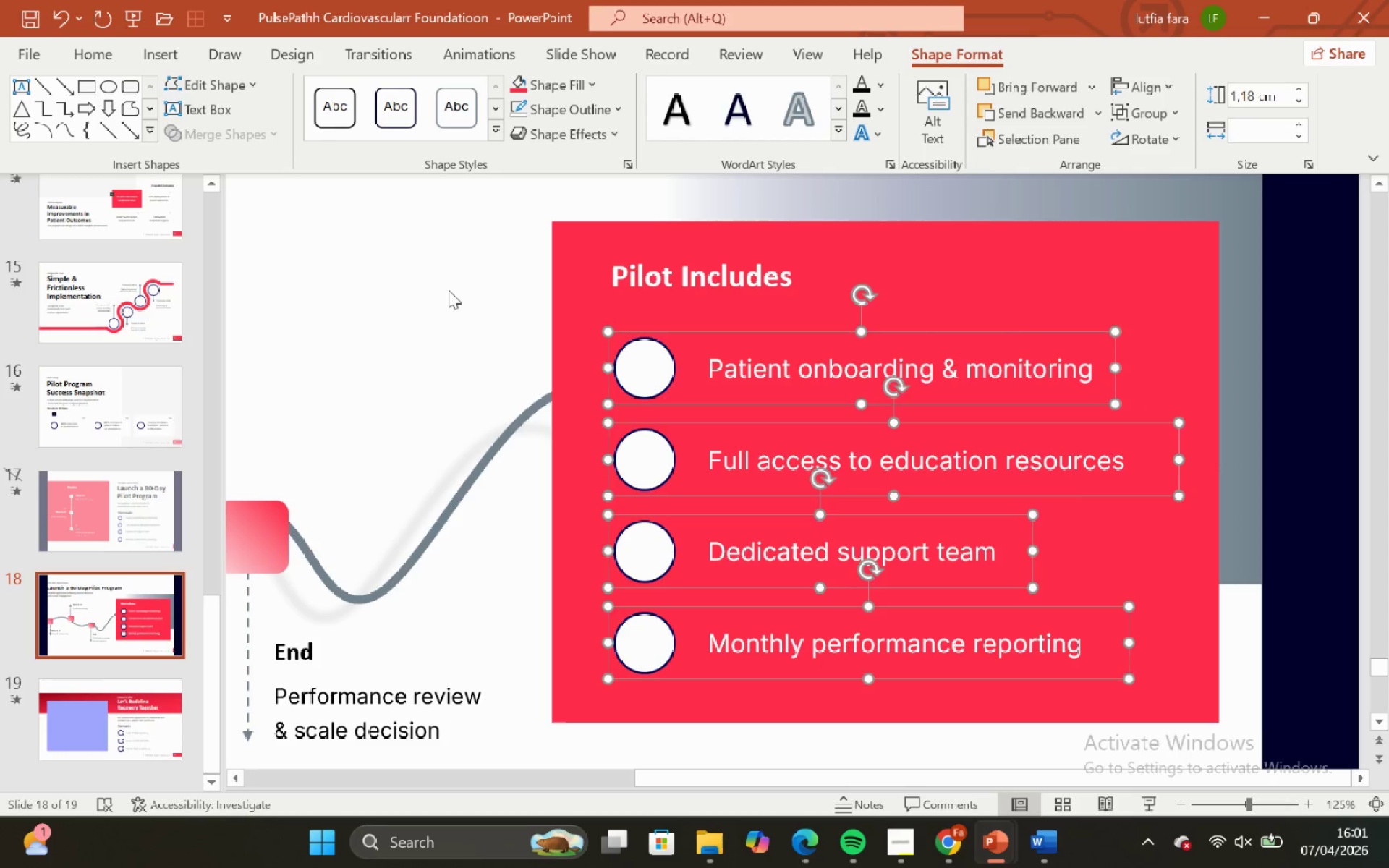 
left_click([446, 288])
 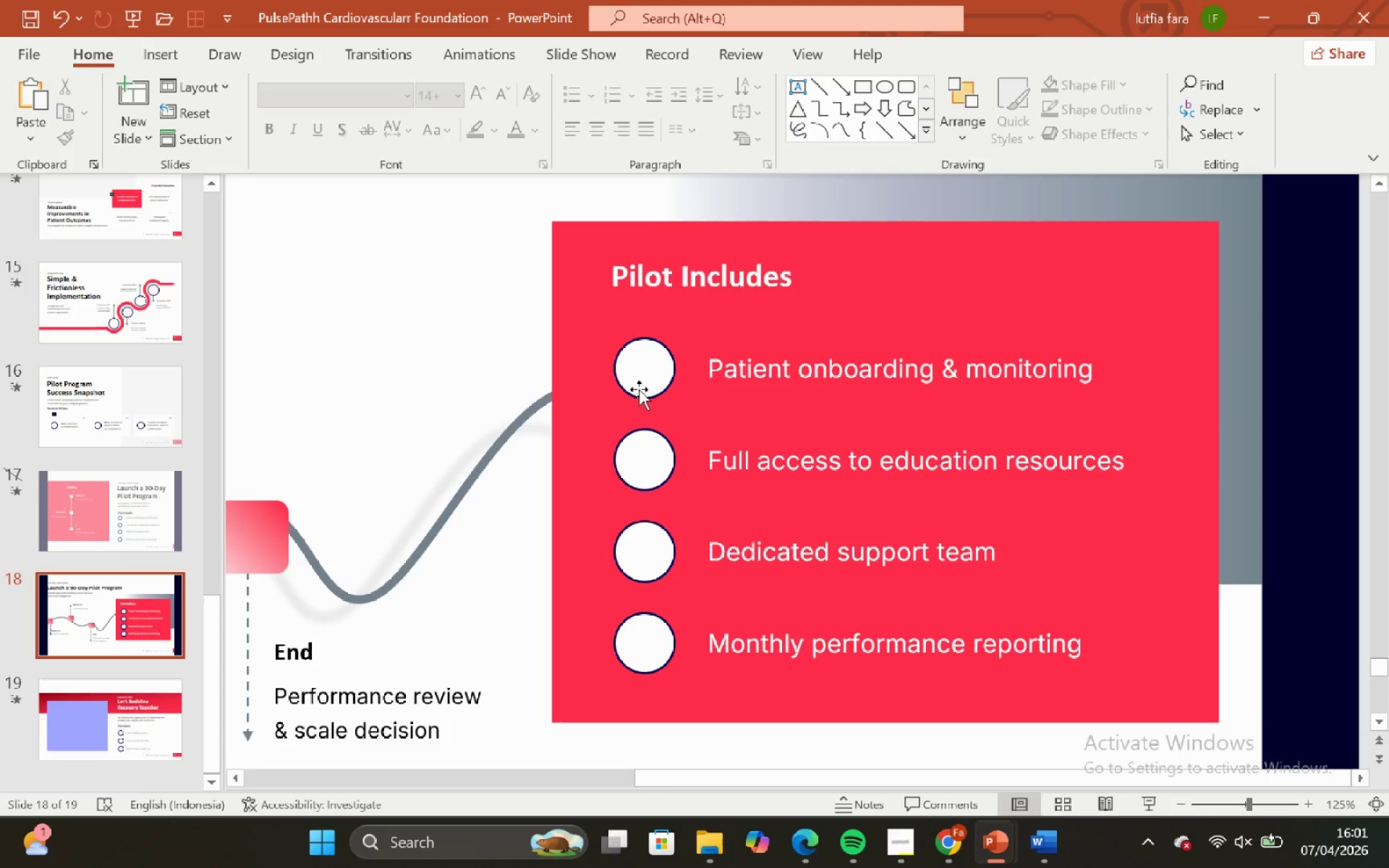 
left_click([632, 376])
 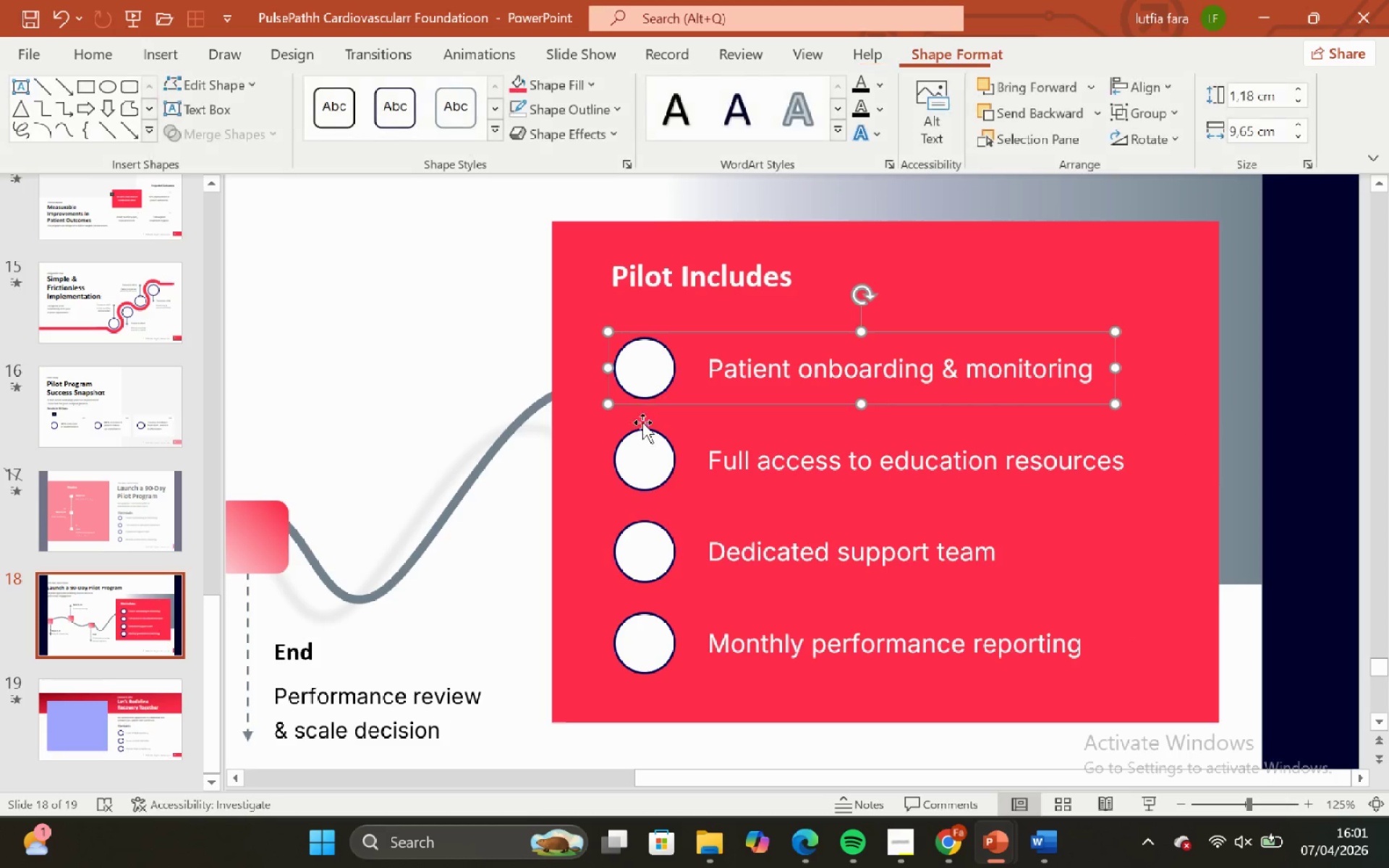 
hold_key(key=ShiftLeft, duration=0.59)
left_click([647, 430])
 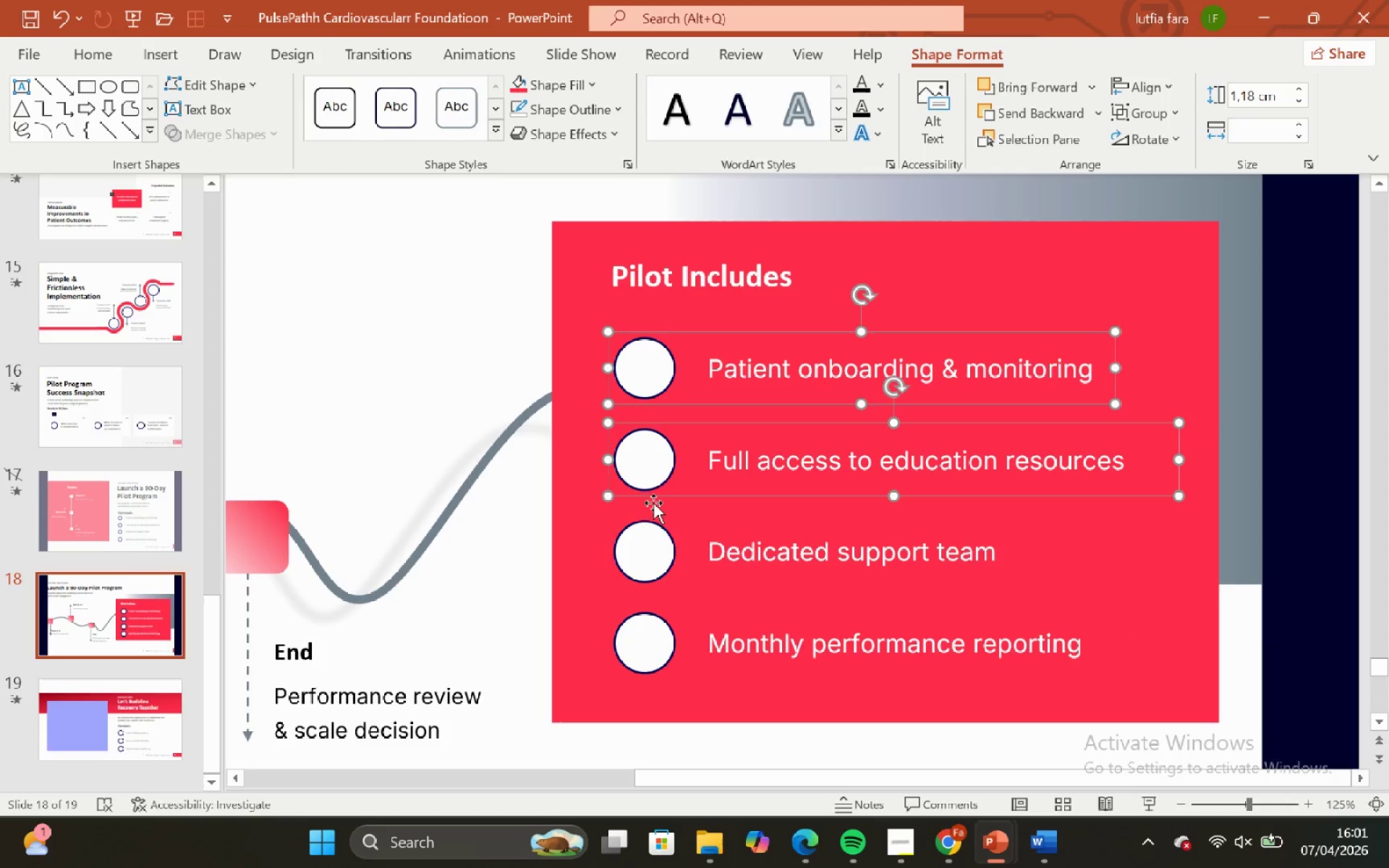 
hold_key(key=ShiftLeft, duration=1.34)
left_click([649, 542])
 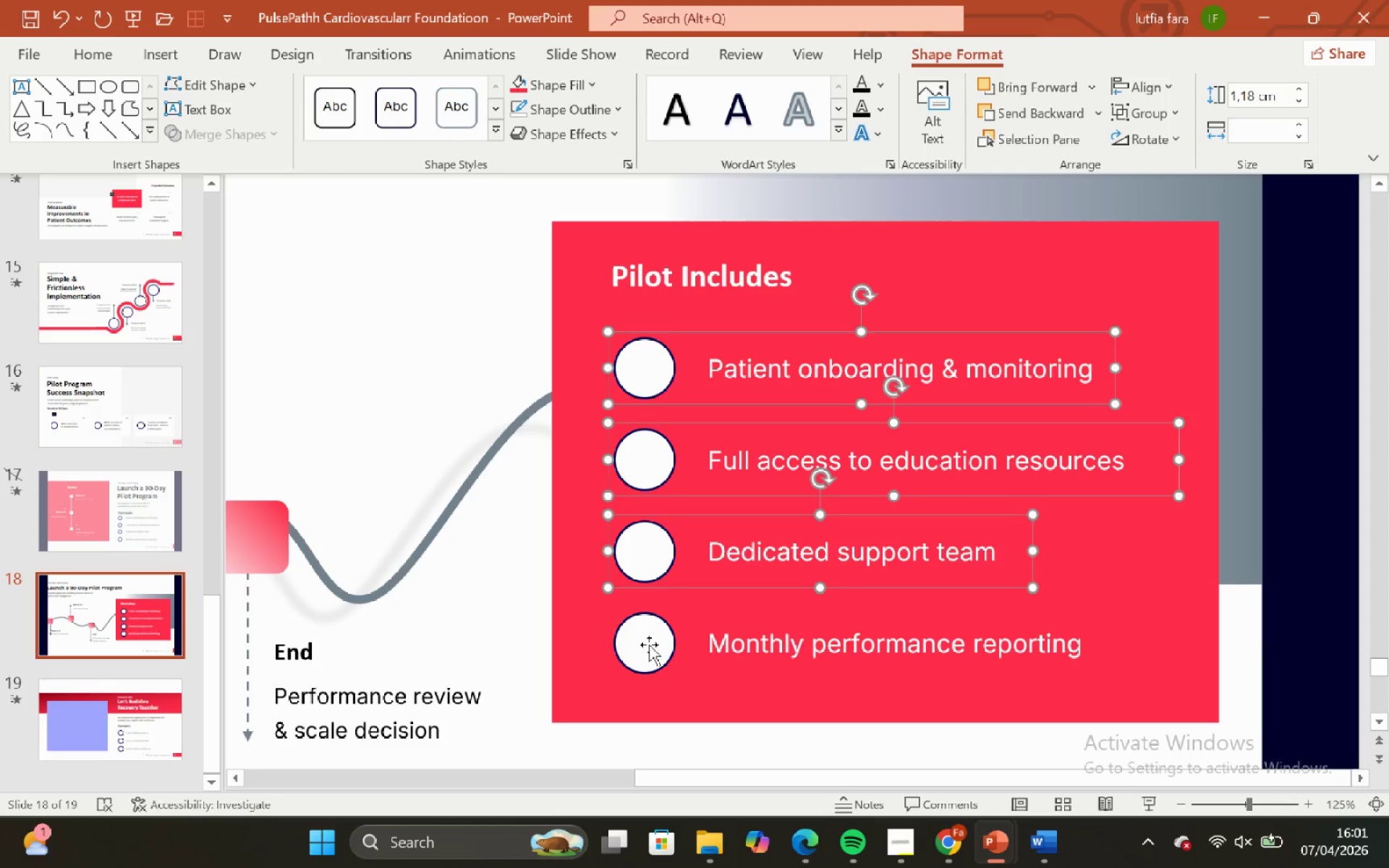 
left_click([649, 644])
 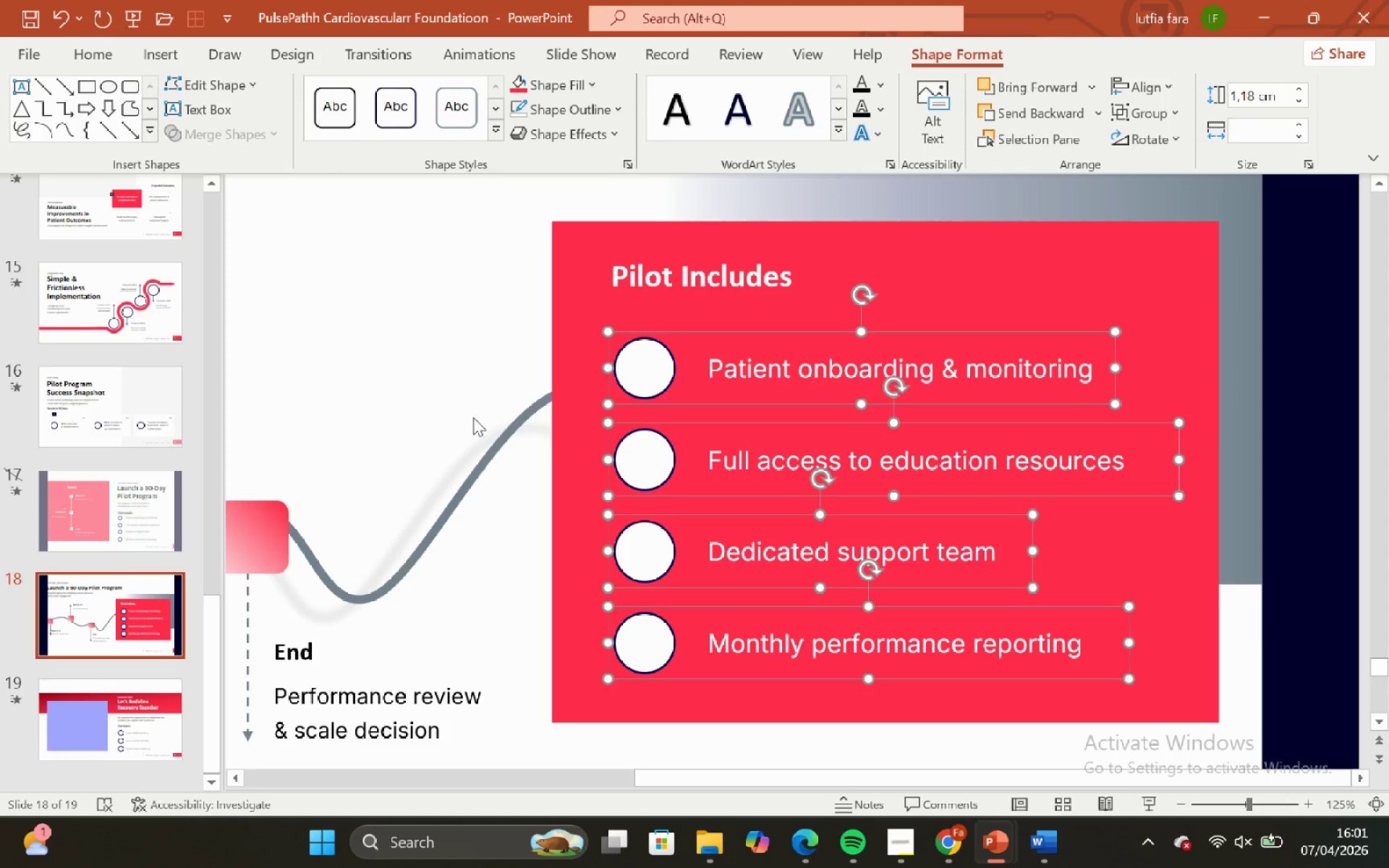 
left_click([455, 335])
 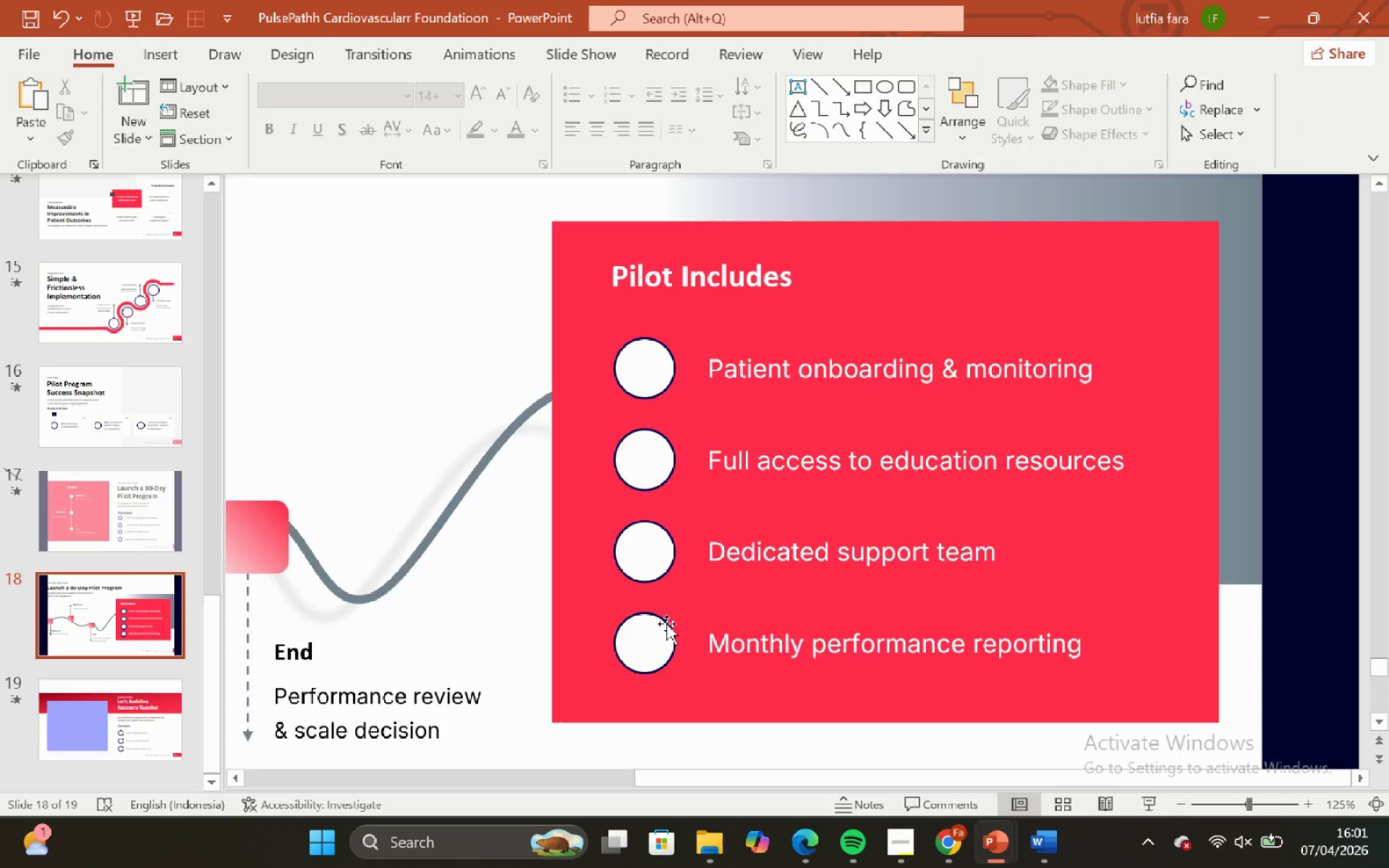 
left_click([655, 631])
 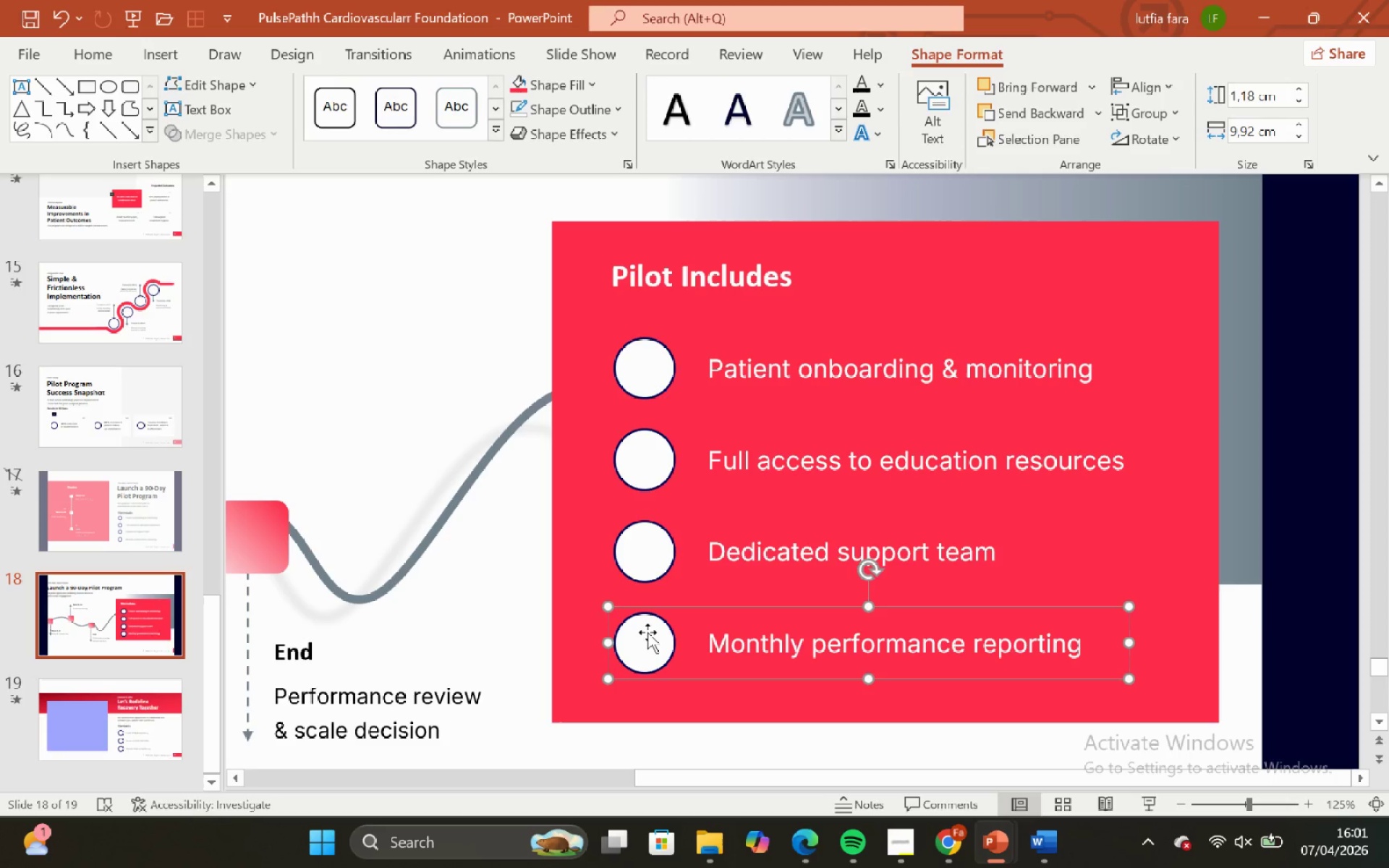 
hold_key(key=ShiftLeft, duration=0.86)
left_click_drag(start_coordinate=[646, 636], to_coordinate=[644, 644])
 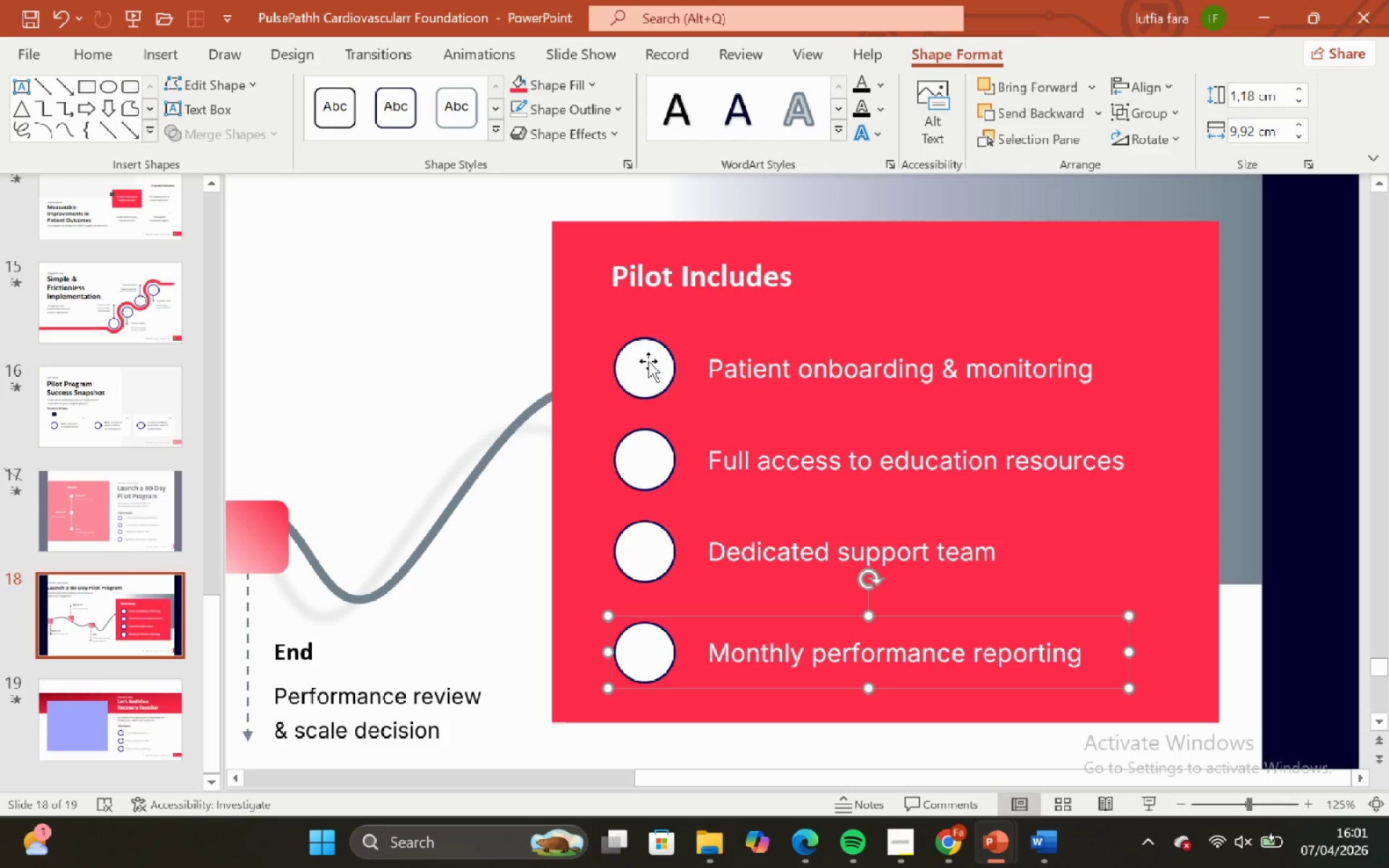 
left_click([648, 358])
 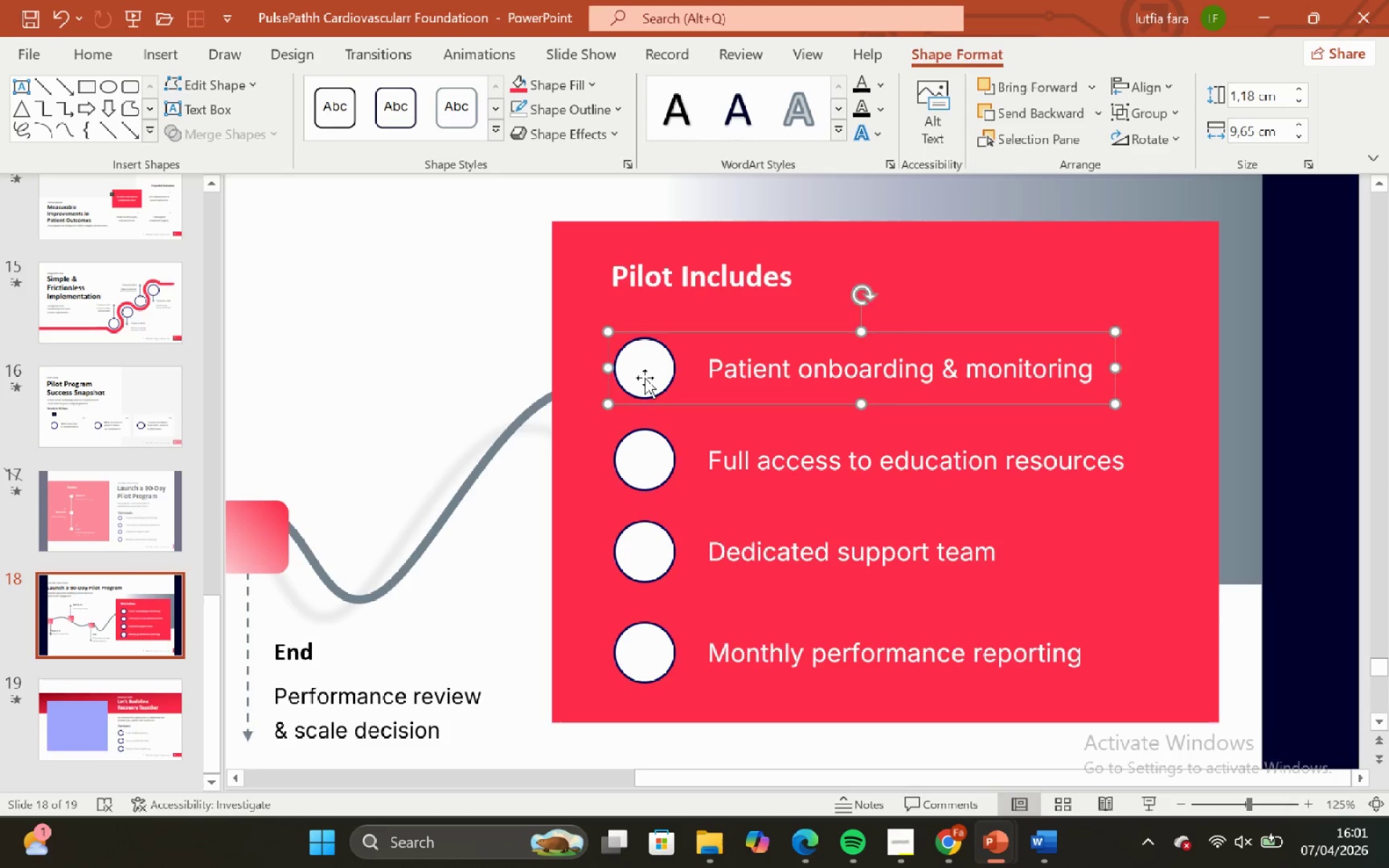 
hold_key(key=ShiftLeft, duration=1.3)
left_click_drag(start_coordinate=[645, 378], to_coordinate=[643, 368])
 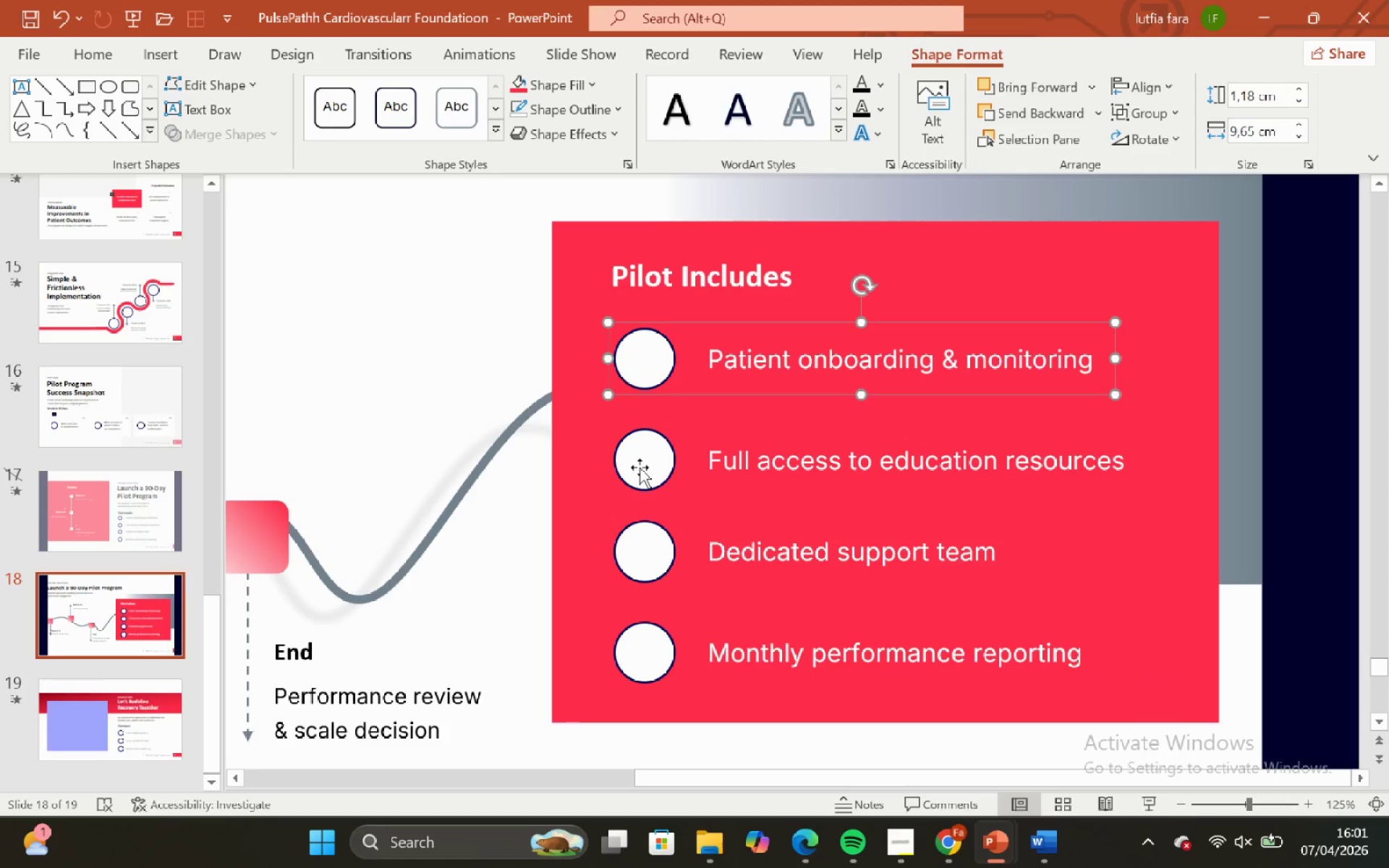 
hold_key(key=ShiftLeft, duration=2.11)
left_click([659, 563])
 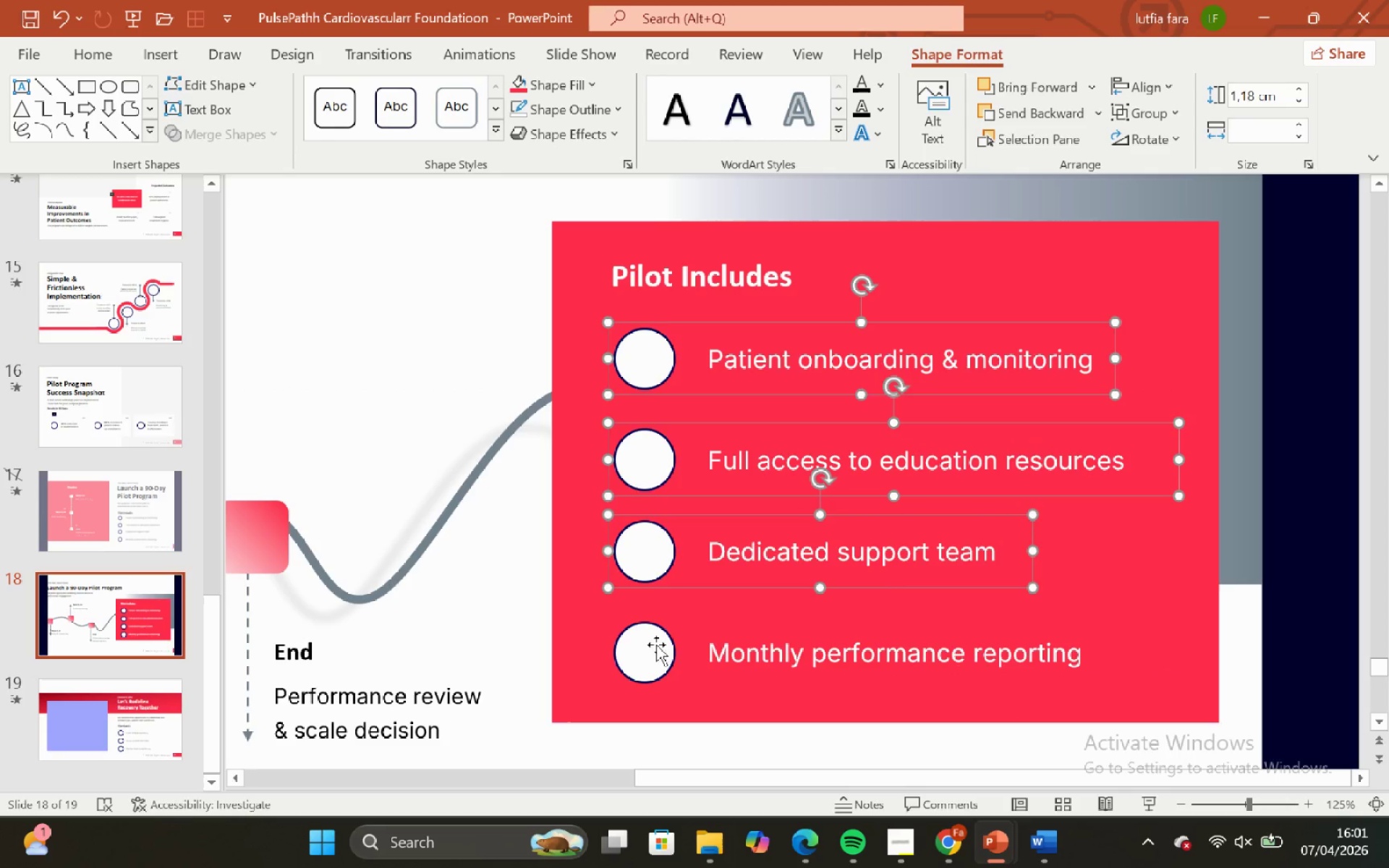 
left_click([656, 644])
 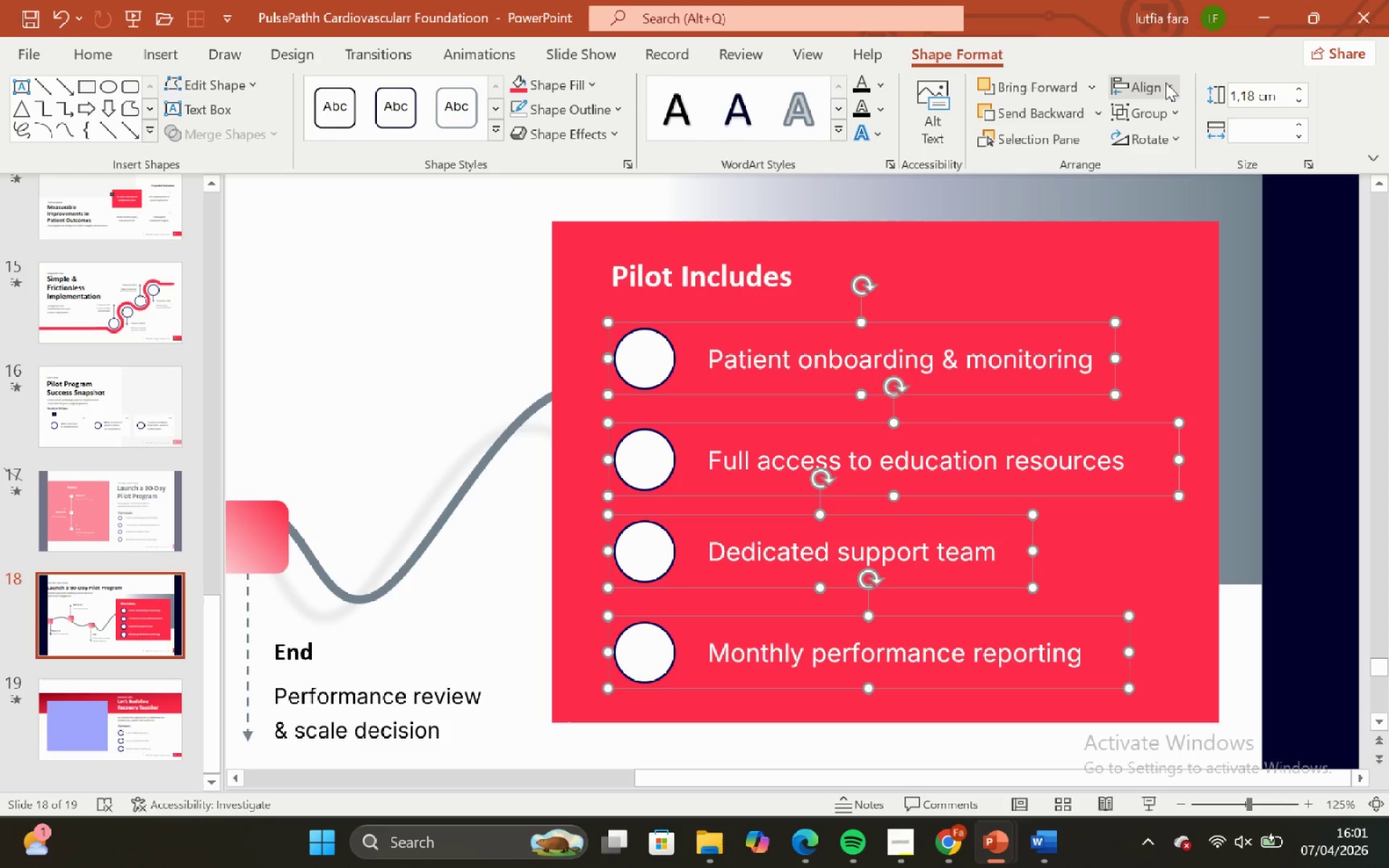 
left_click_drag(start_coordinate=[1164, 82], to_coordinate=[1160, 83])
 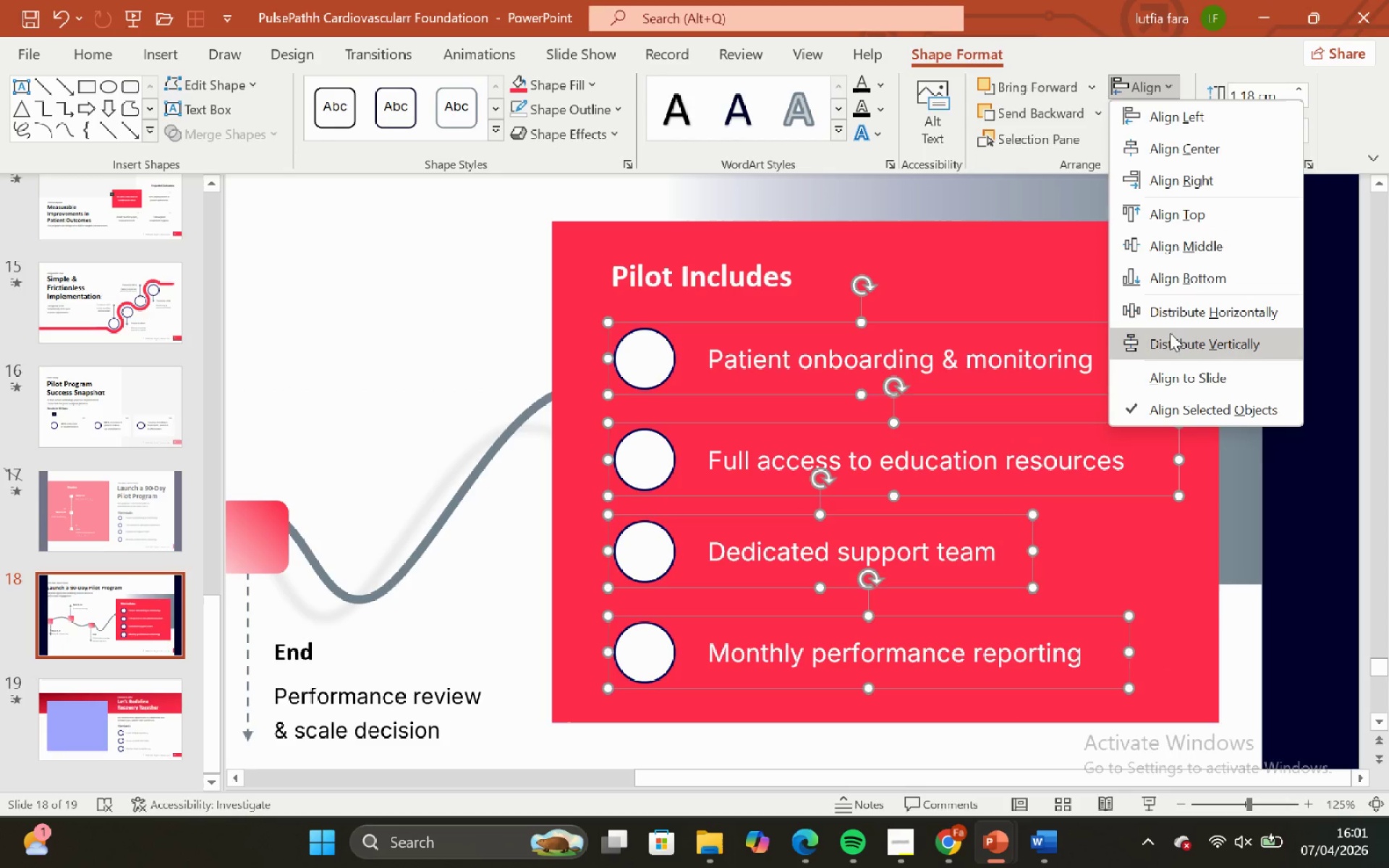 
left_click([1171, 334])
 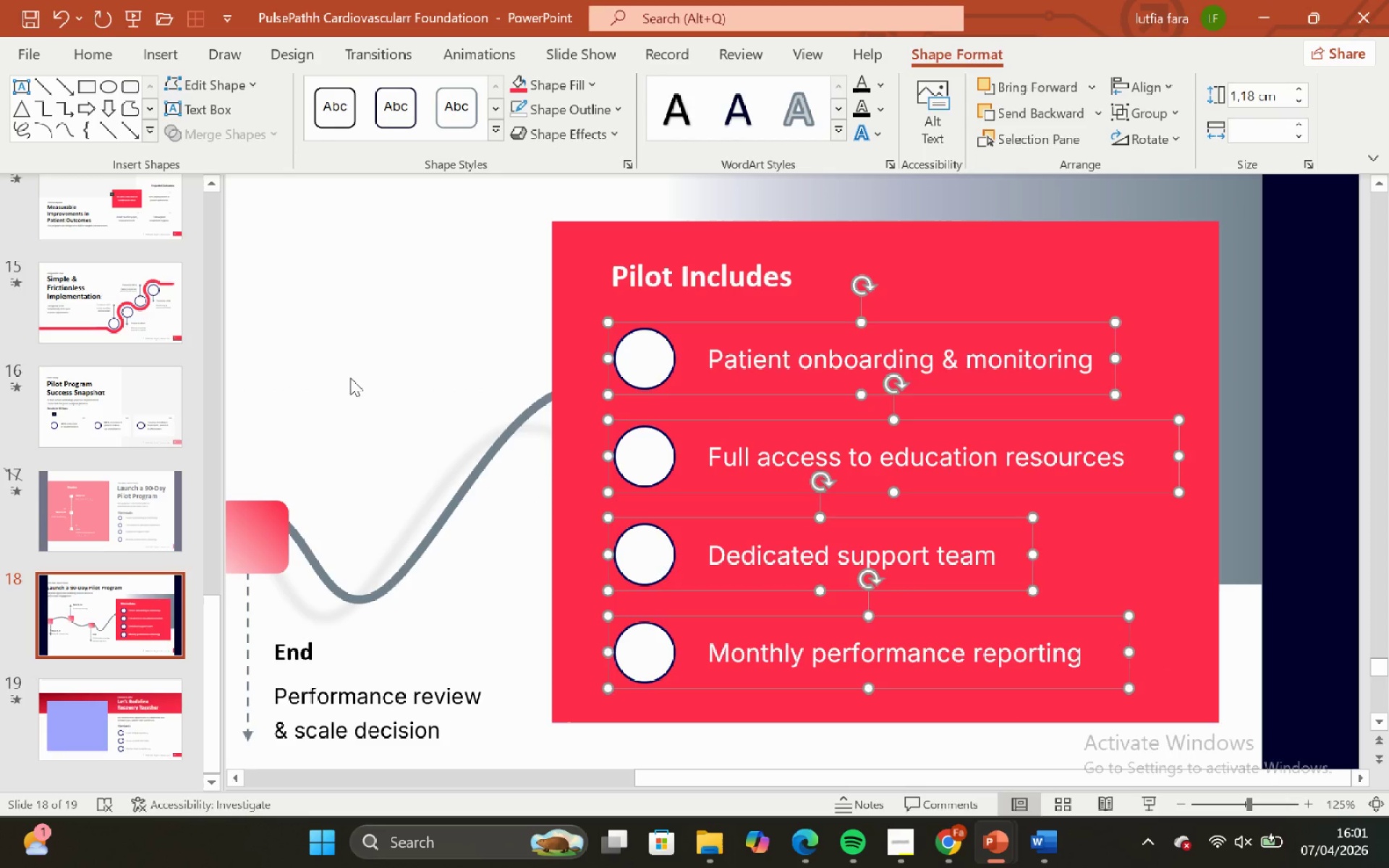 
left_click([351, 378])
 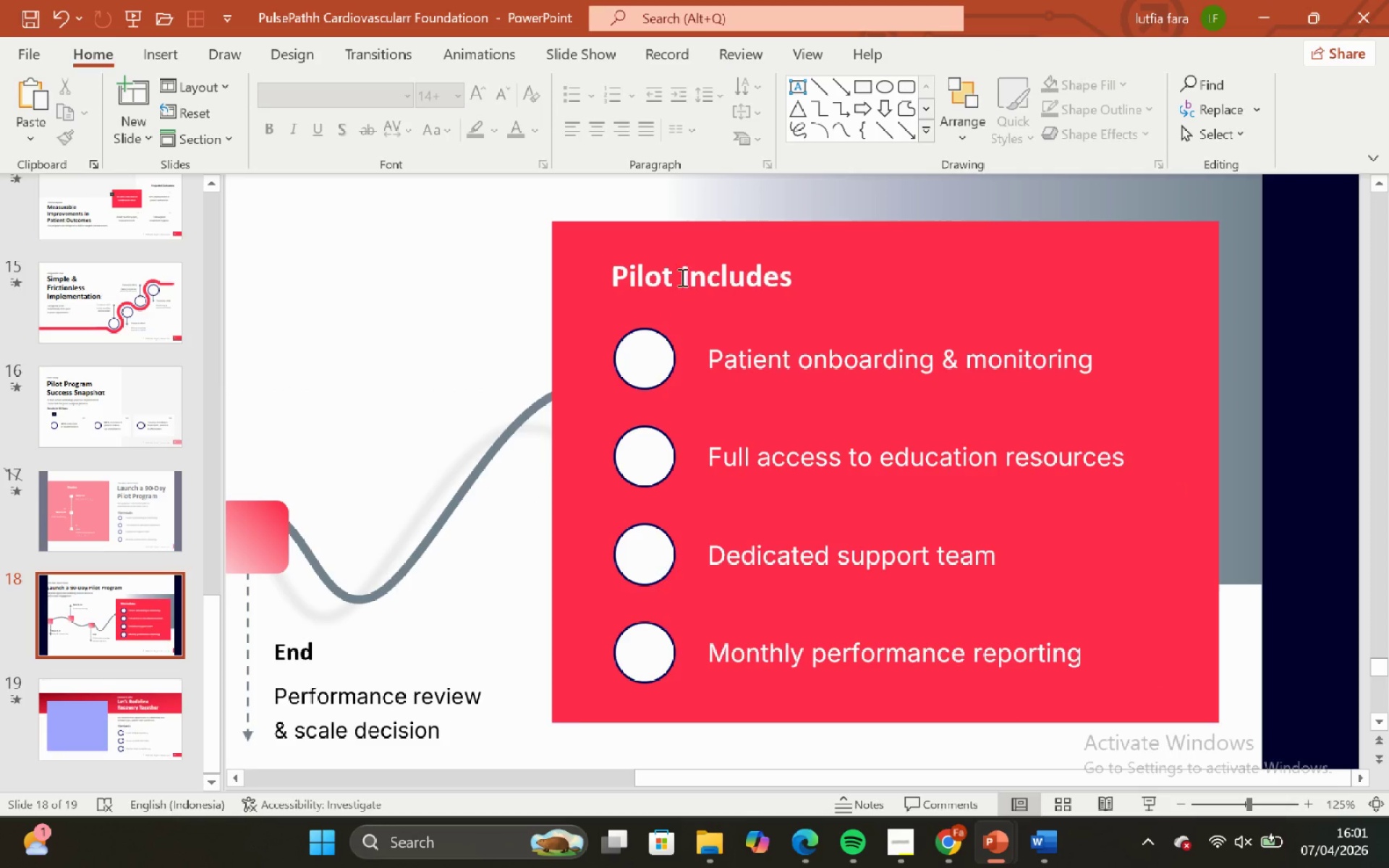 
left_click([684, 265])
 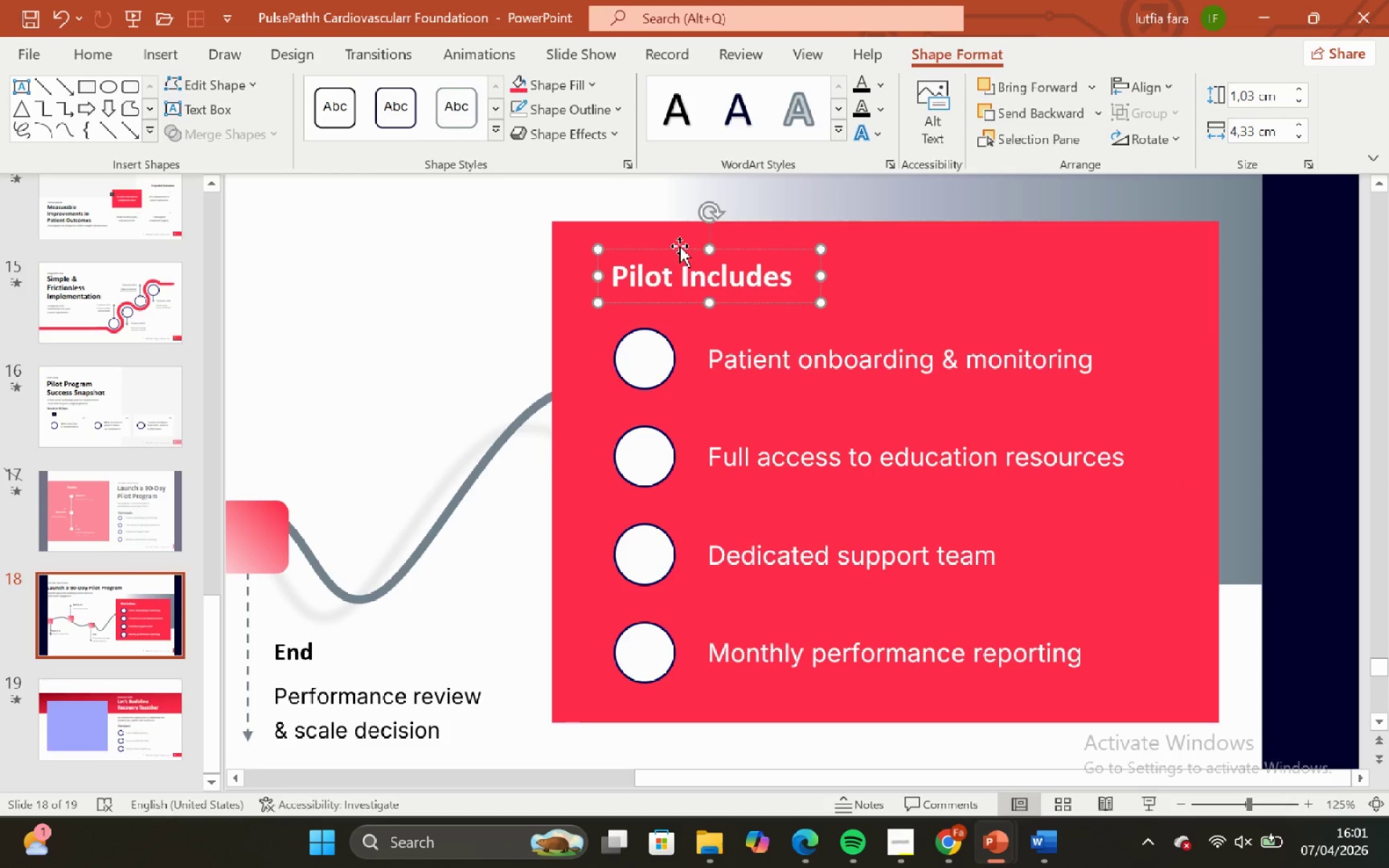 
left_click([679, 246])
 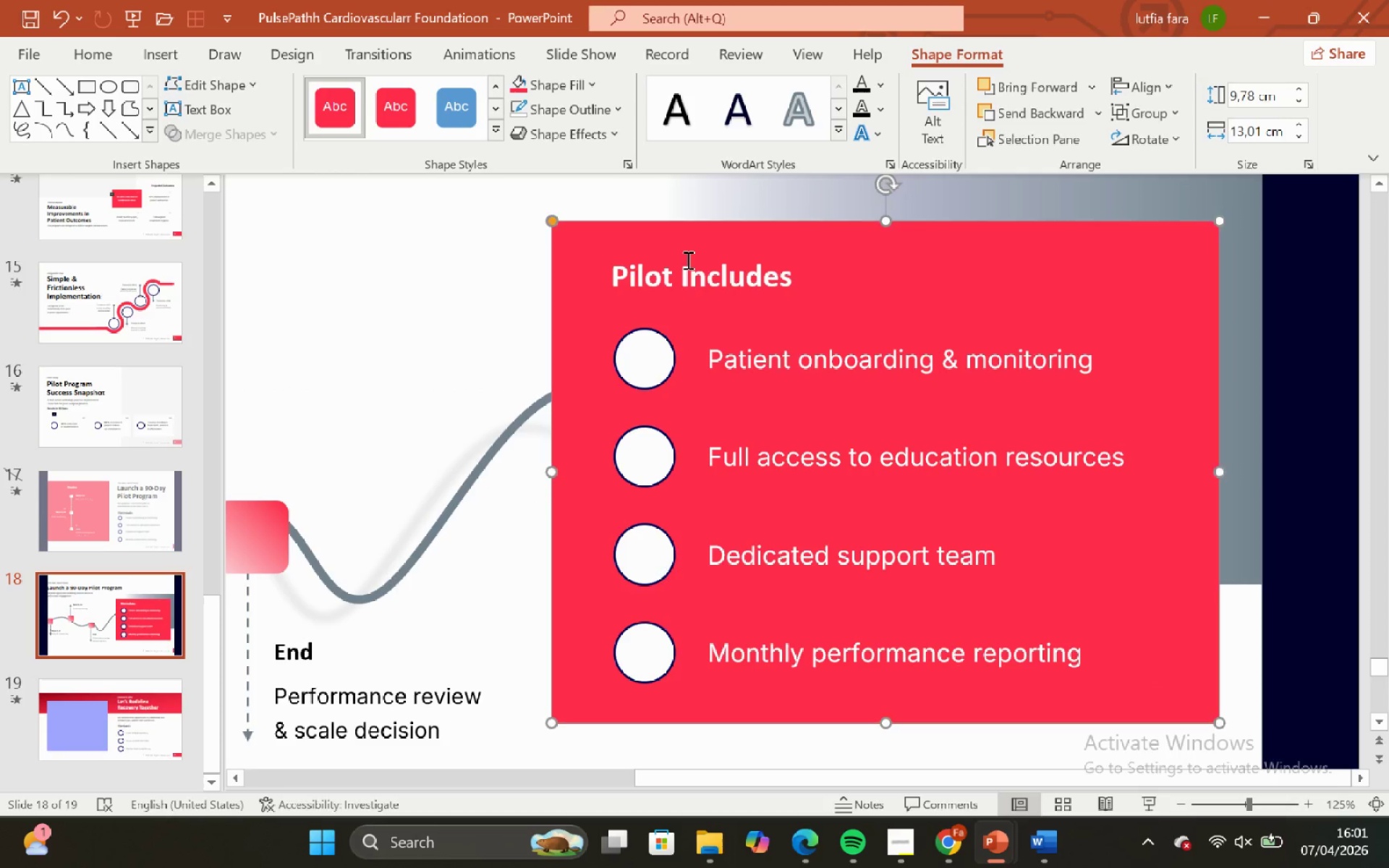 
left_click([687, 261])
 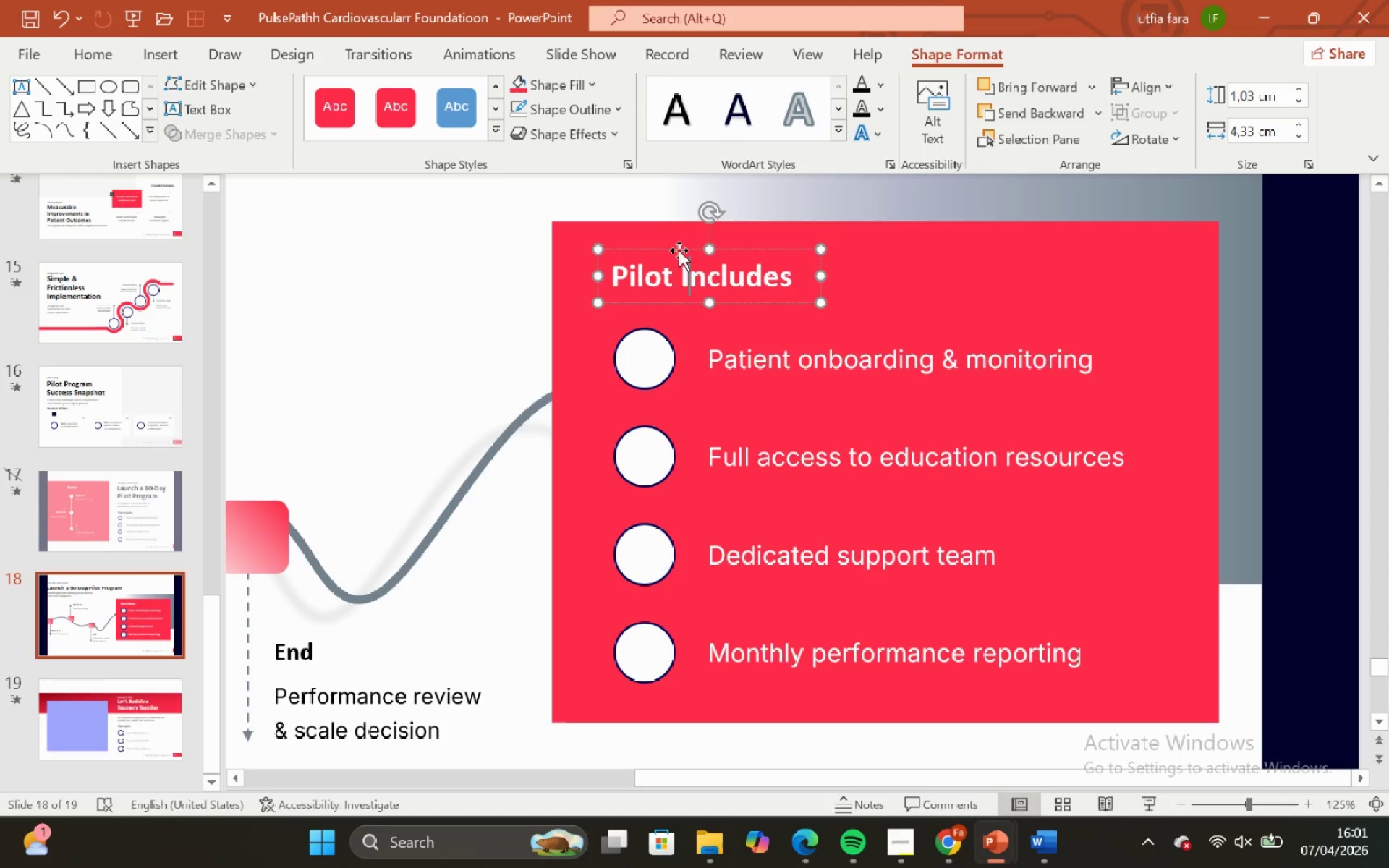 
left_click([679, 250])
 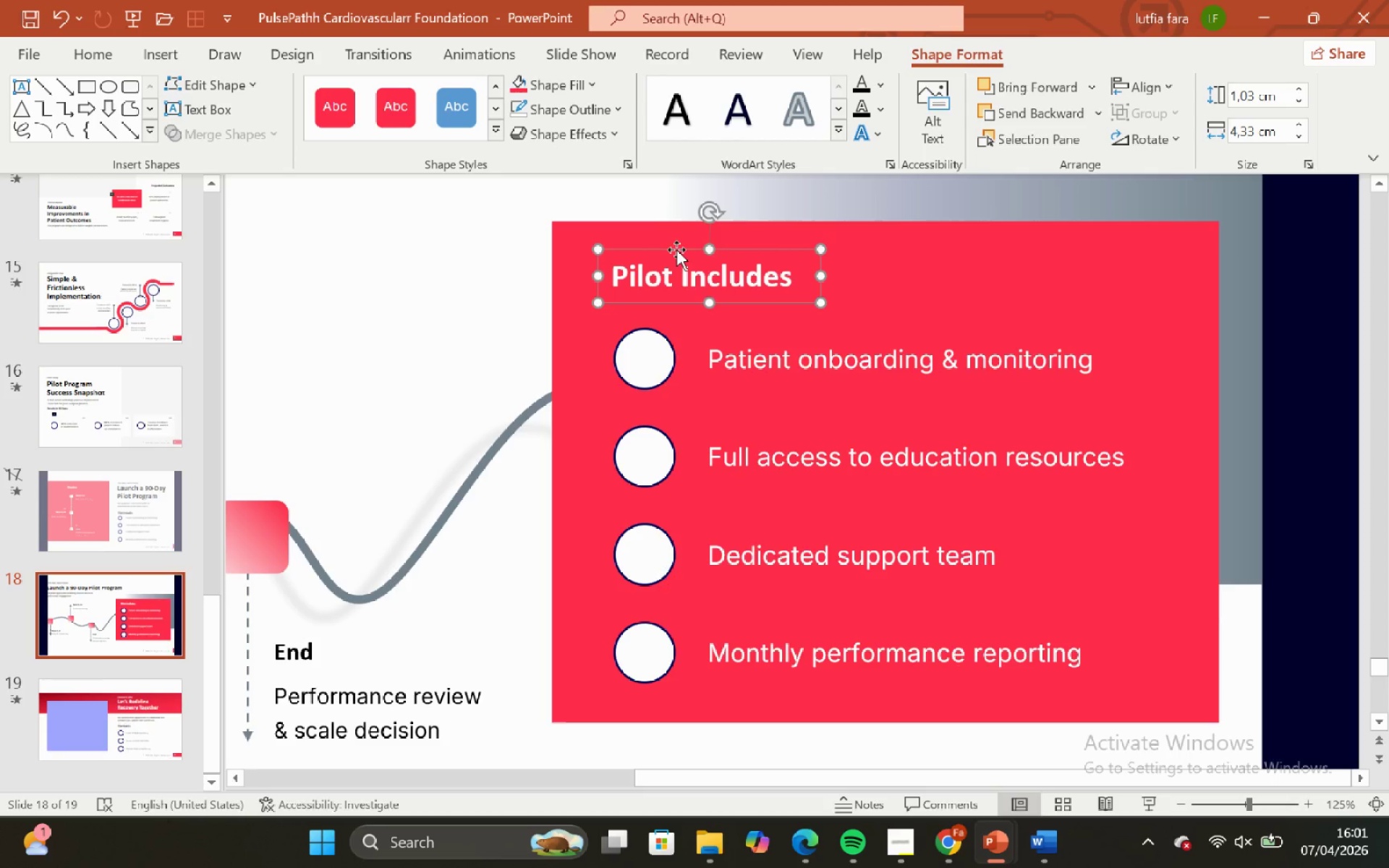 
hold_key(key=ShiftLeft, duration=0.92)
left_click_drag(start_coordinate=[676, 250], to_coordinate=[667, 340])
 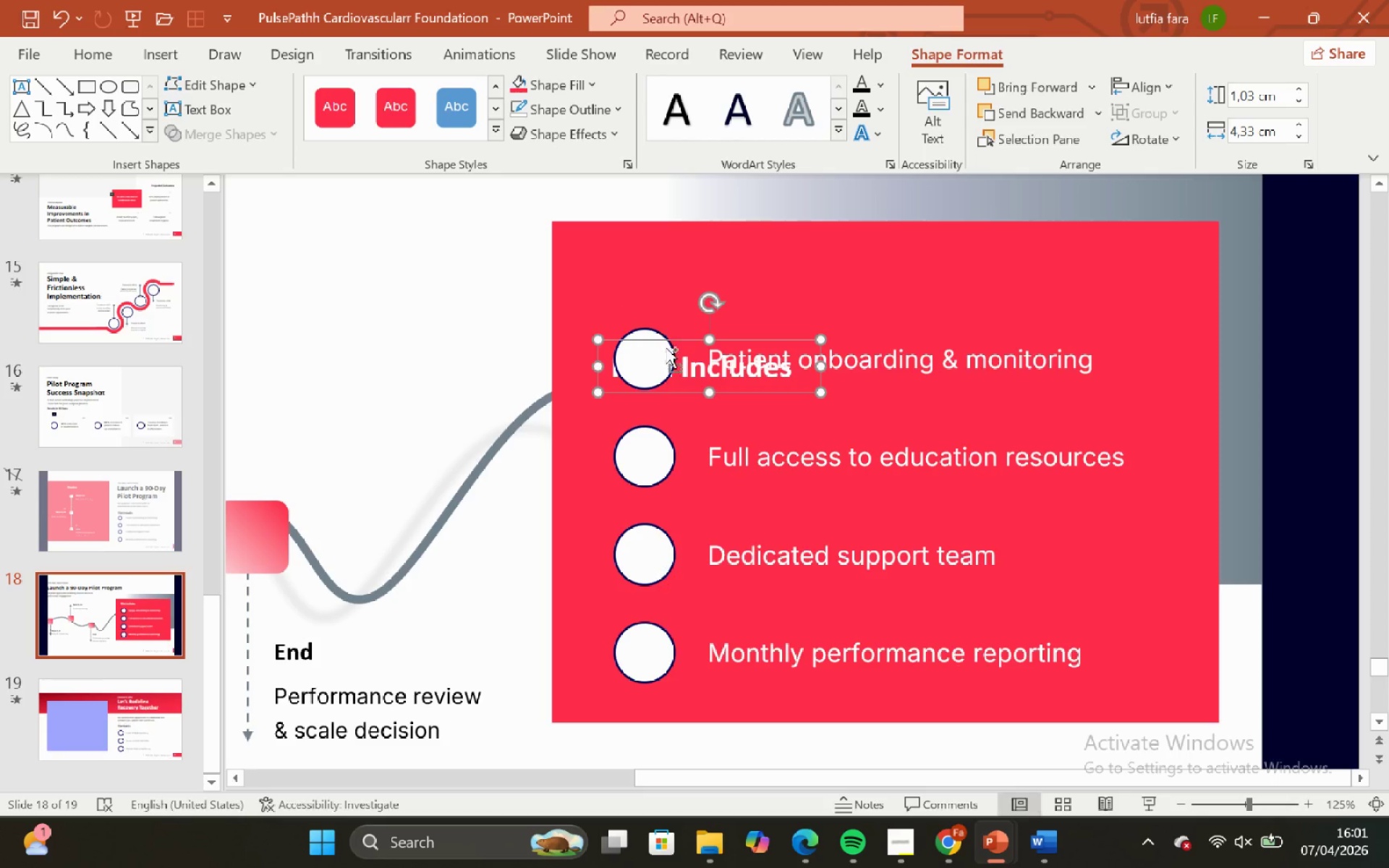 
key(Control+Z)
 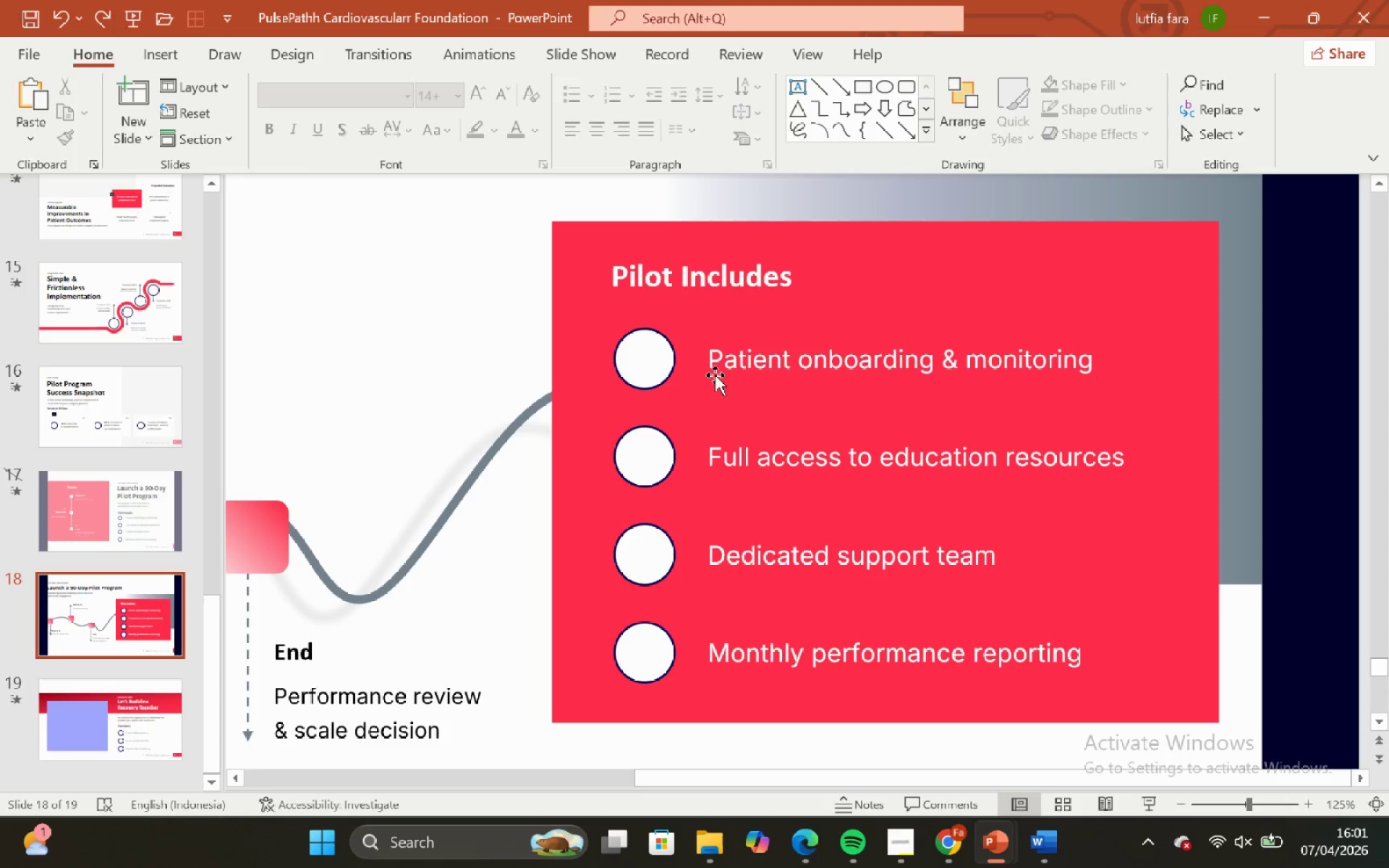 
left_click([815, 421])
 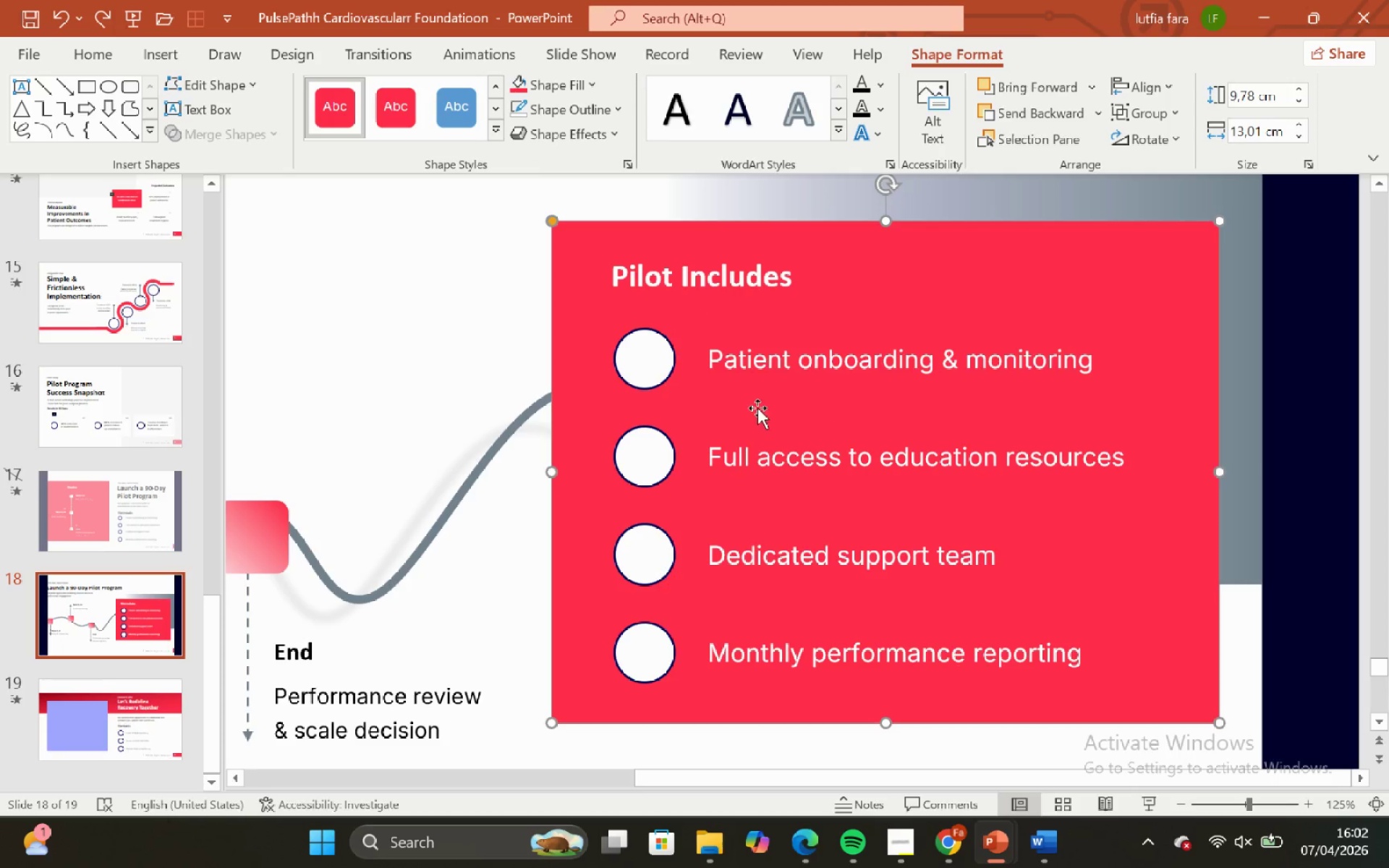 
left_click([472, 275])
 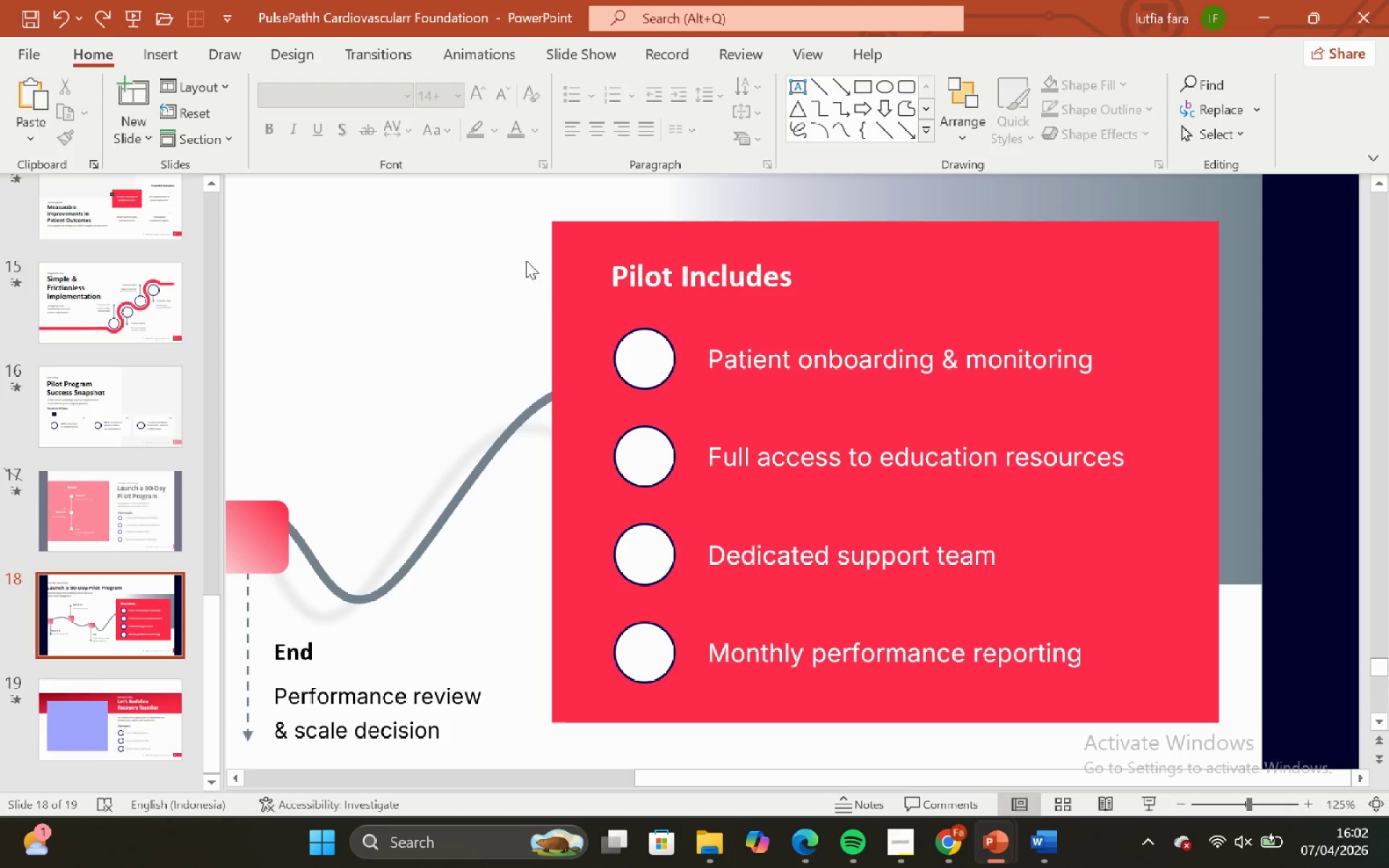 
left_click([718, 266])
 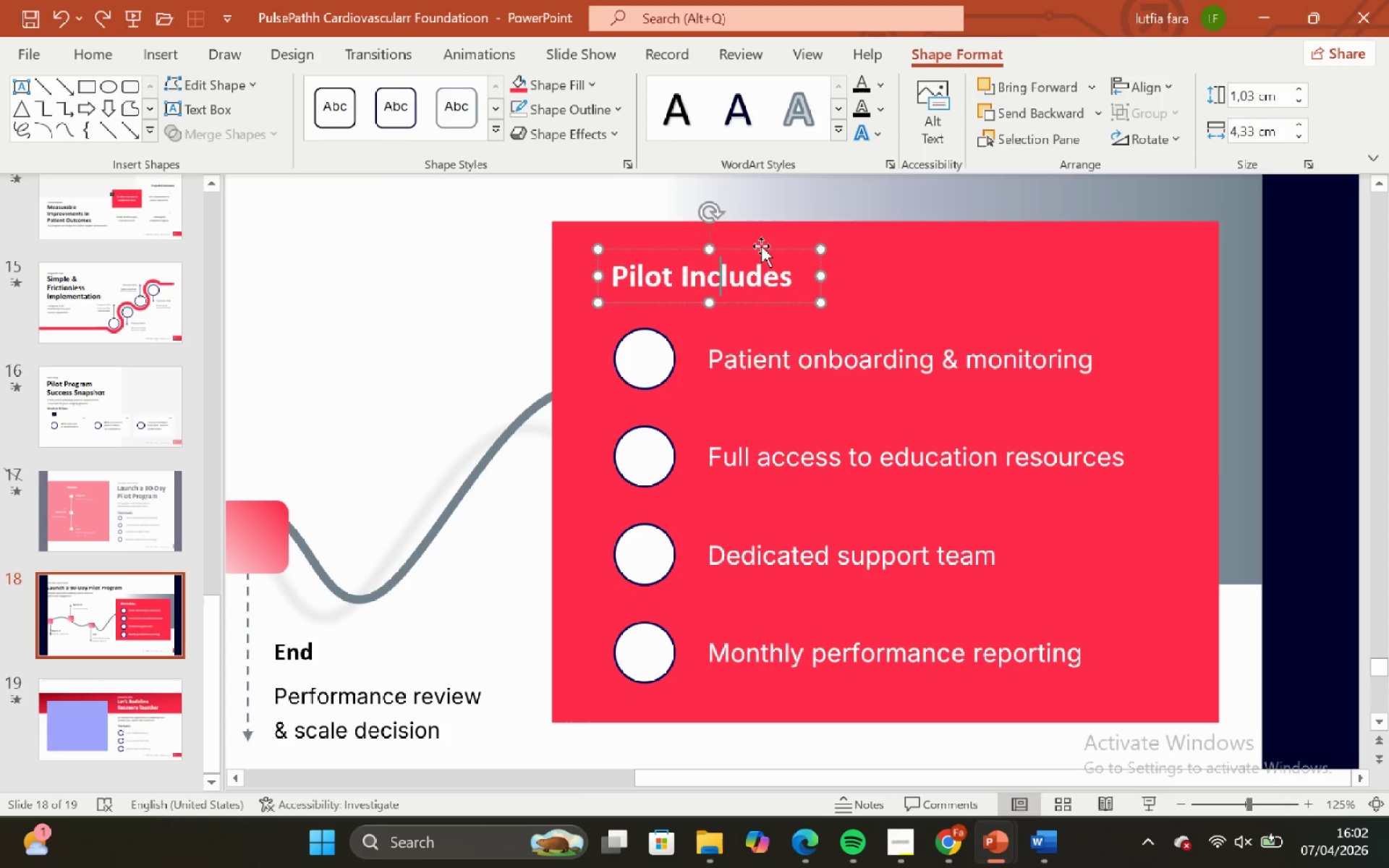 
left_click([761, 246])
 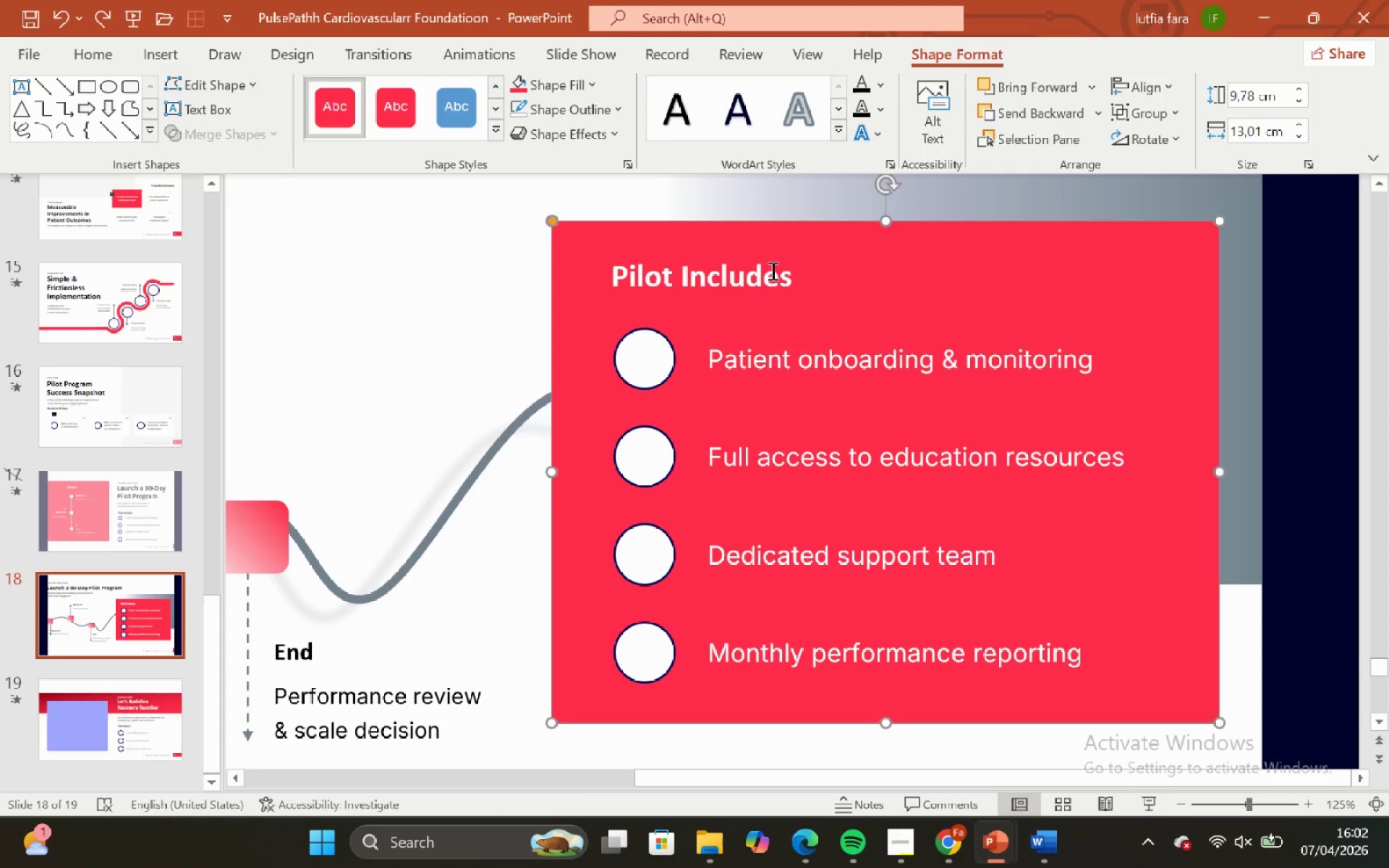 
left_click([774, 276])
 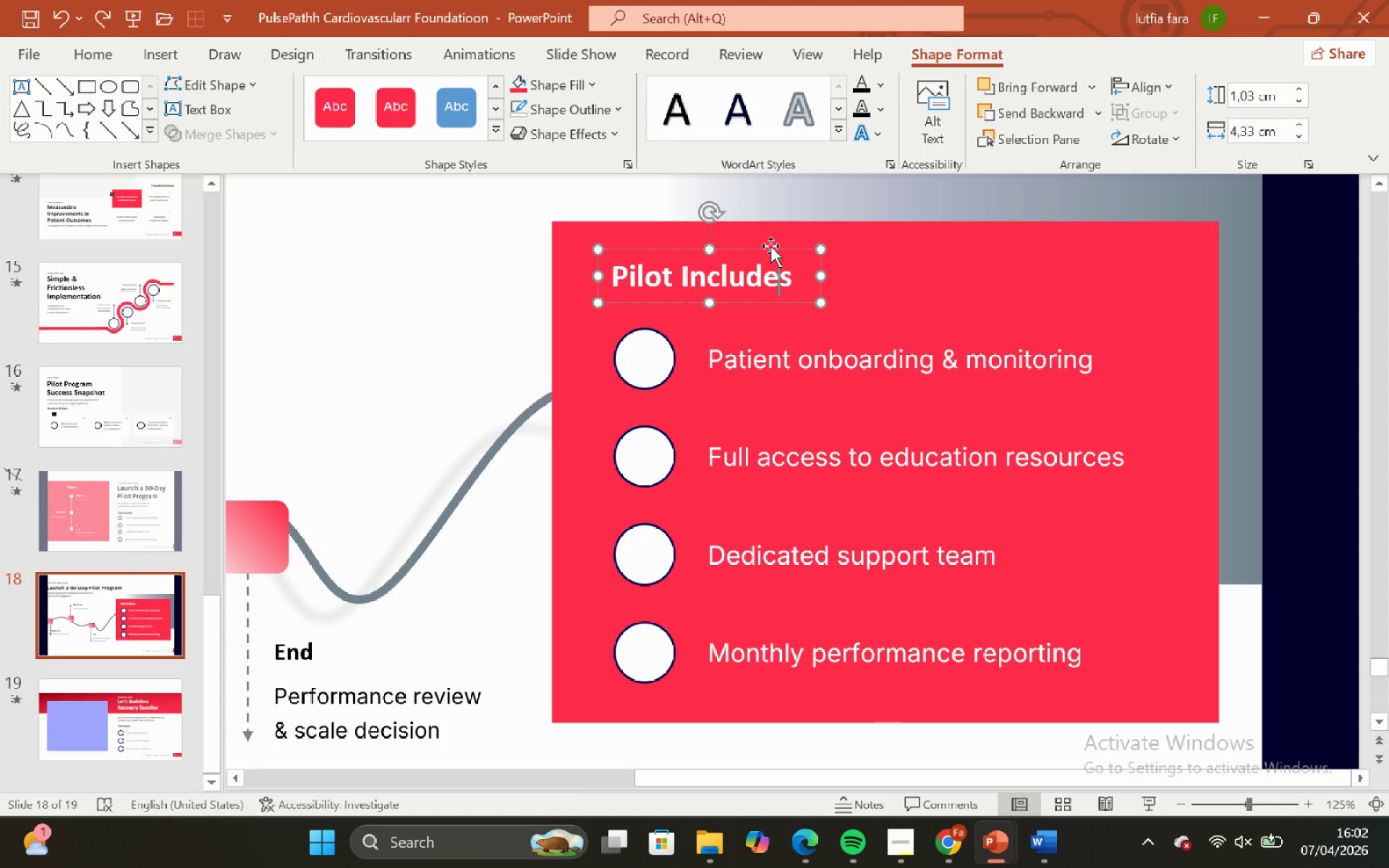 
left_click([770, 246])
 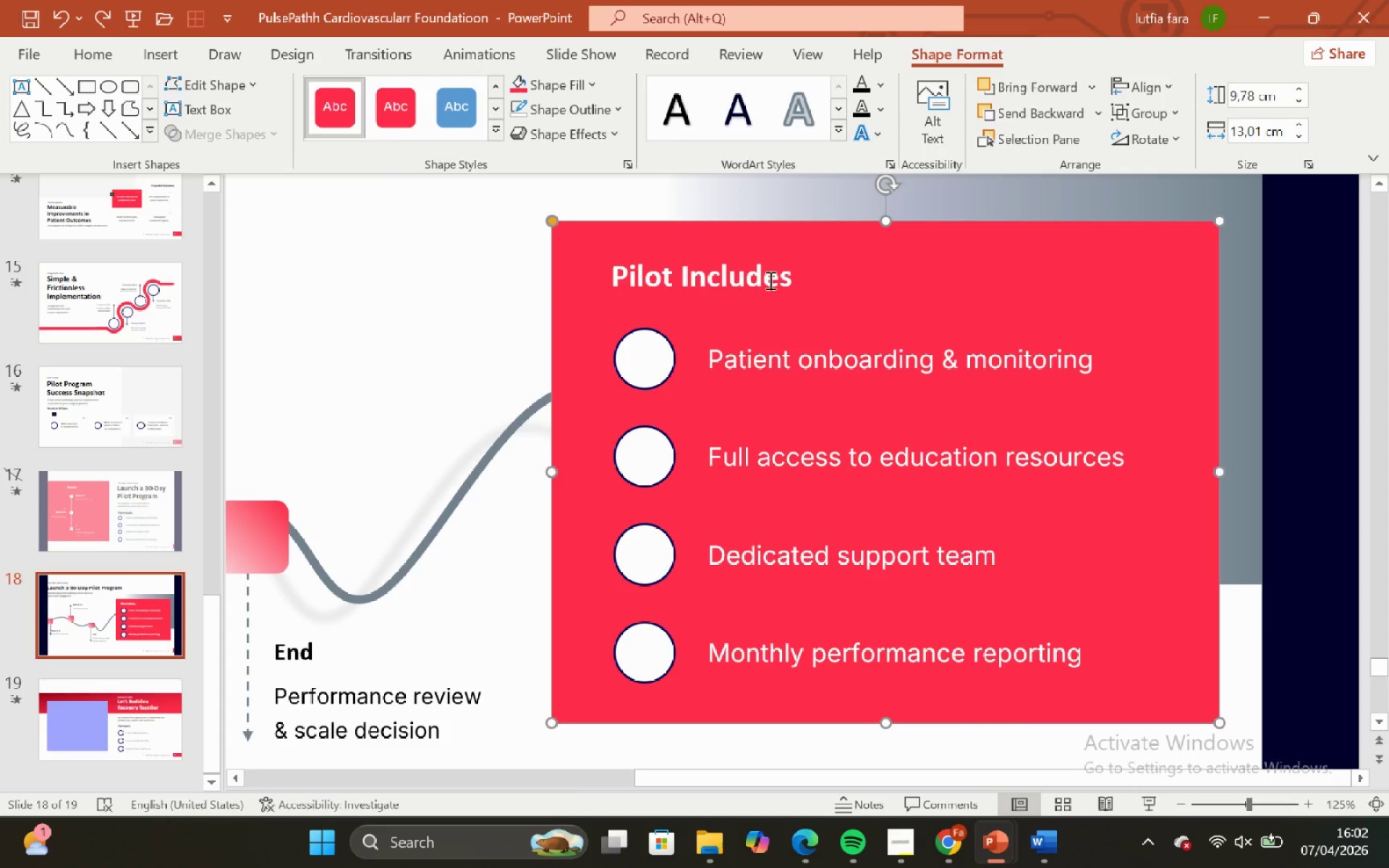 
left_click([769, 281])
 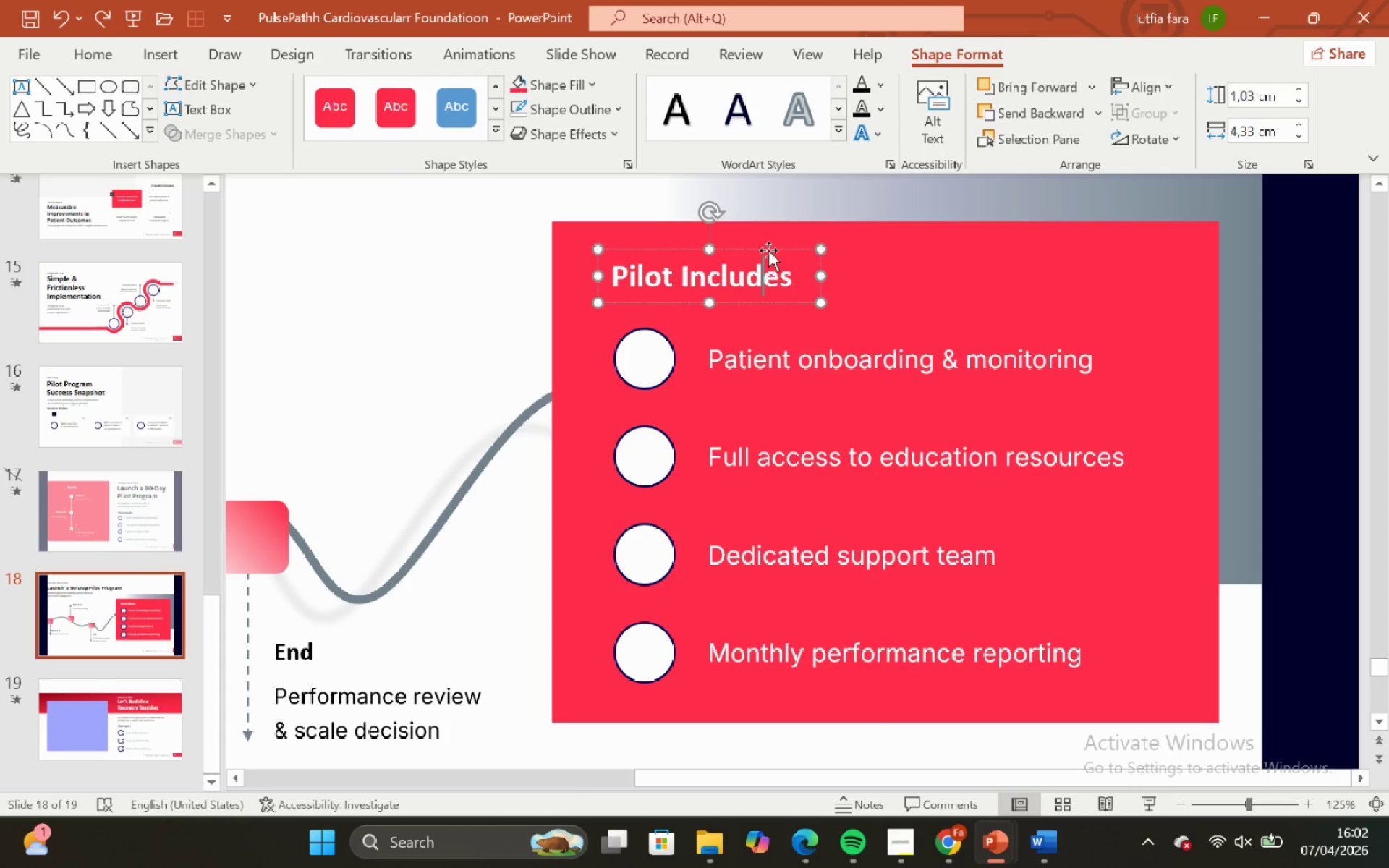 
left_click([768, 250])
 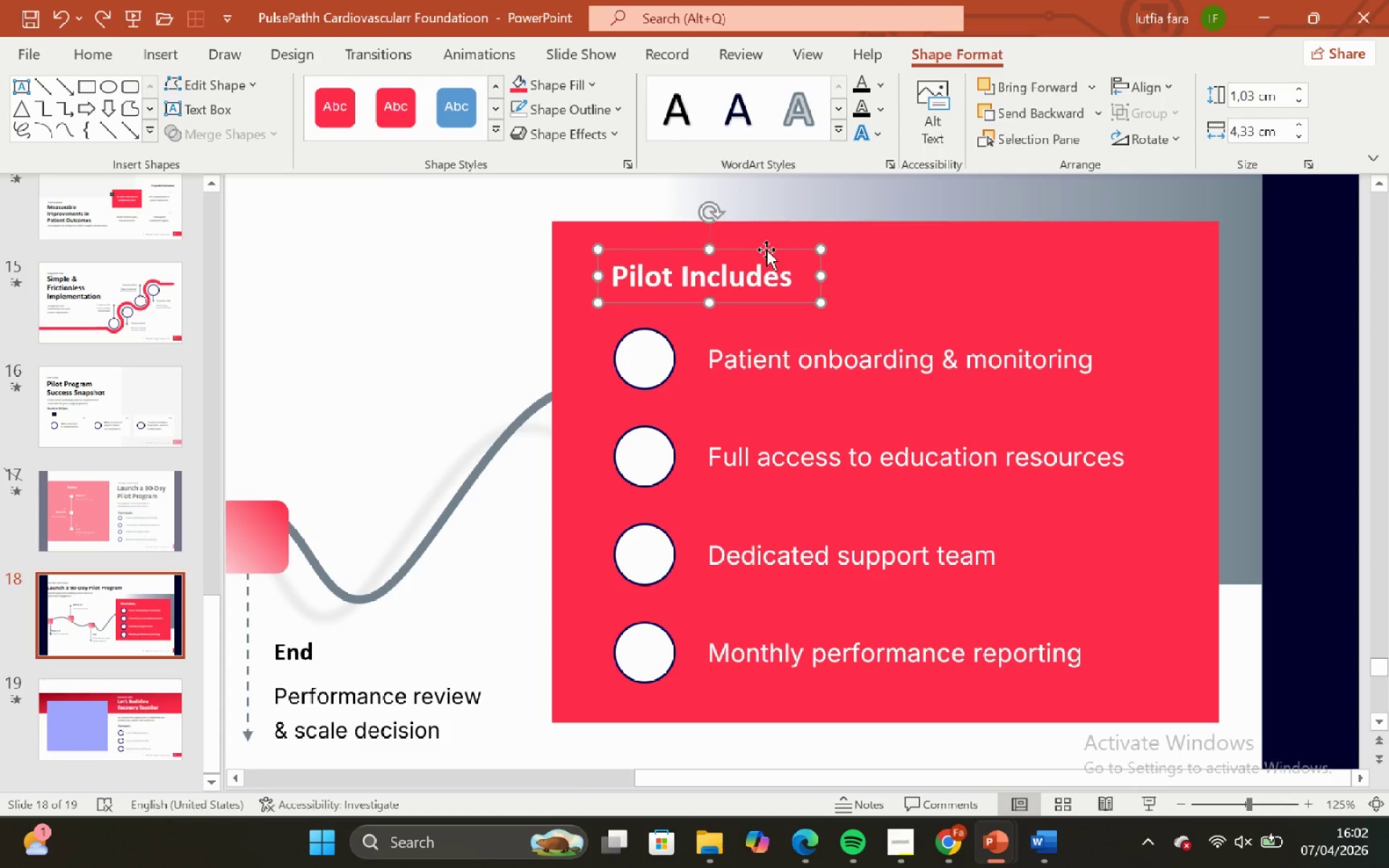 
hold_key(key=ShiftLeft, duration=1.8)
left_click_drag(start_coordinate=[766, 250], to_coordinate=[744, 427])
 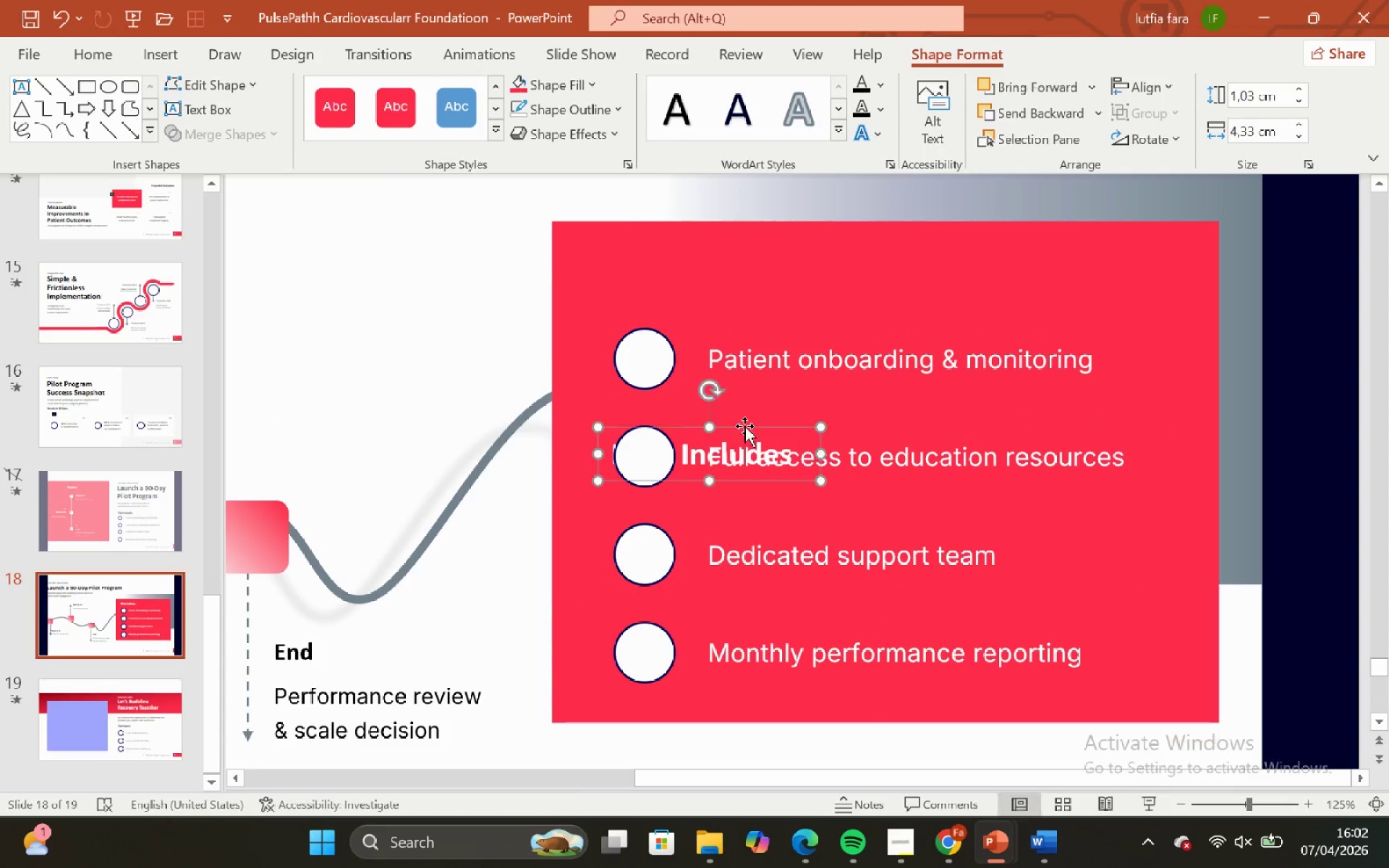 
key(Control+ControlLeft)
 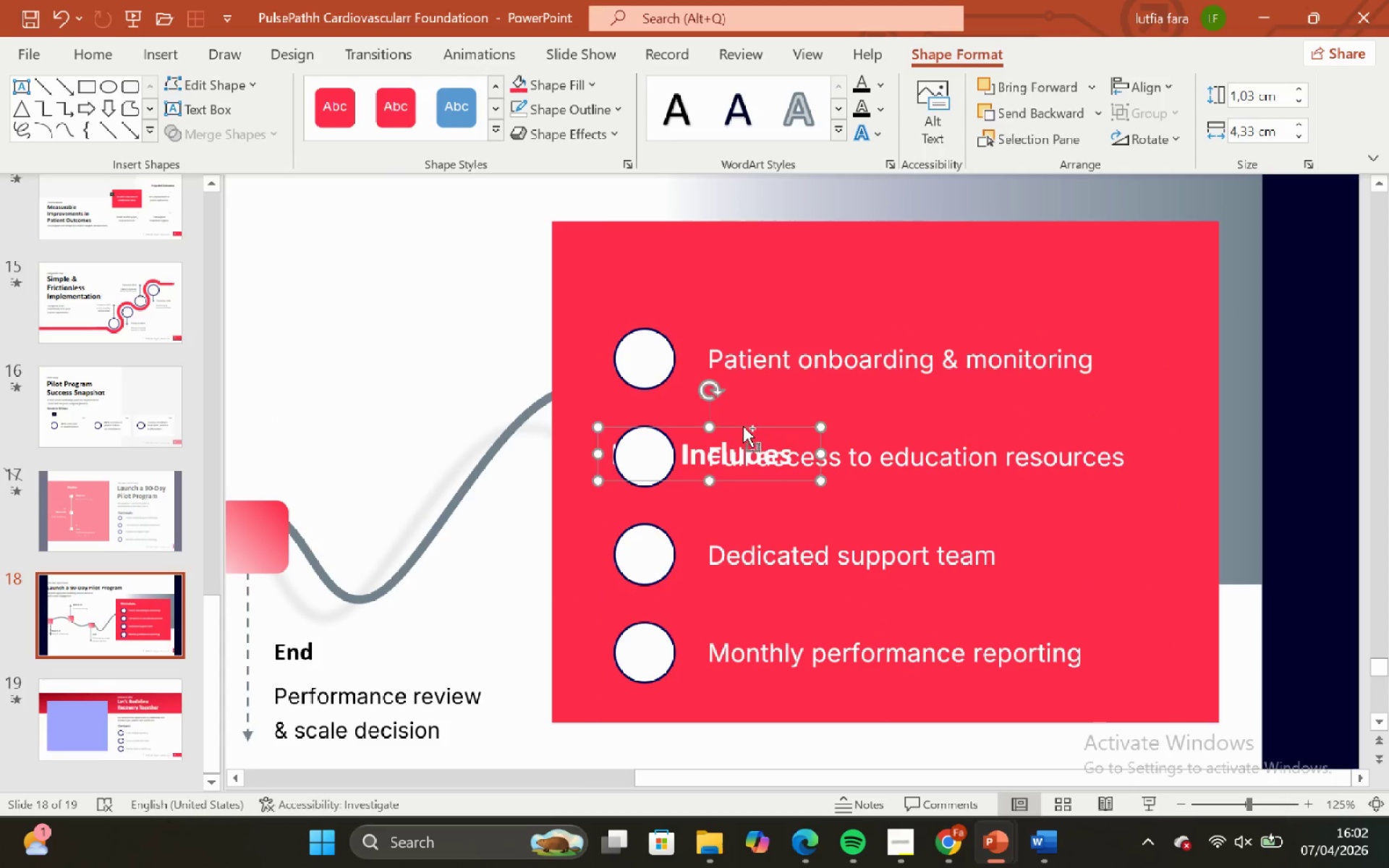 
key(Control+Z)
 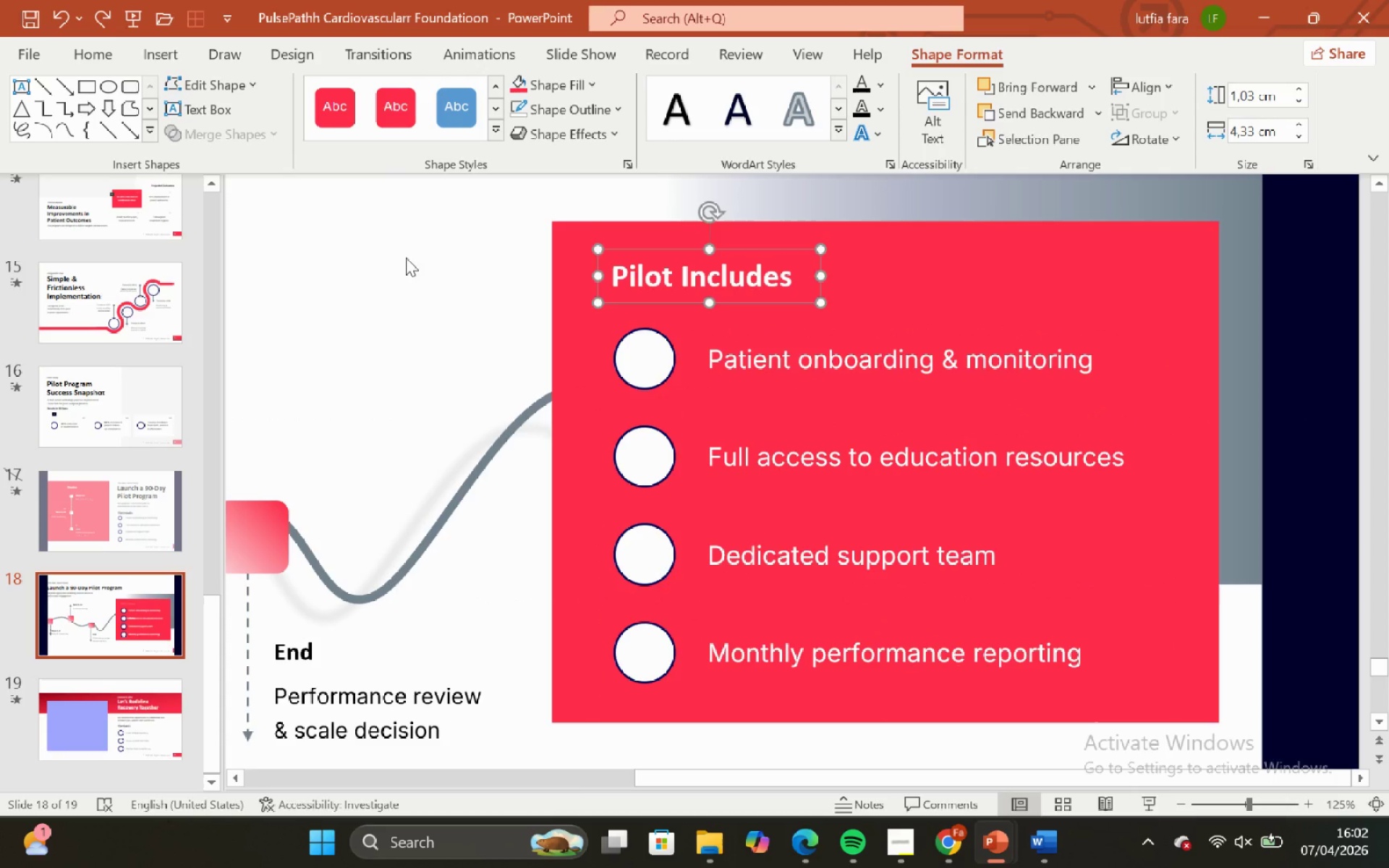 
left_click([402, 252])
 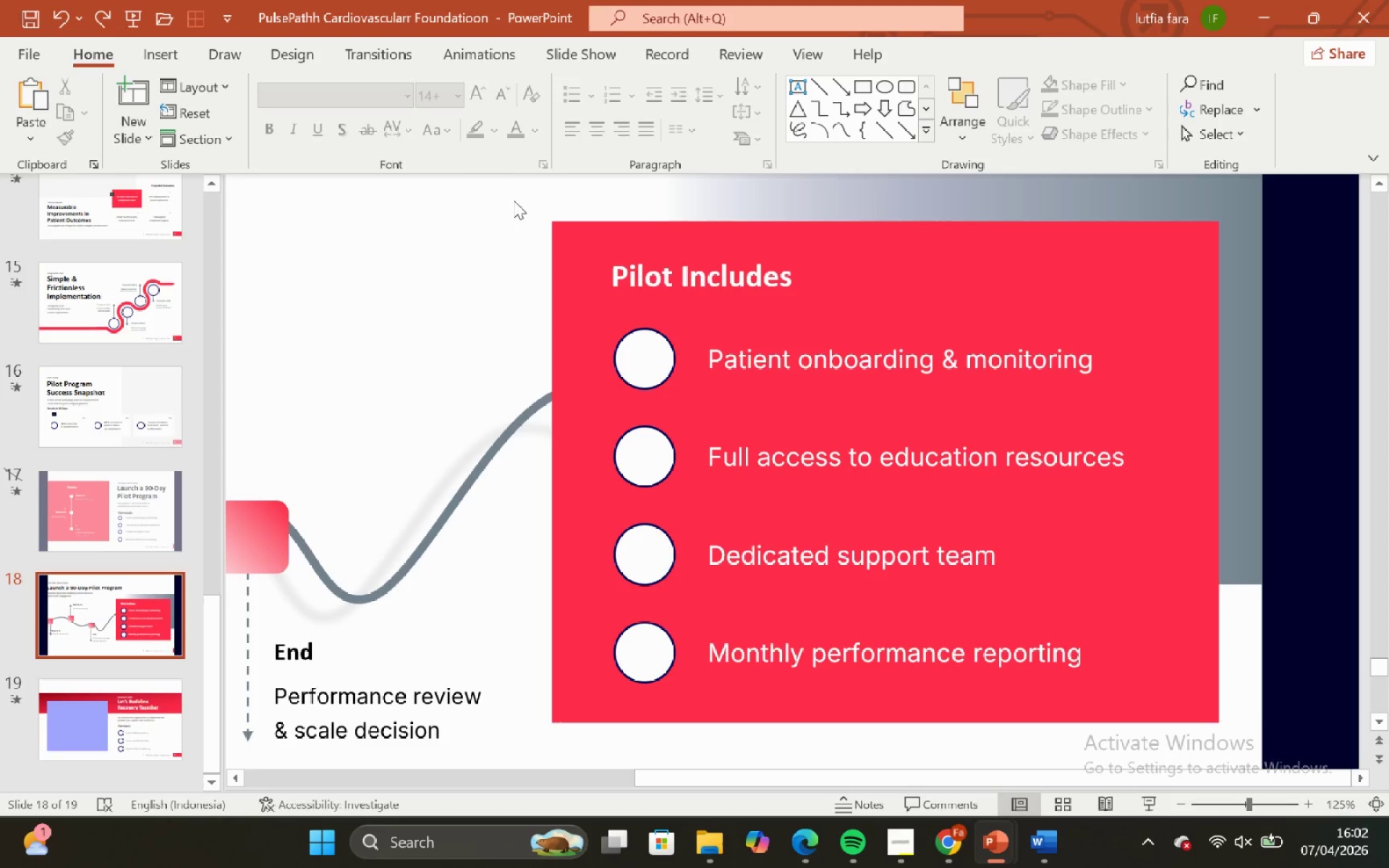 
left_click_drag(start_coordinate=[514, 201], to_coordinate=[1019, 348])
 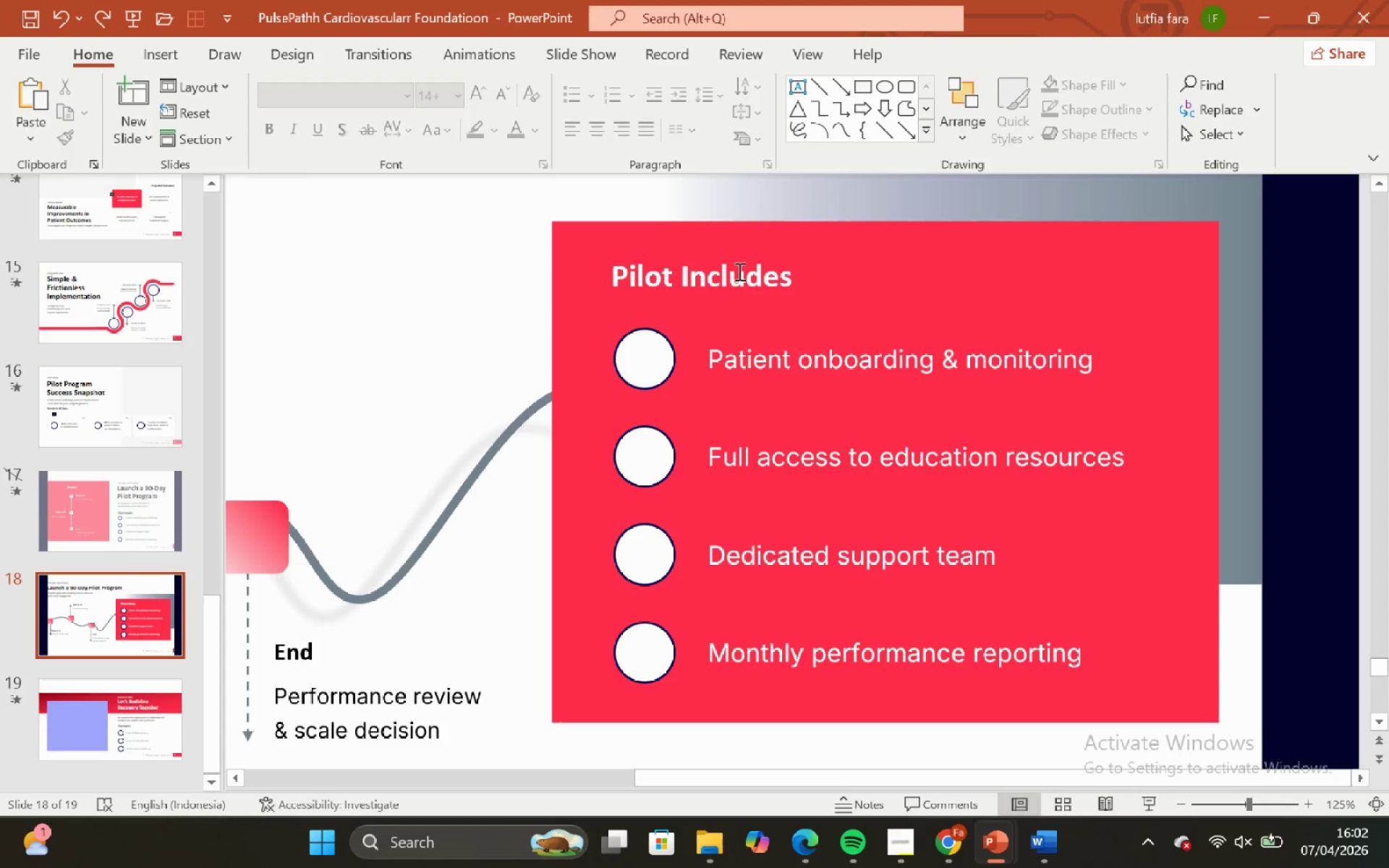 
left_click([739, 273])
 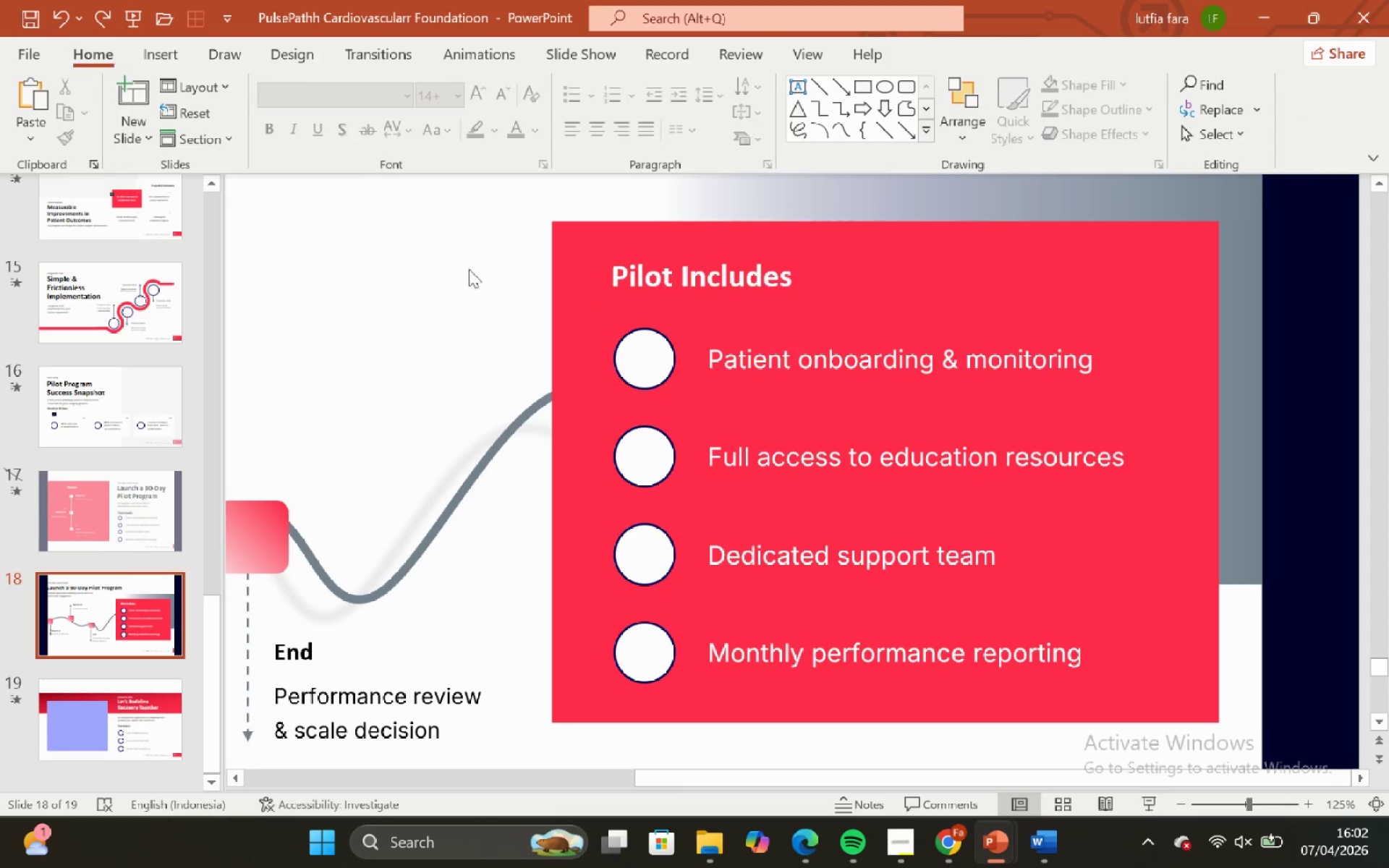 
wait(5.62)
 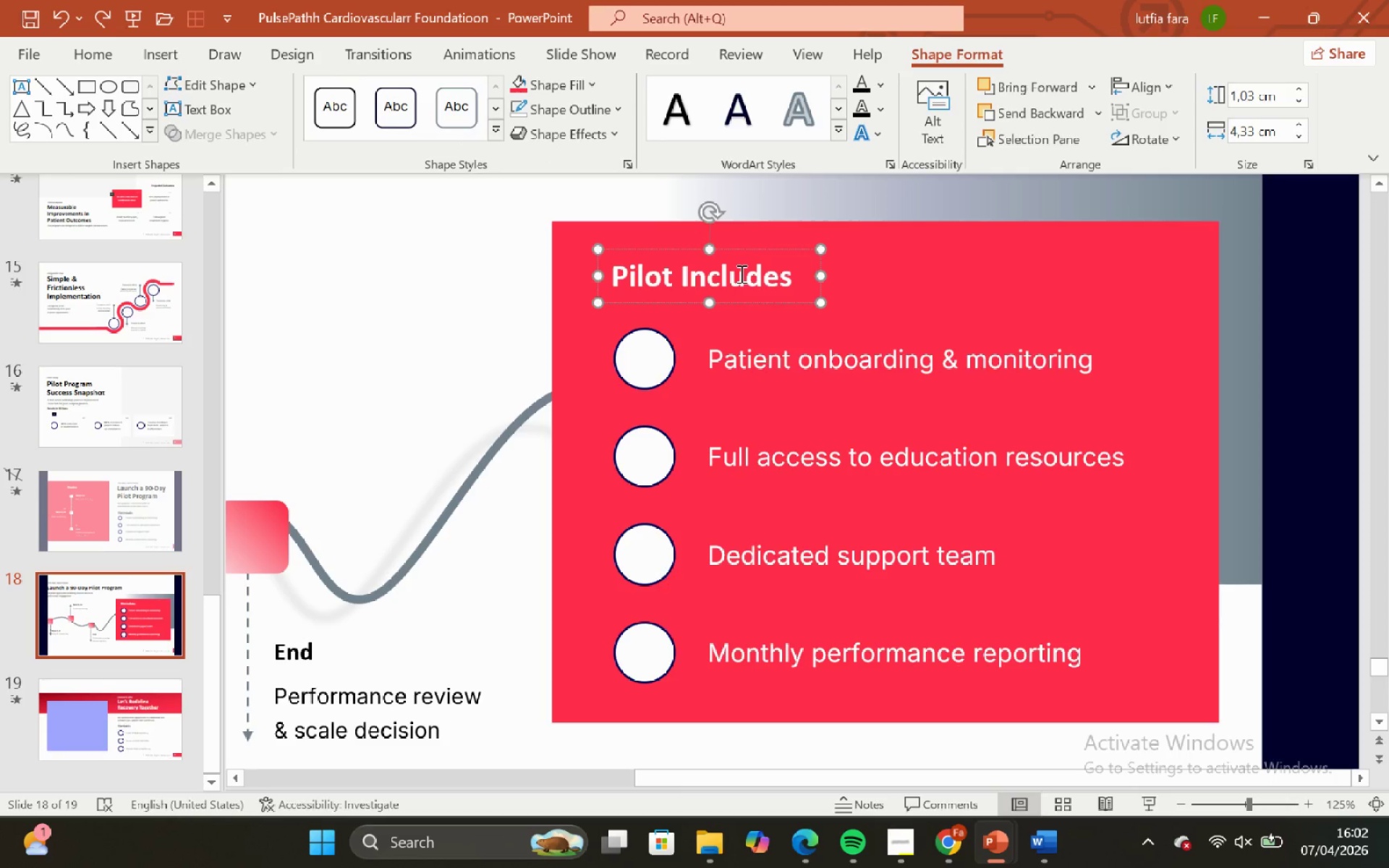 
left_click_drag(start_coordinate=[477, 186], to_coordinate=[898, 315])
 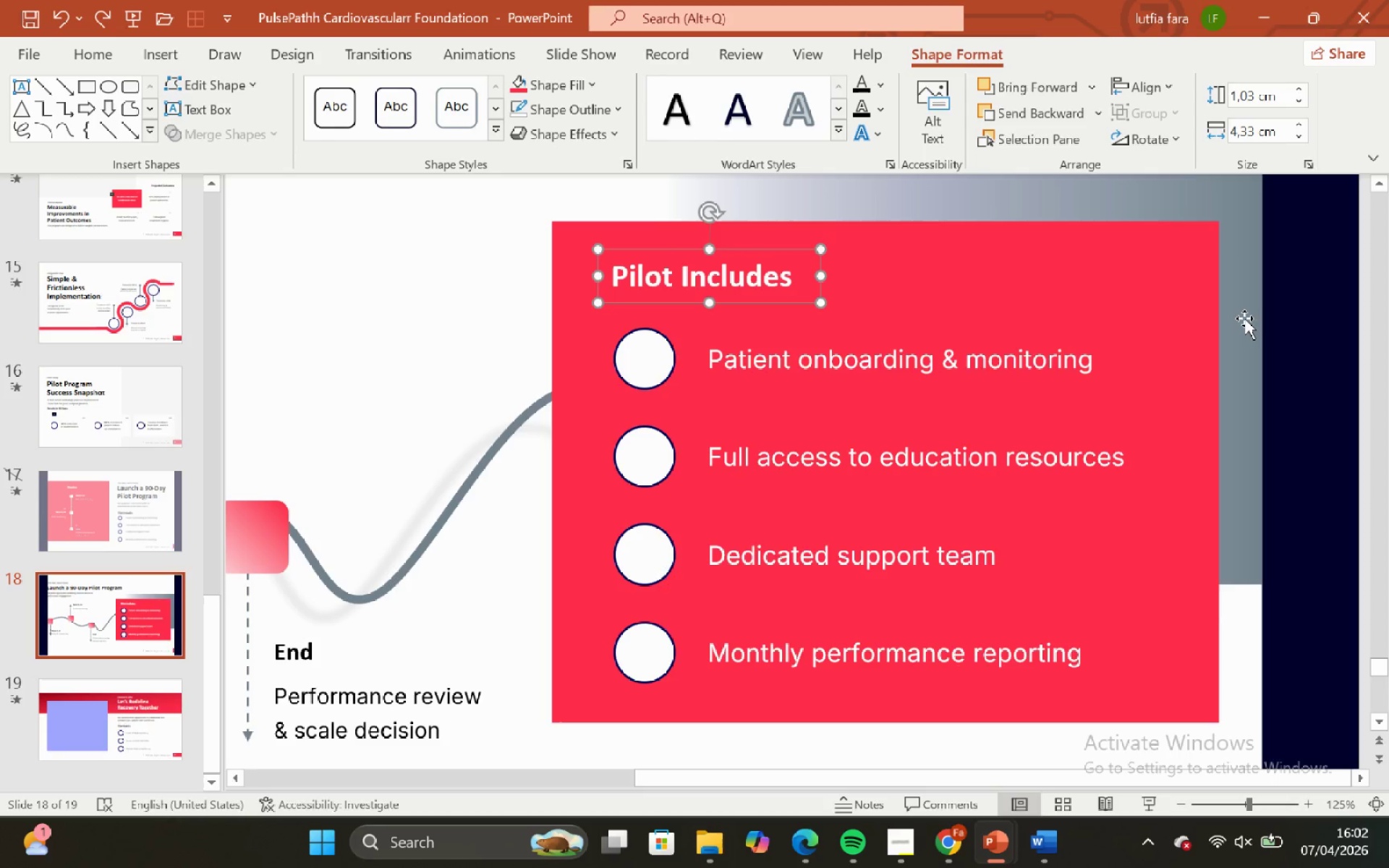 
left_click([1244, 318])
 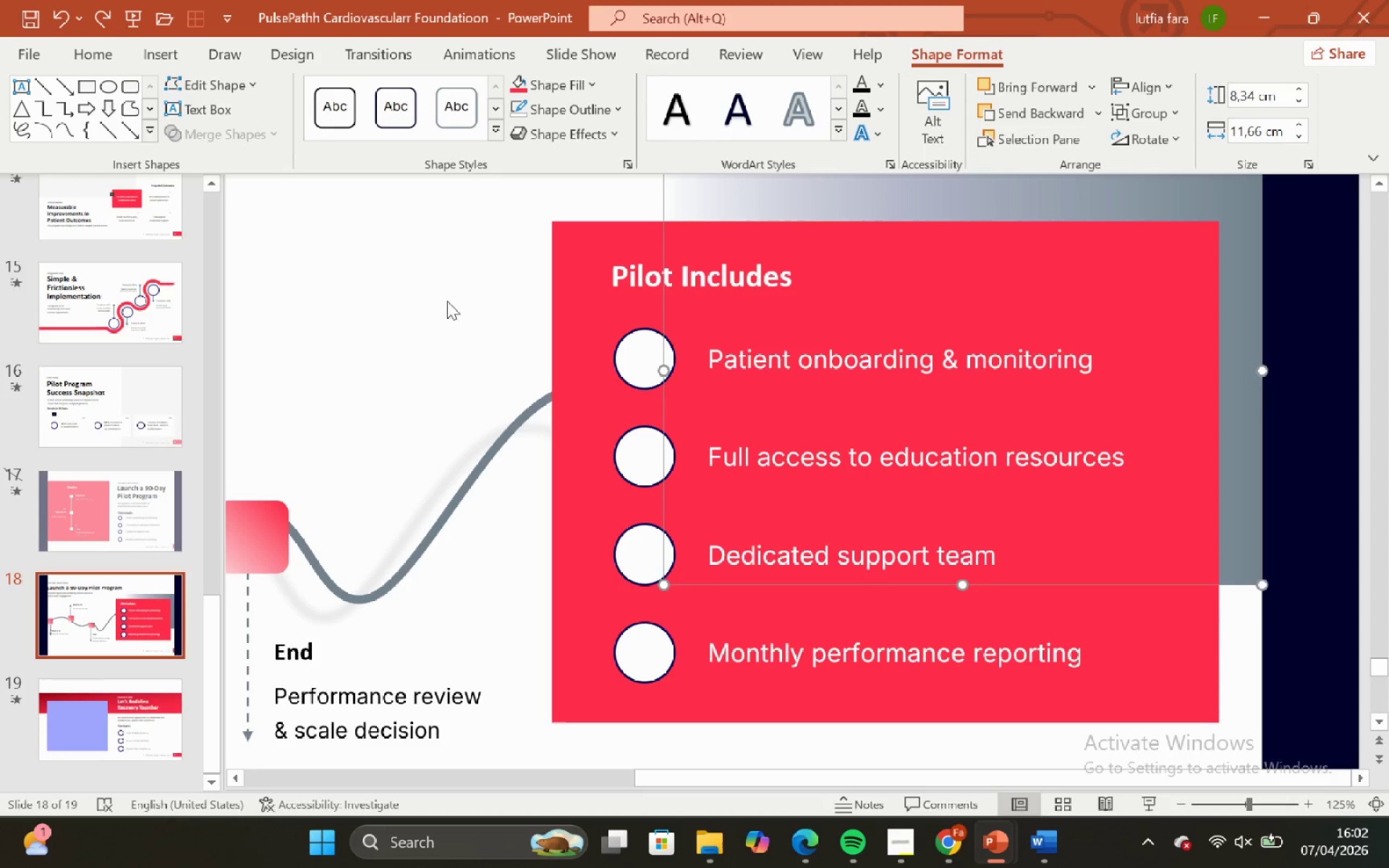 
left_click([443, 299])
 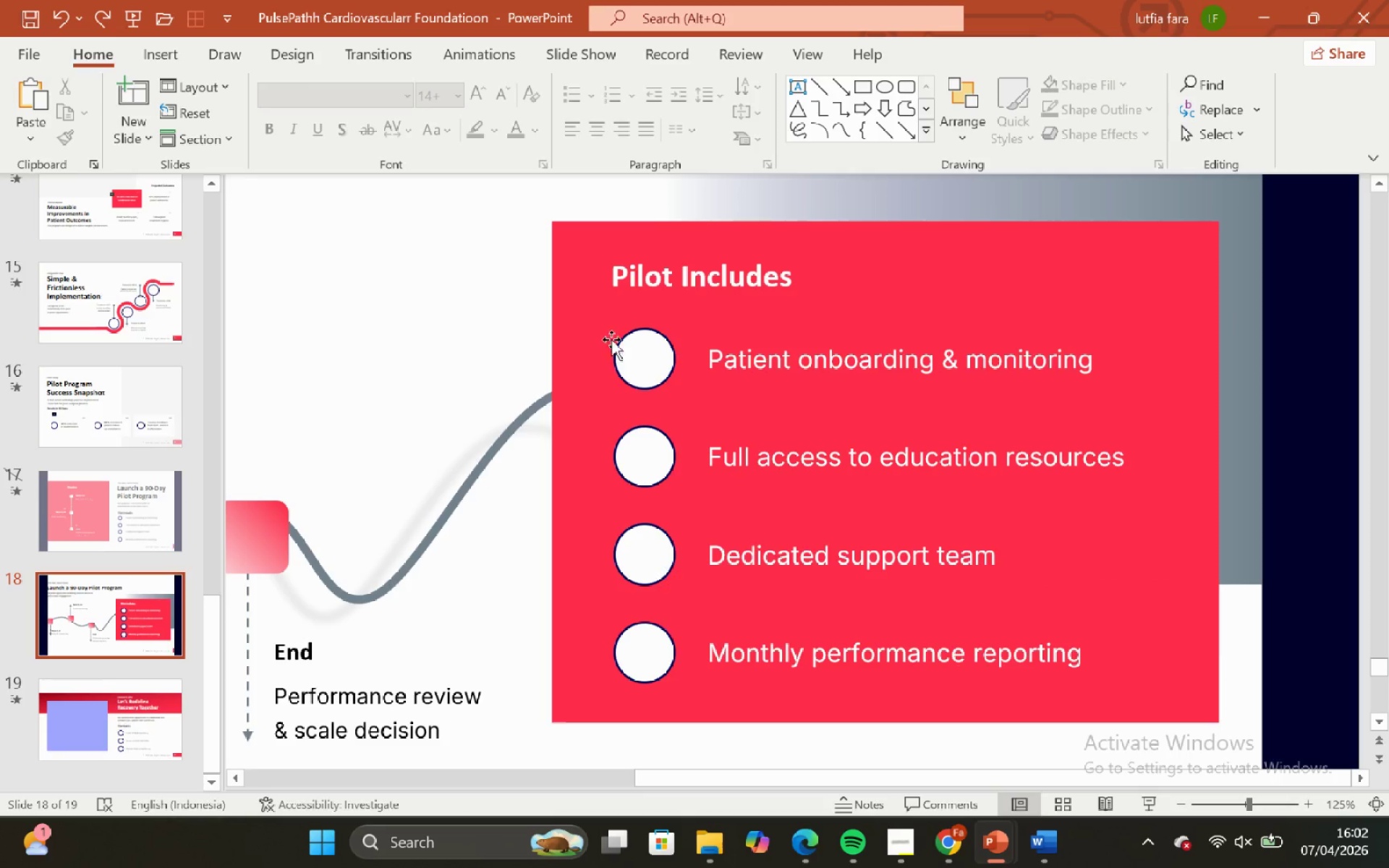 
left_click([631, 354])
 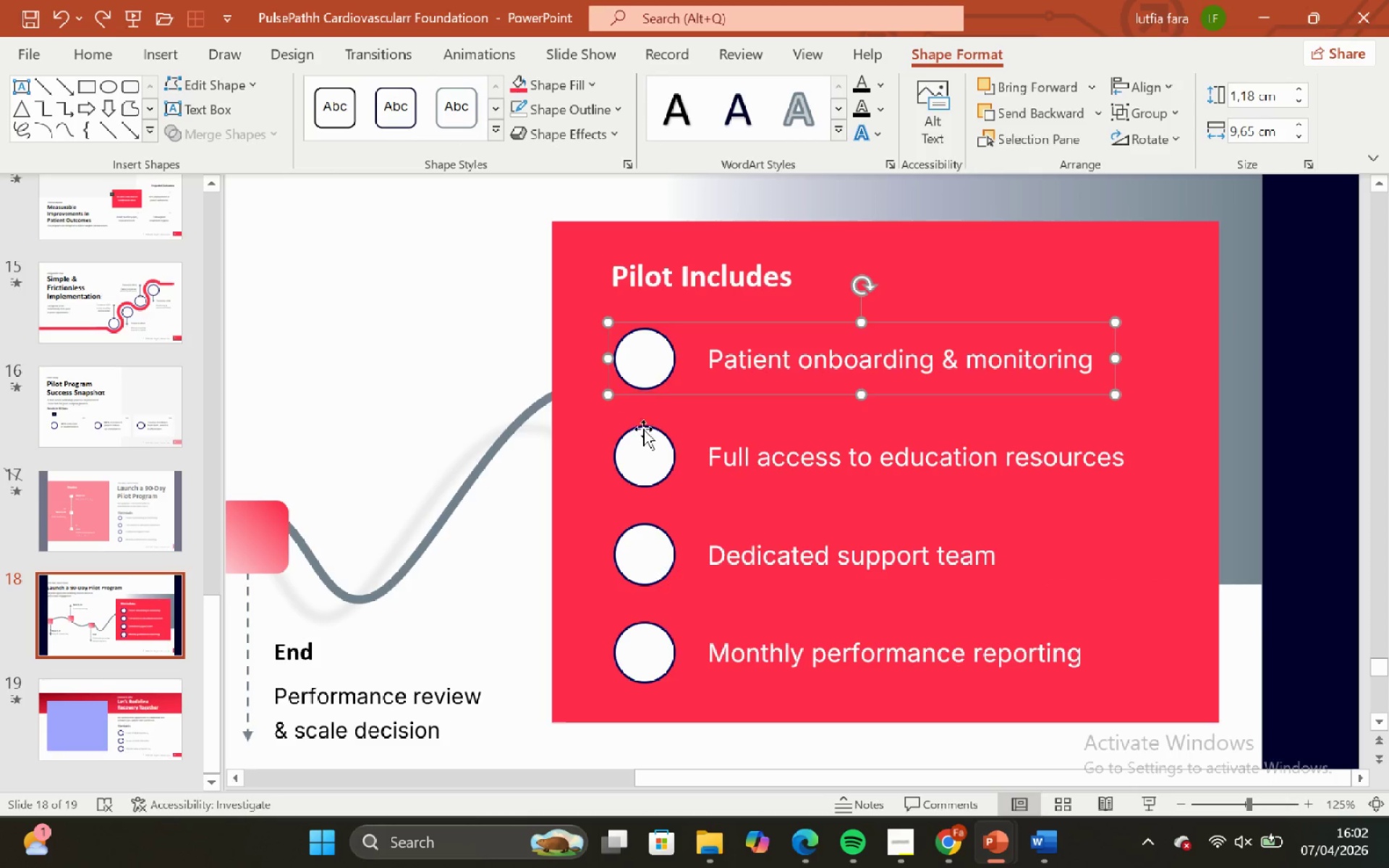 
hold_key(key=ShiftLeft, duration=1.88)
left_click([655, 456])
 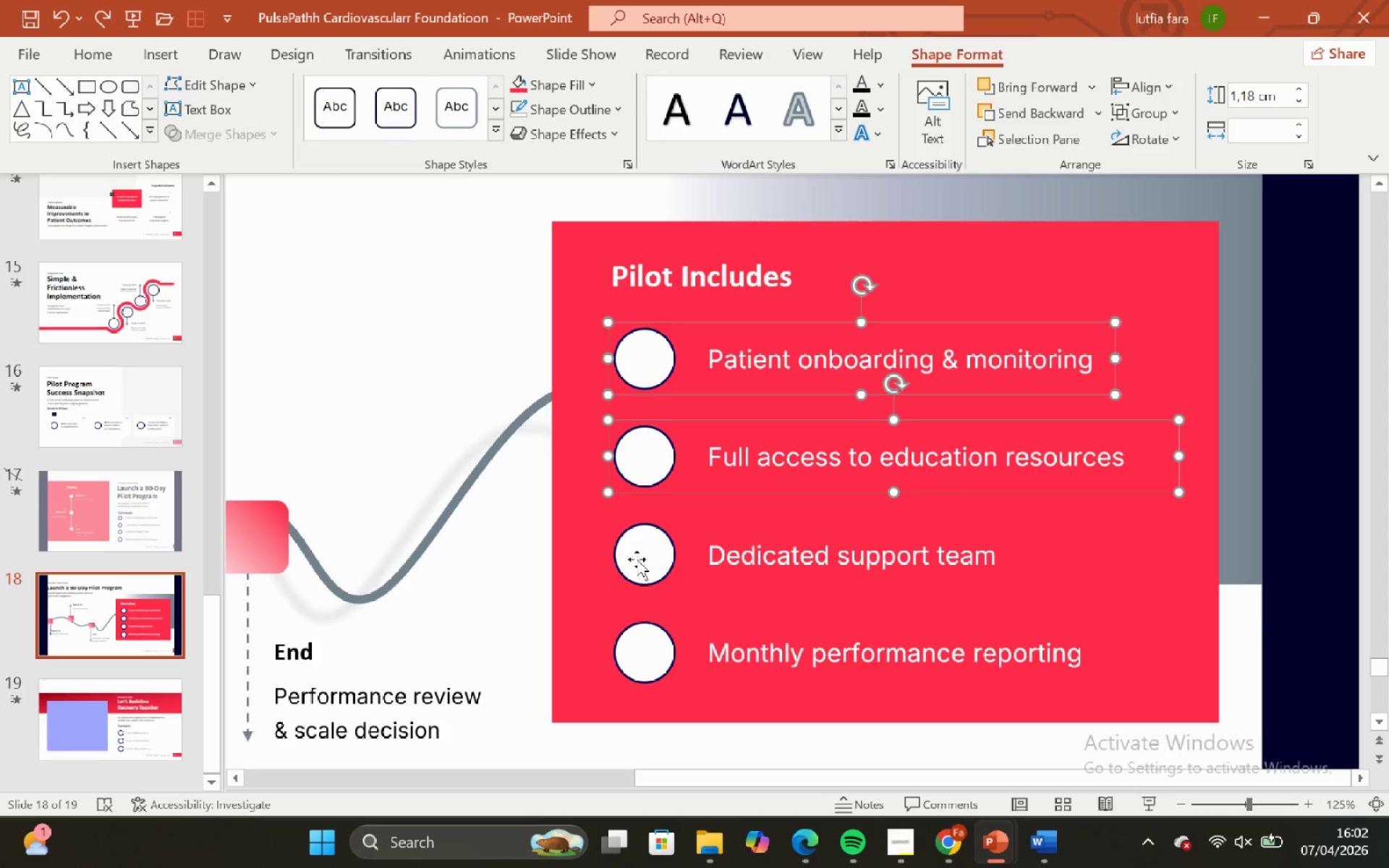 
left_click([637, 558])
 